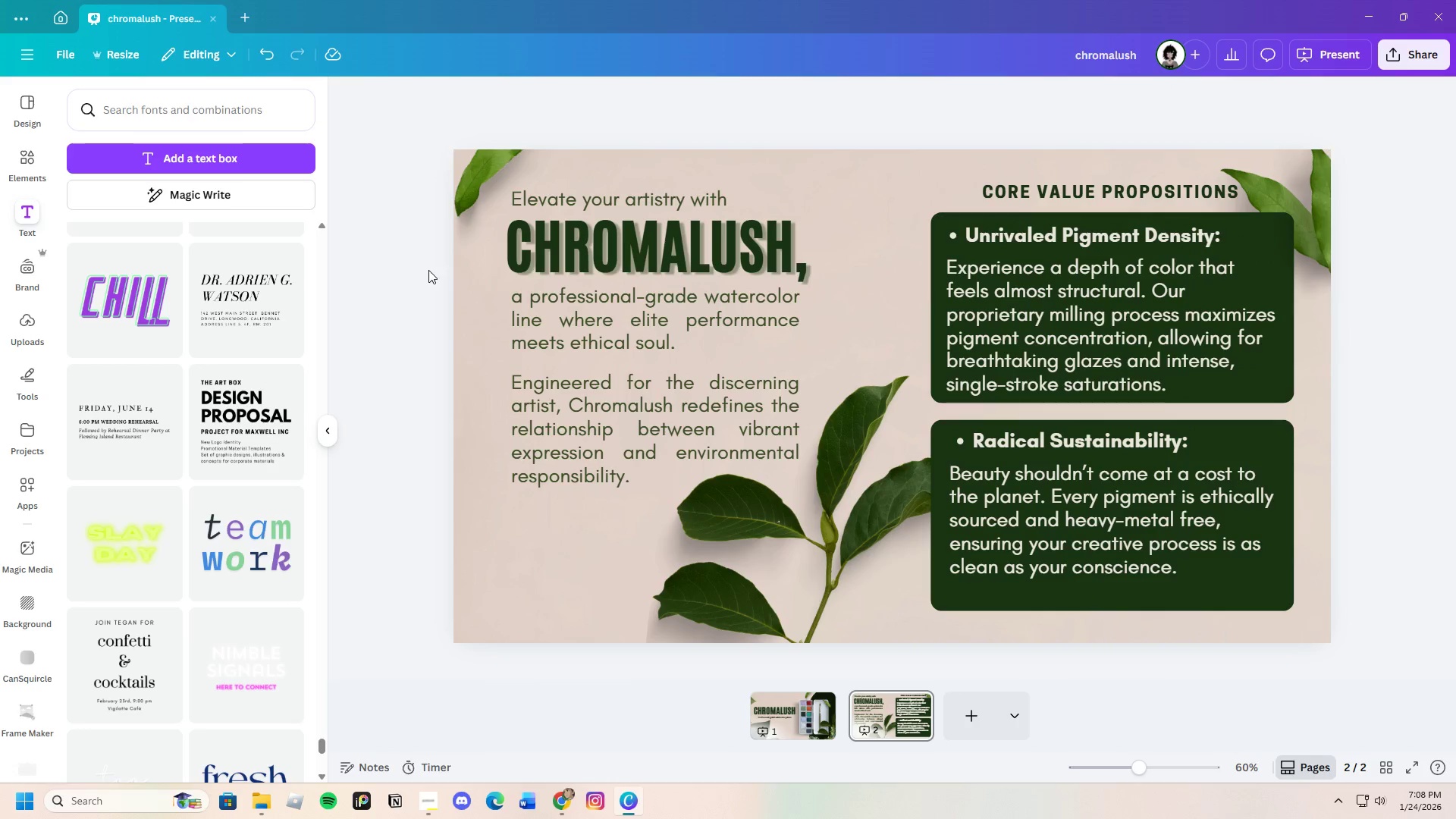 
left_click([466, 175])
 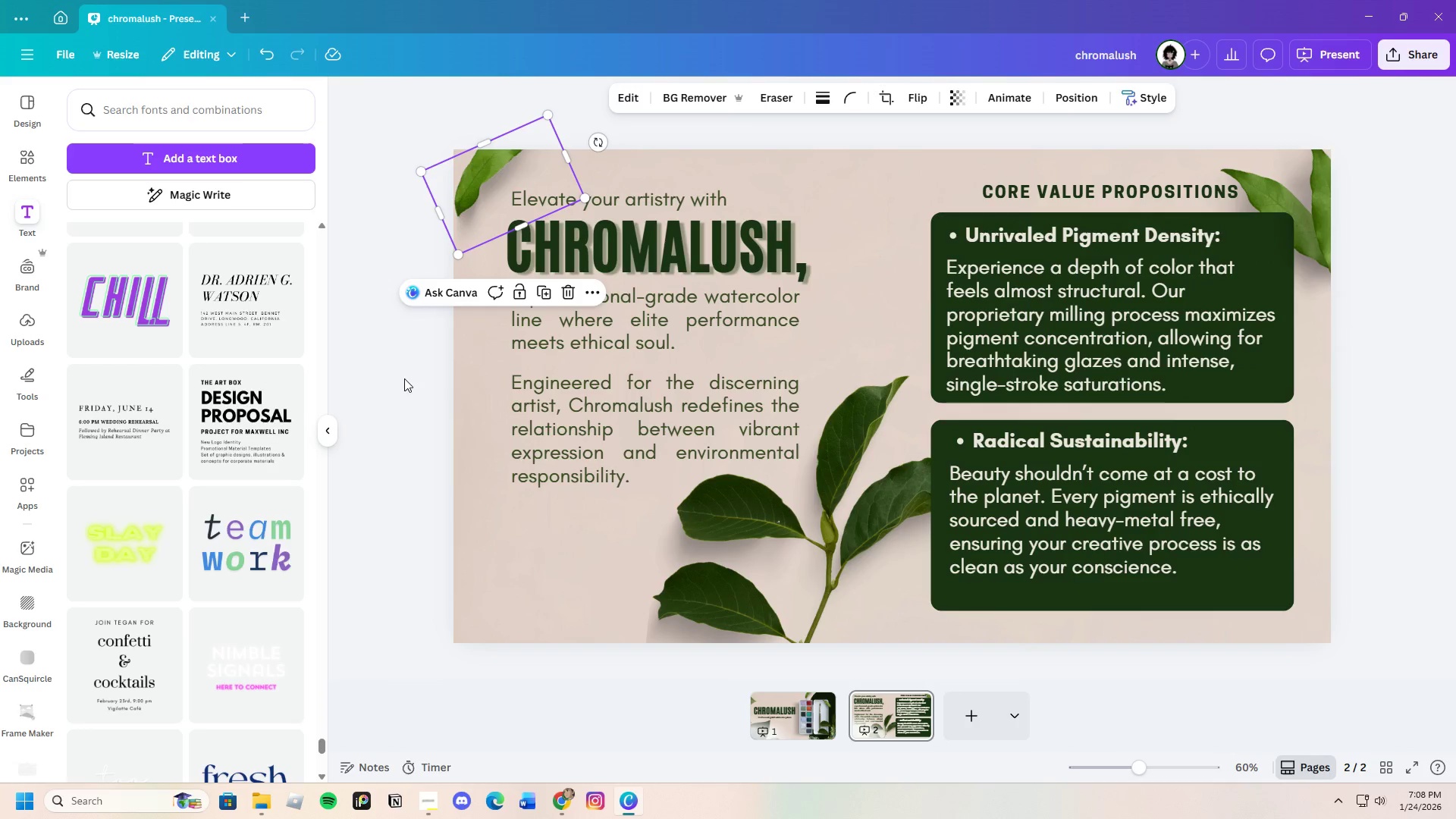 
left_click([388, 378])
 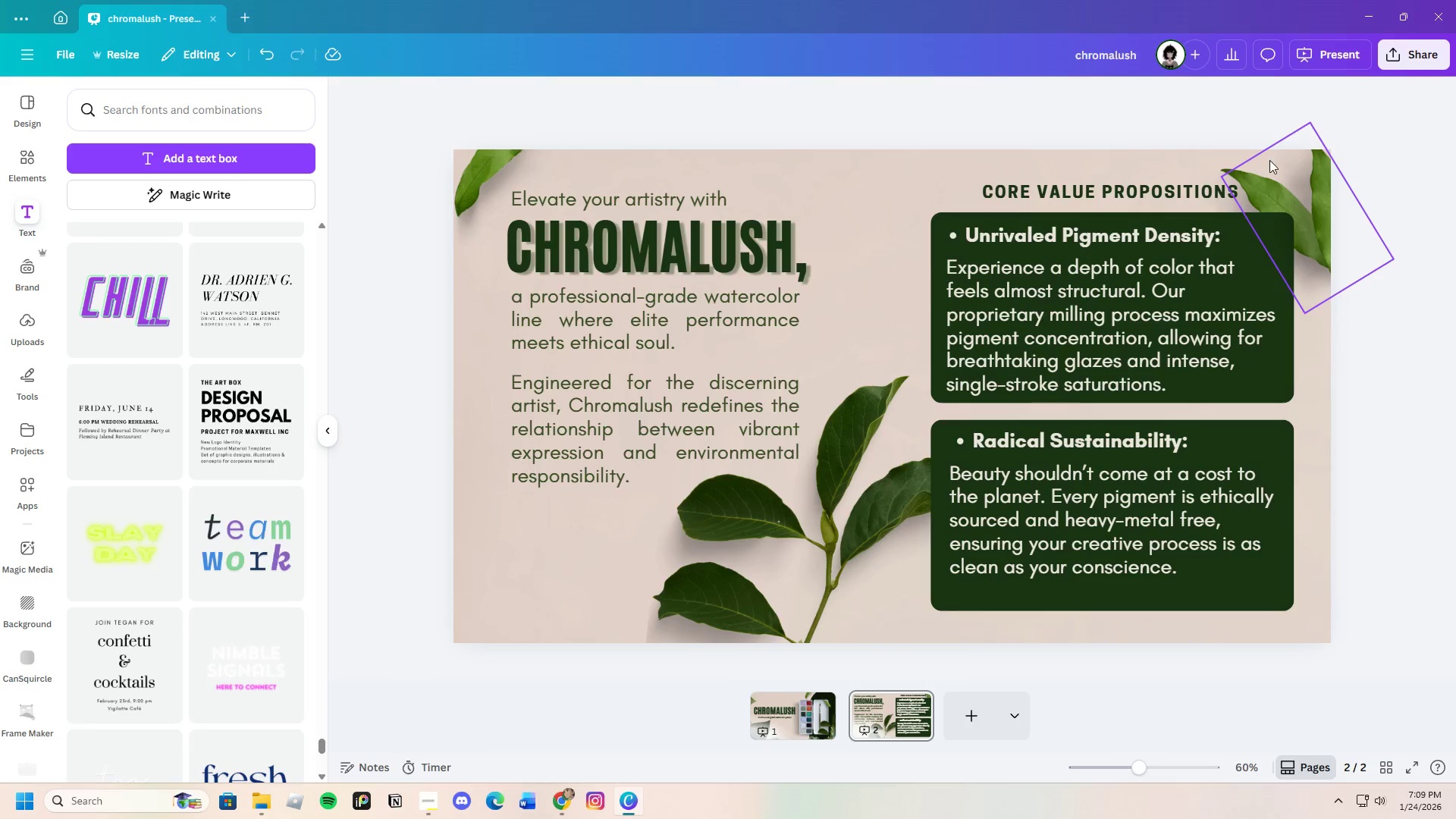 
left_click([1318, 202])
 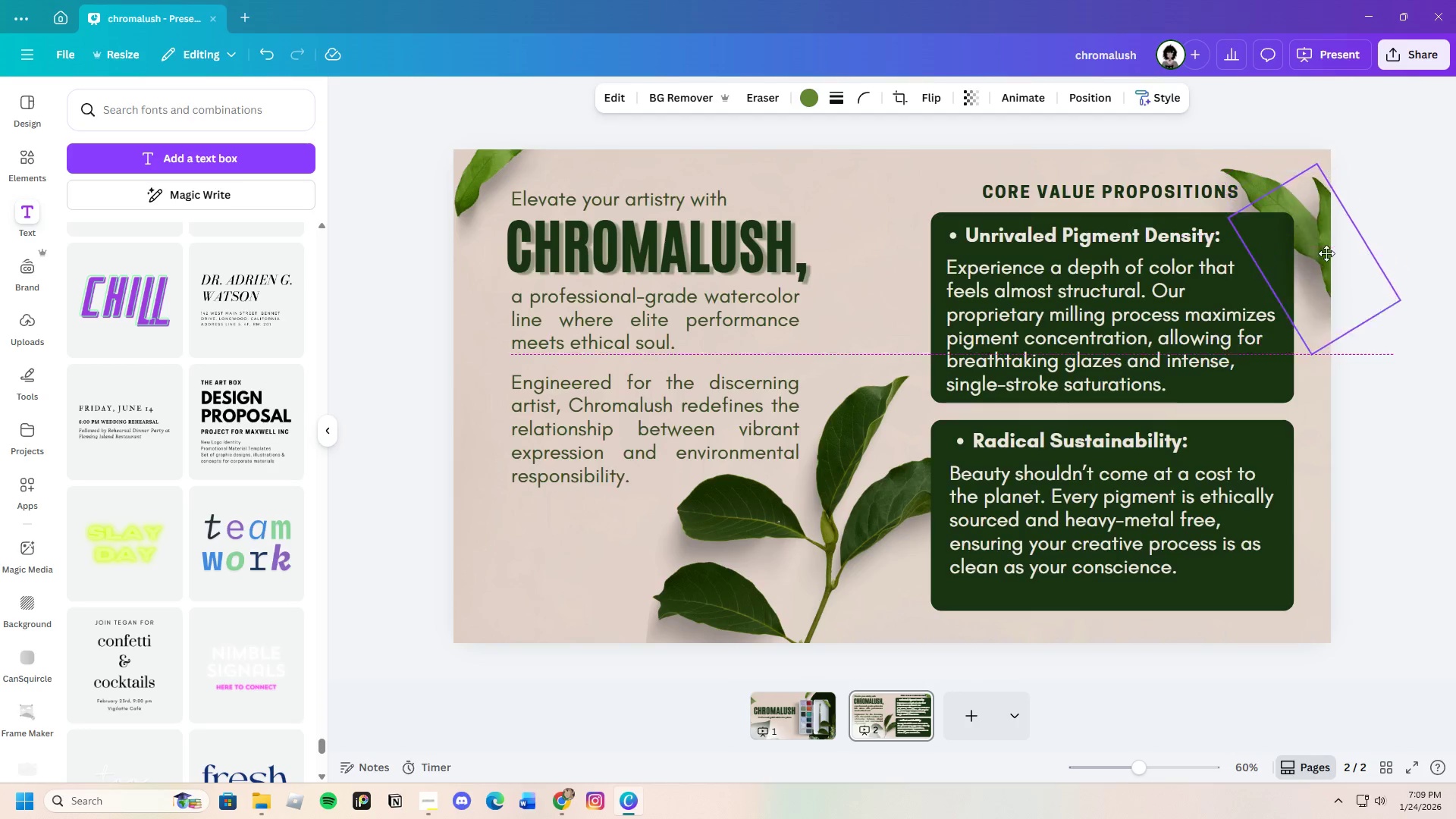 
left_click_drag(start_coordinate=[1319, 206], to_coordinate=[1325, 252])
 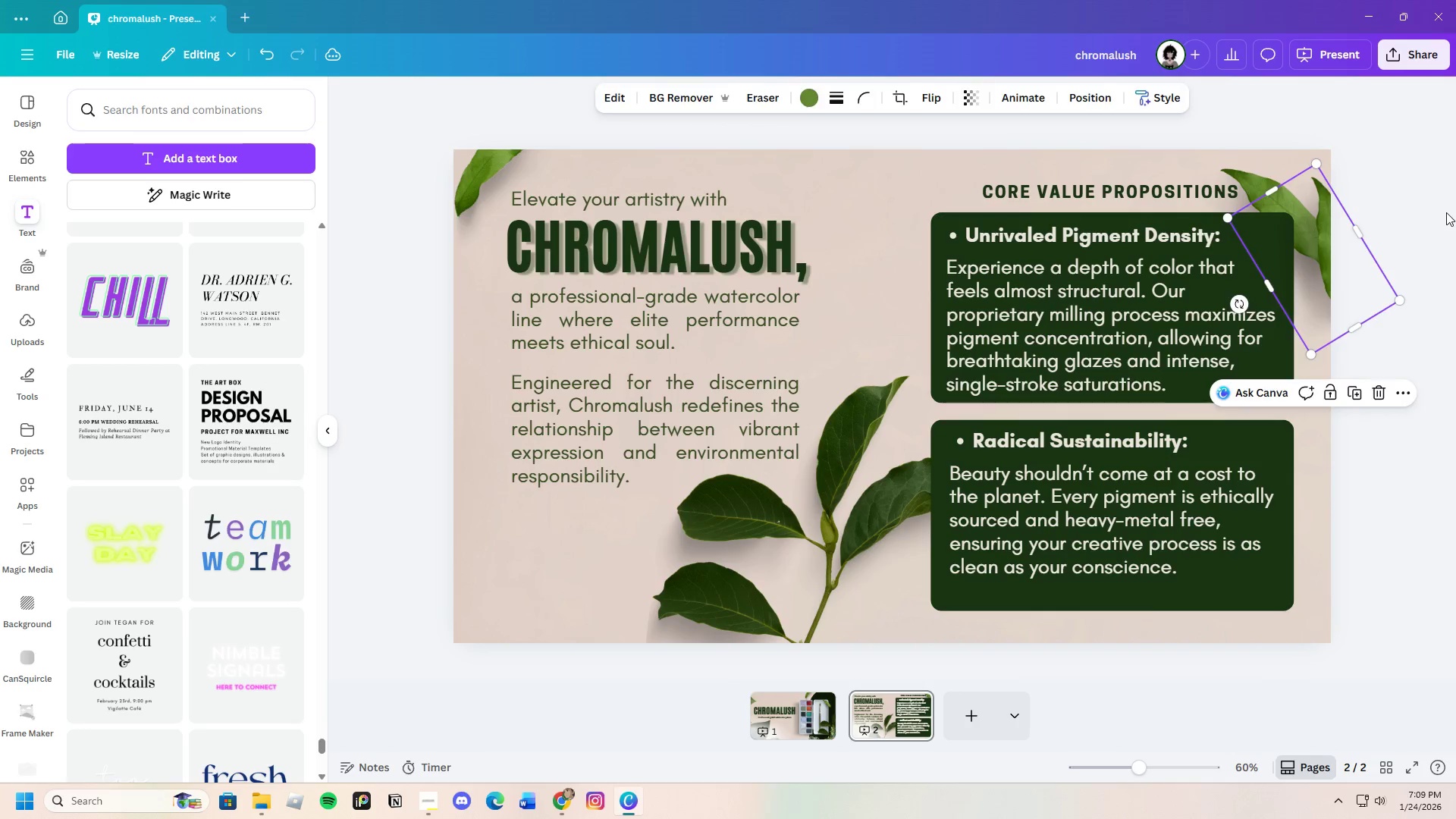 
left_click([1446, 212])
 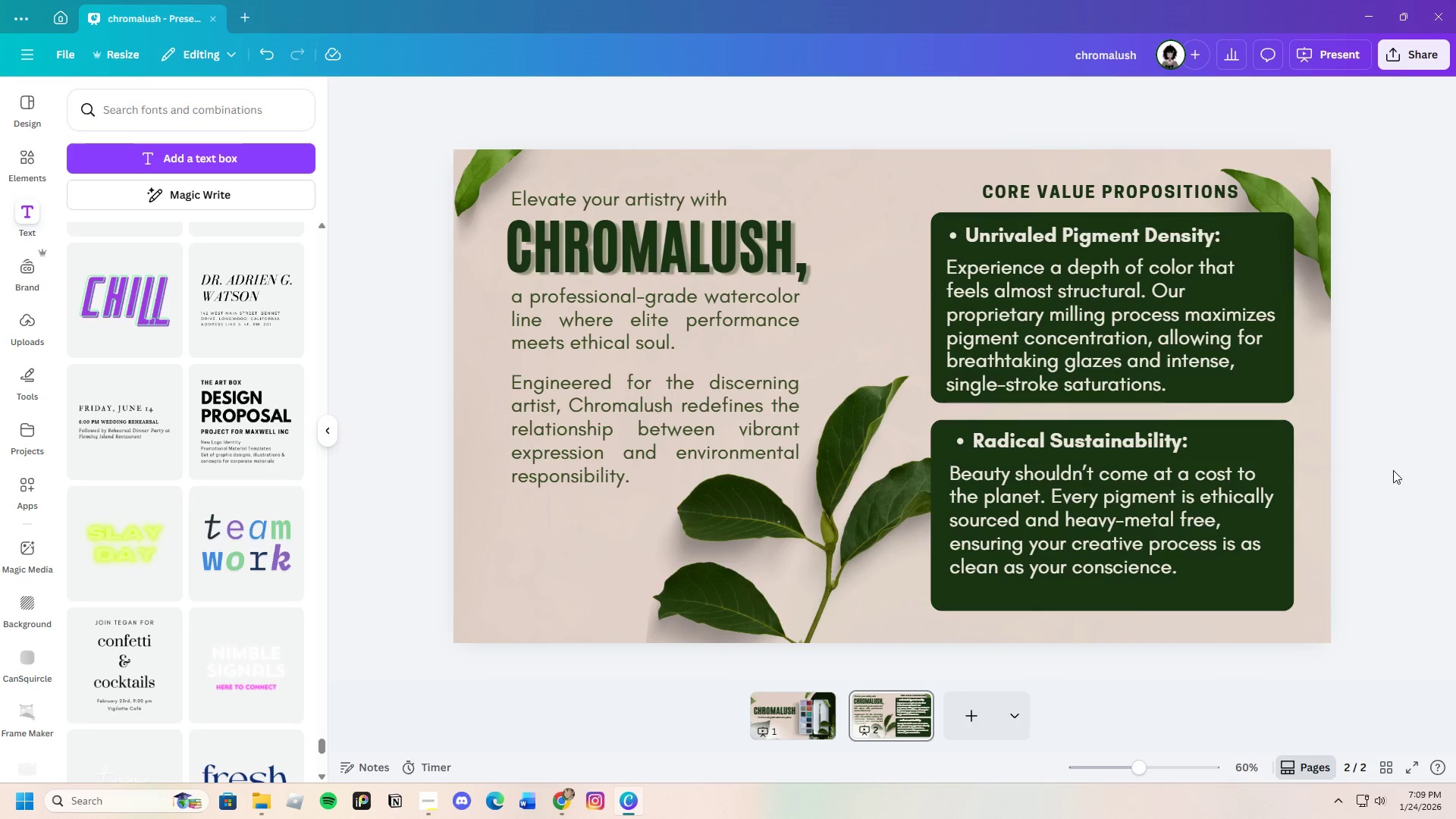 
wait(9.89)
 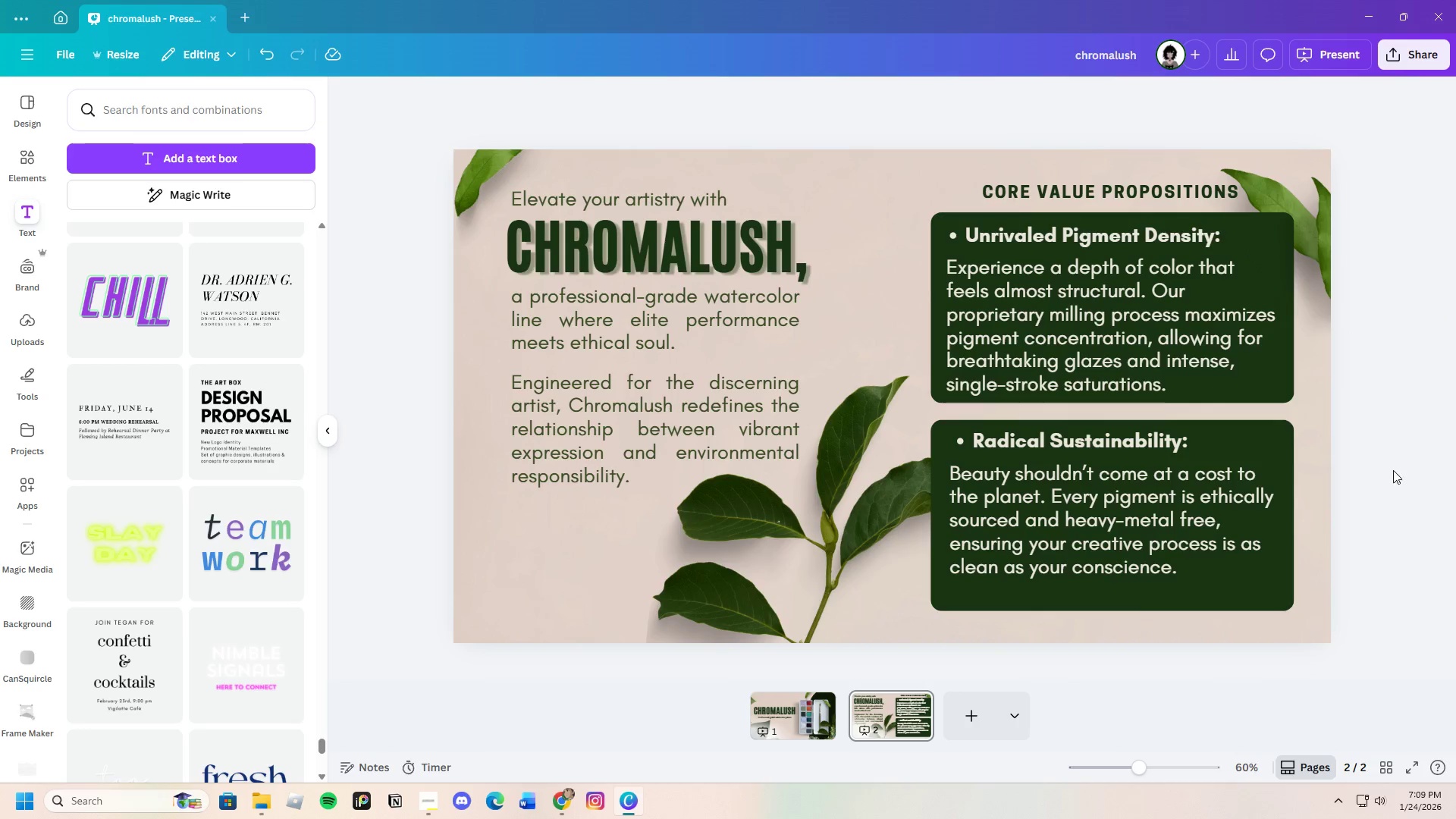 
left_click_drag(start_coordinate=[1046, 186], to_coordinate=[1015, 185])
 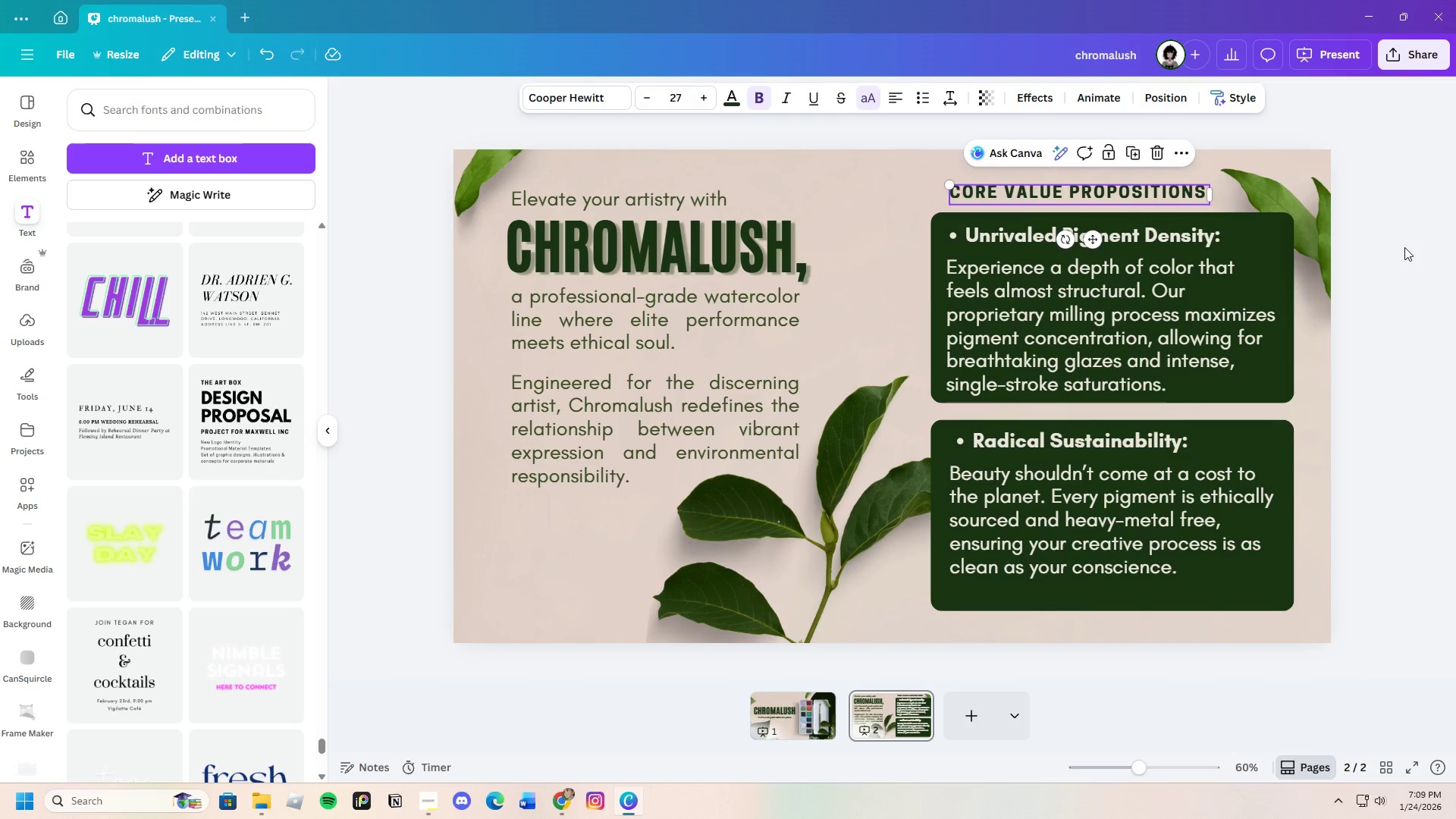 
left_click([1404, 247])
 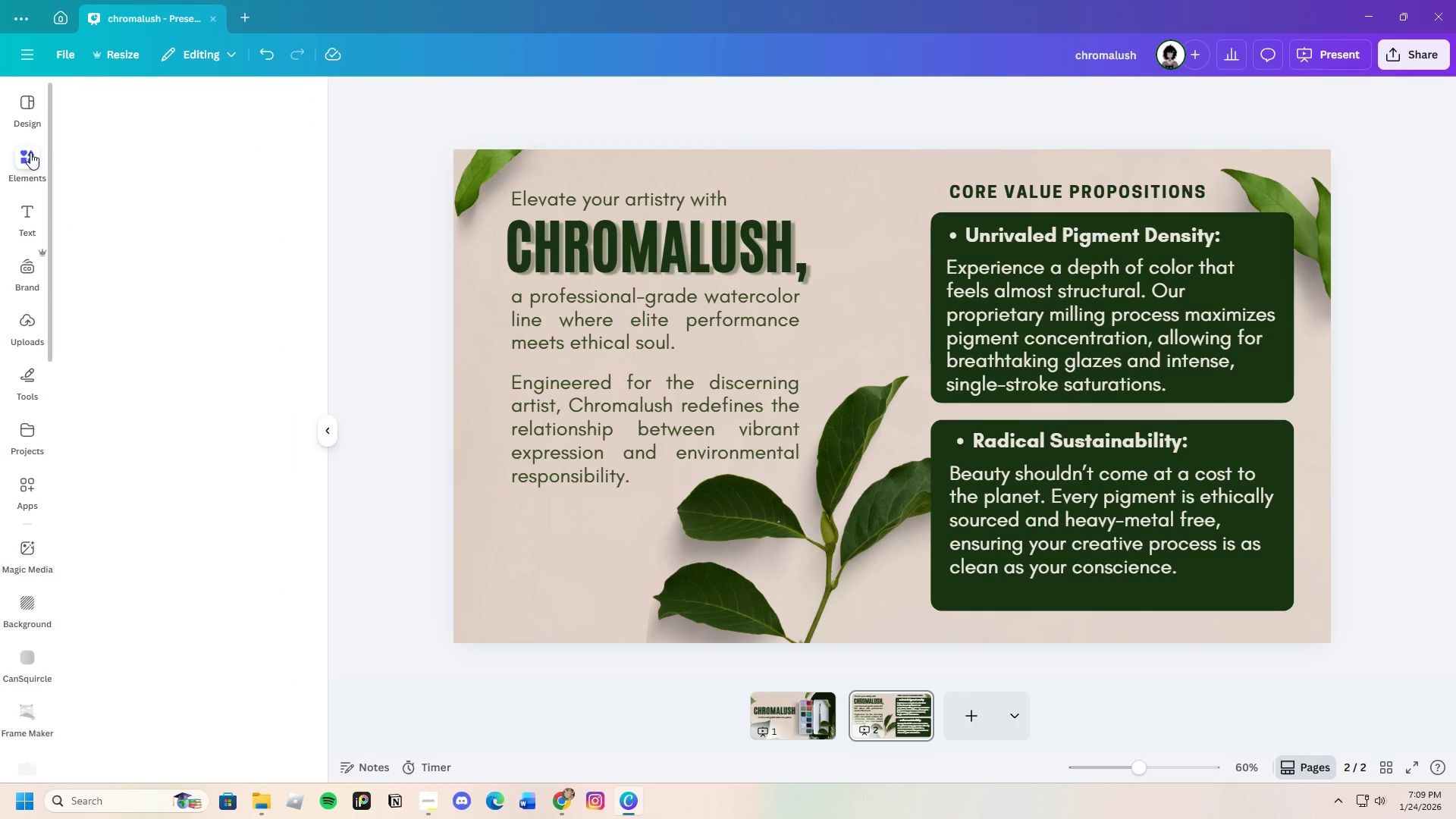 
wait(5.53)
 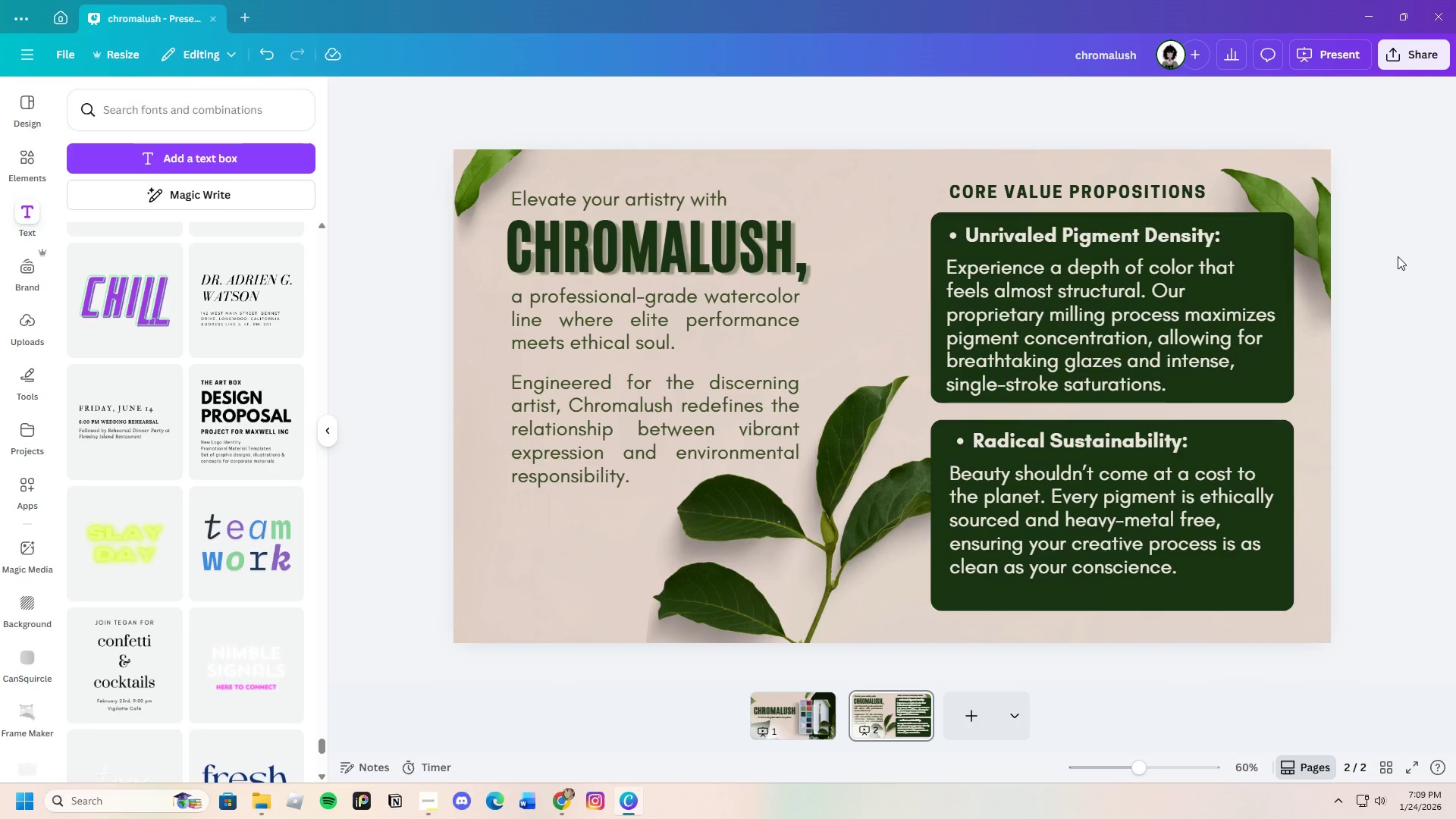 
left_click([292, 105])
 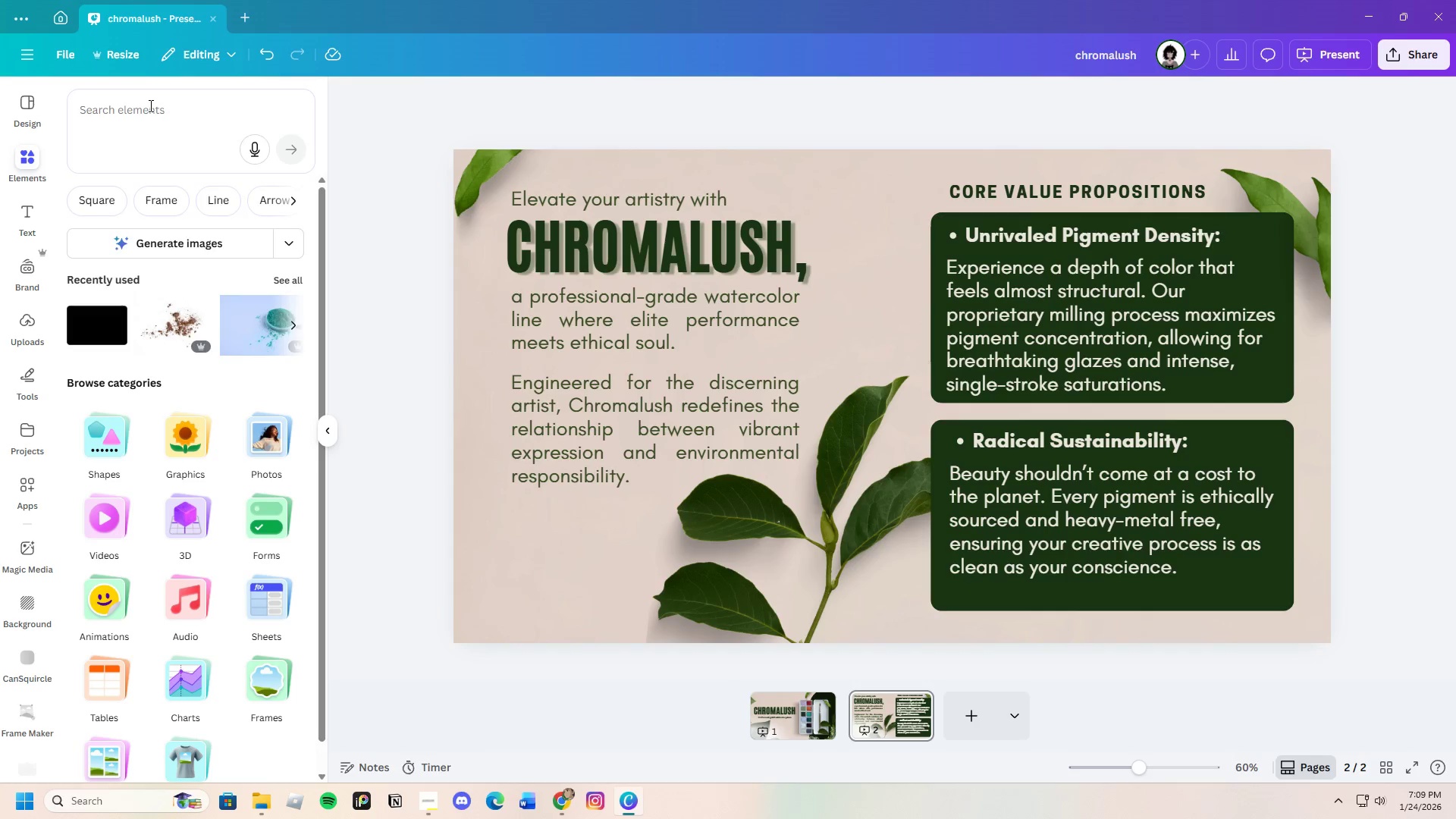 
left_click([149, 105])
 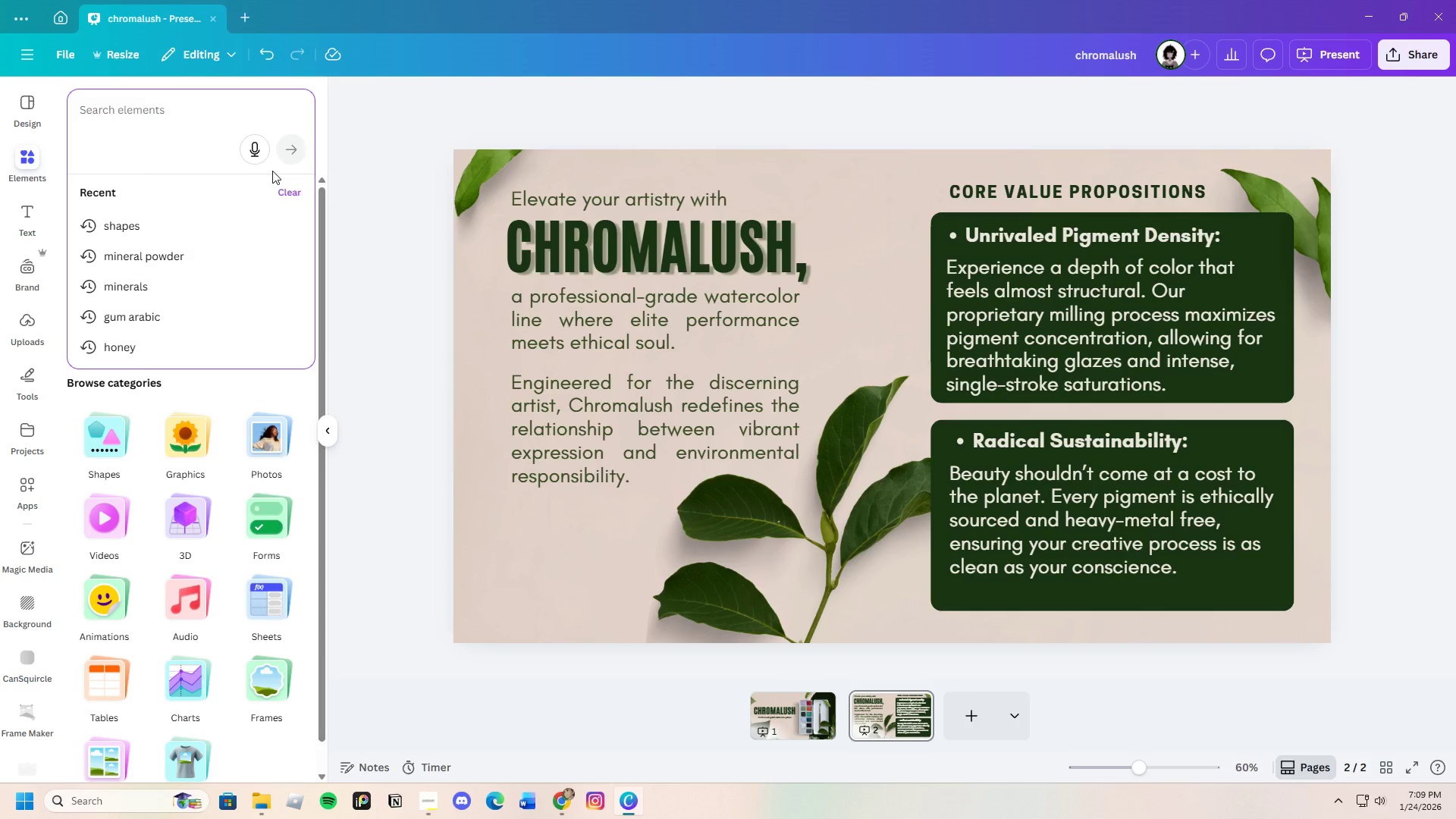 
type(pigment paint)
 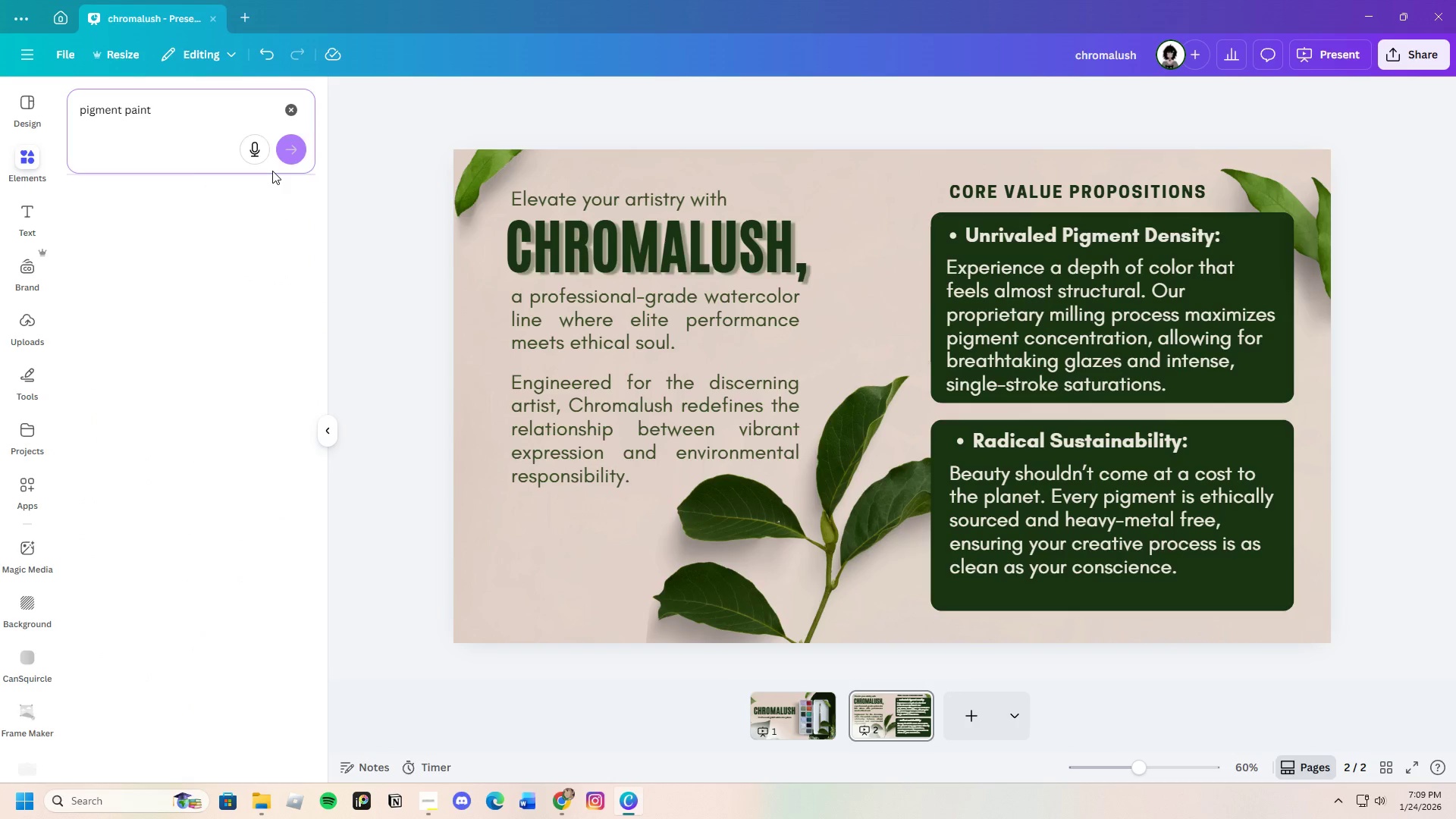 
key(Enter)
 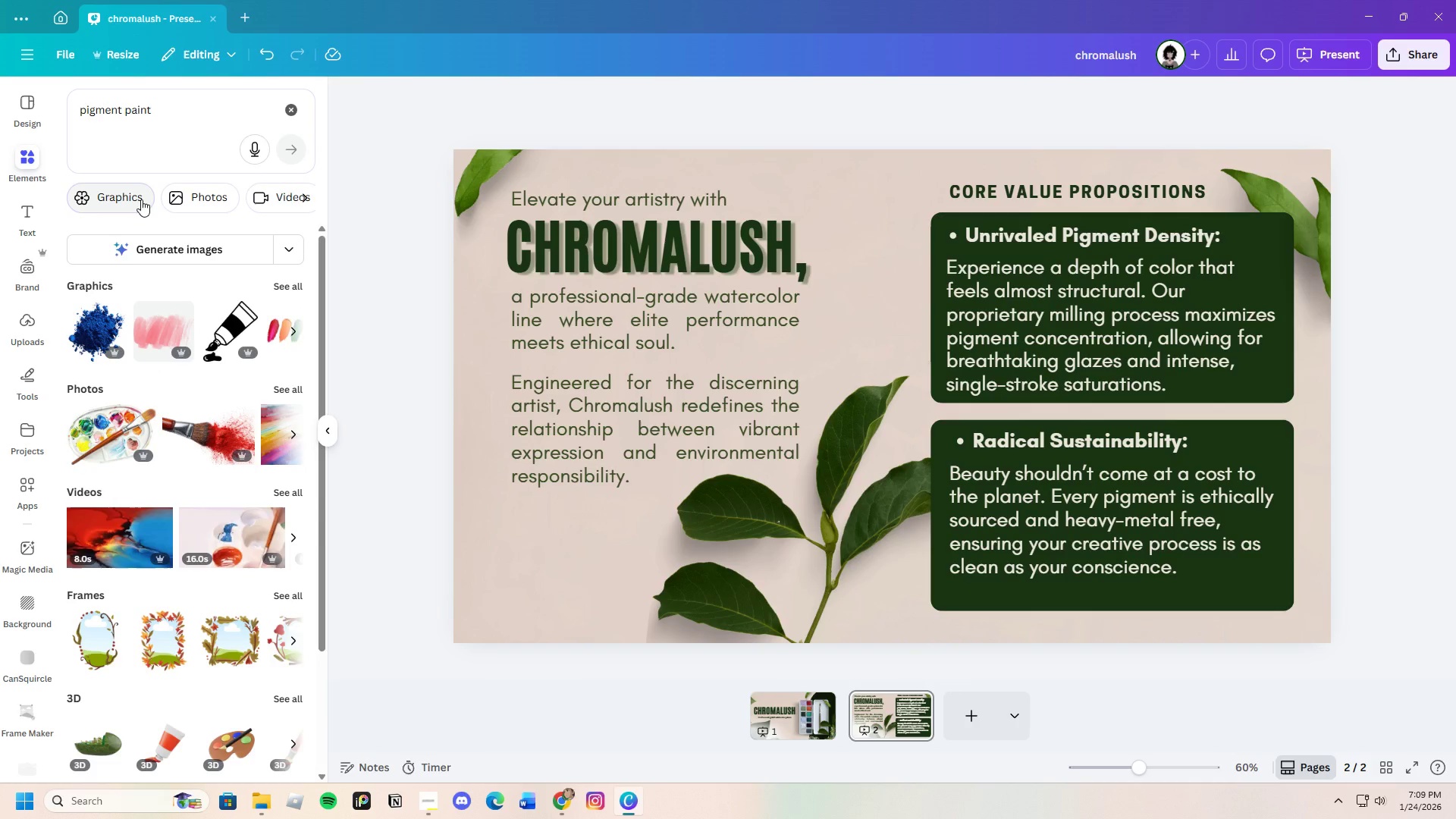 
left_click([202, 203])
 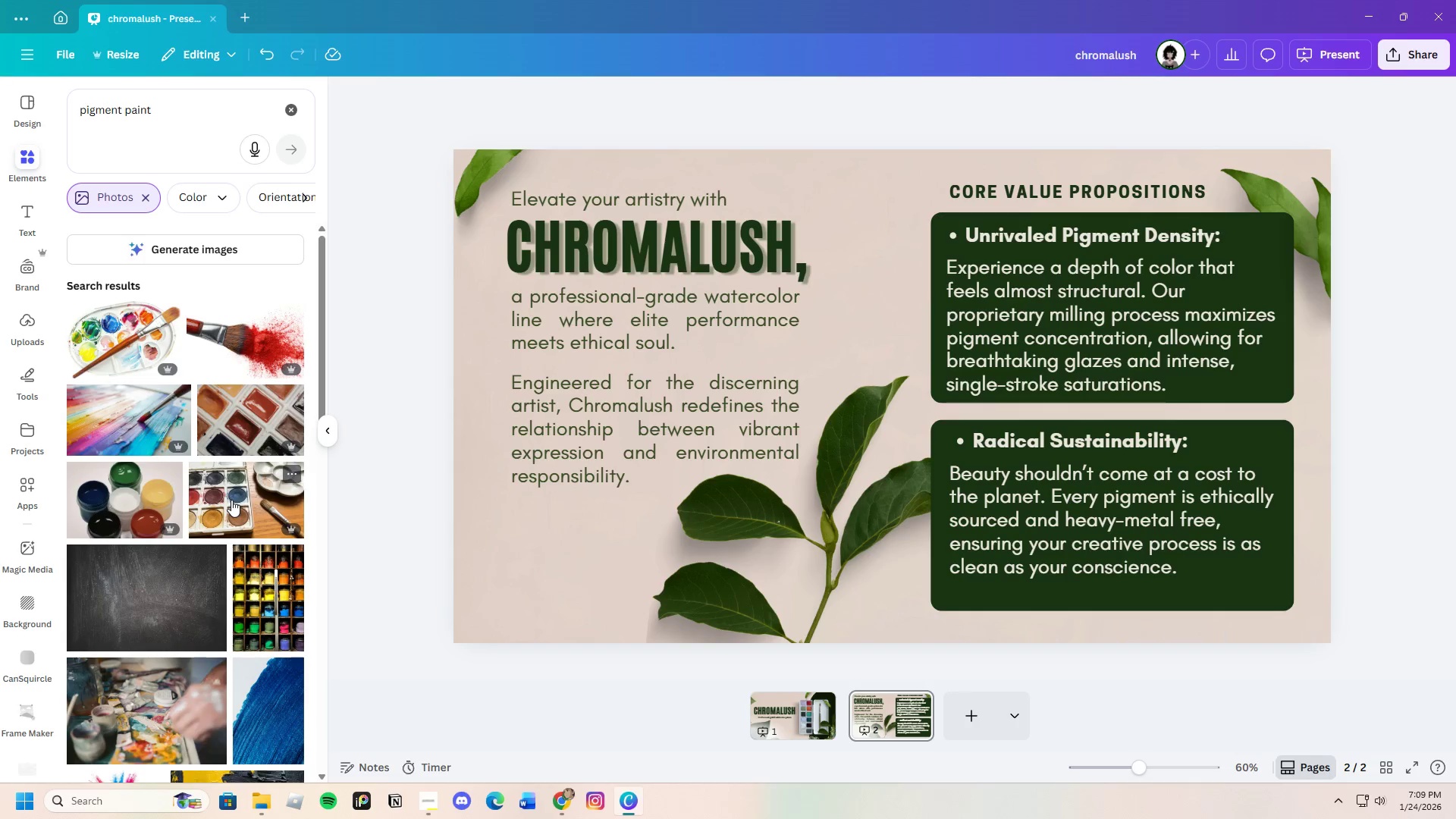 
scroll: coordinate [232, 457], scroll_direction: down, amount: 13.0
 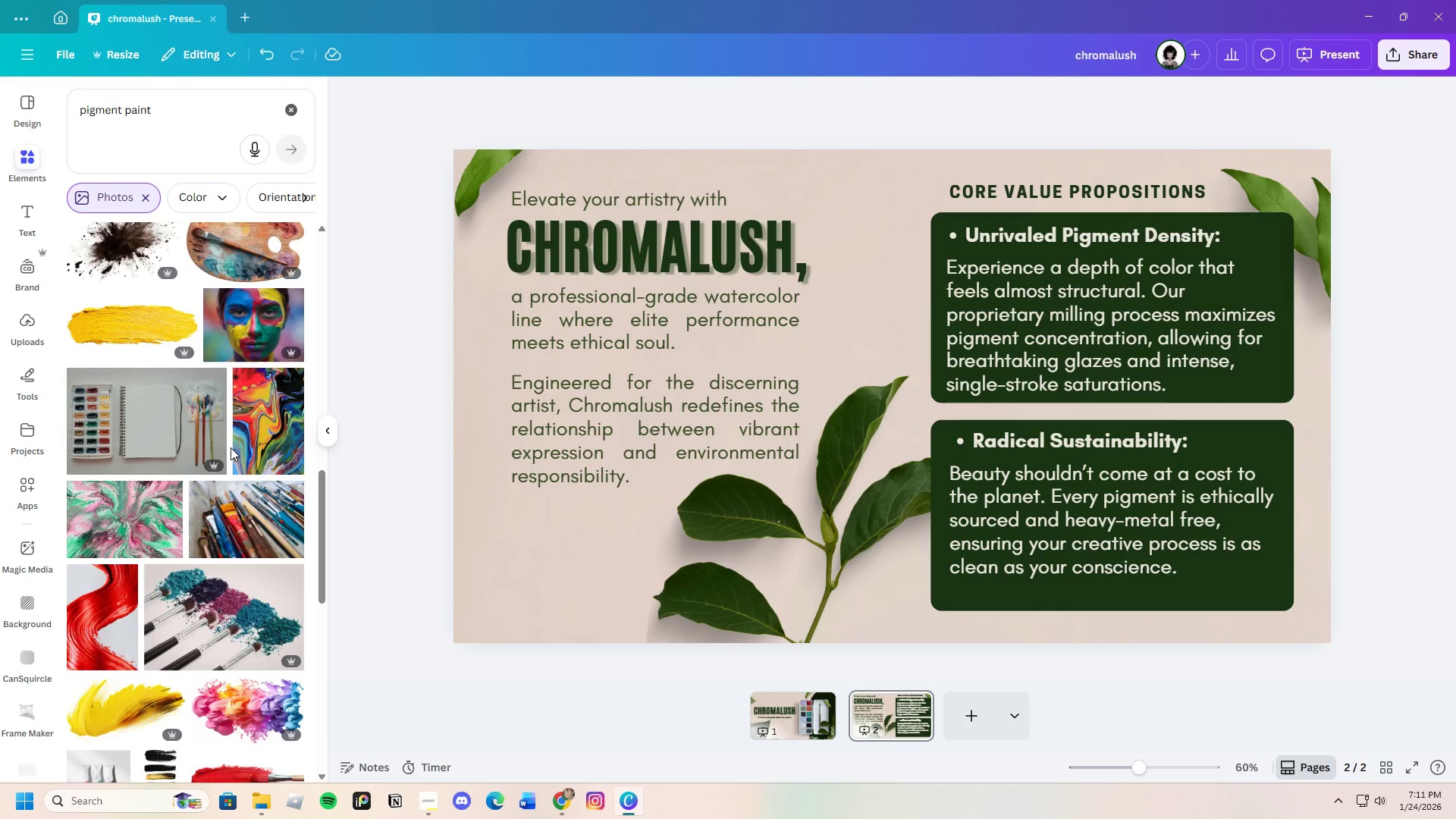 
wait(133.33)
 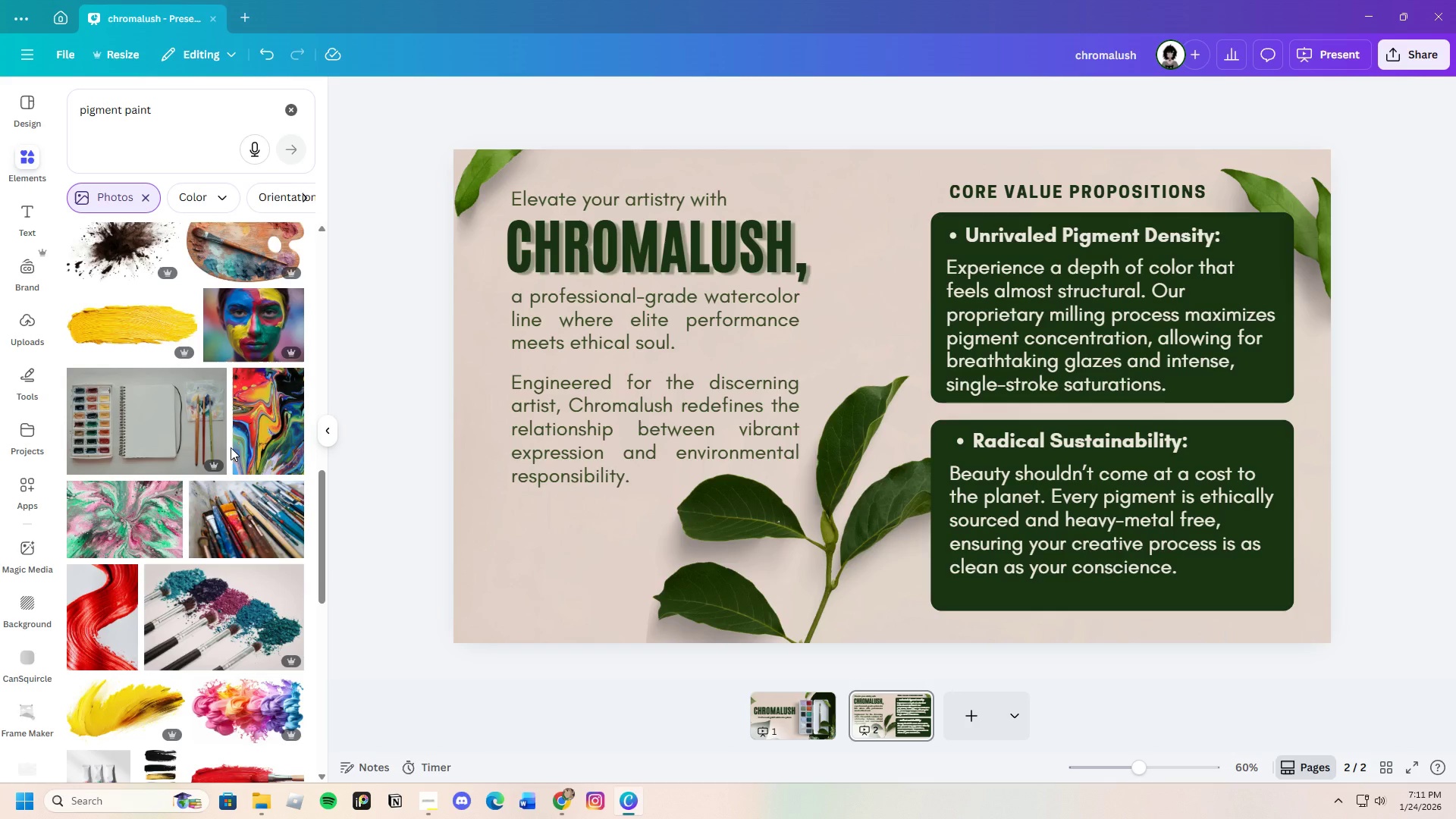 
scroll: coordinate [173, 419], scroll_direction: down, amount: 7.0
 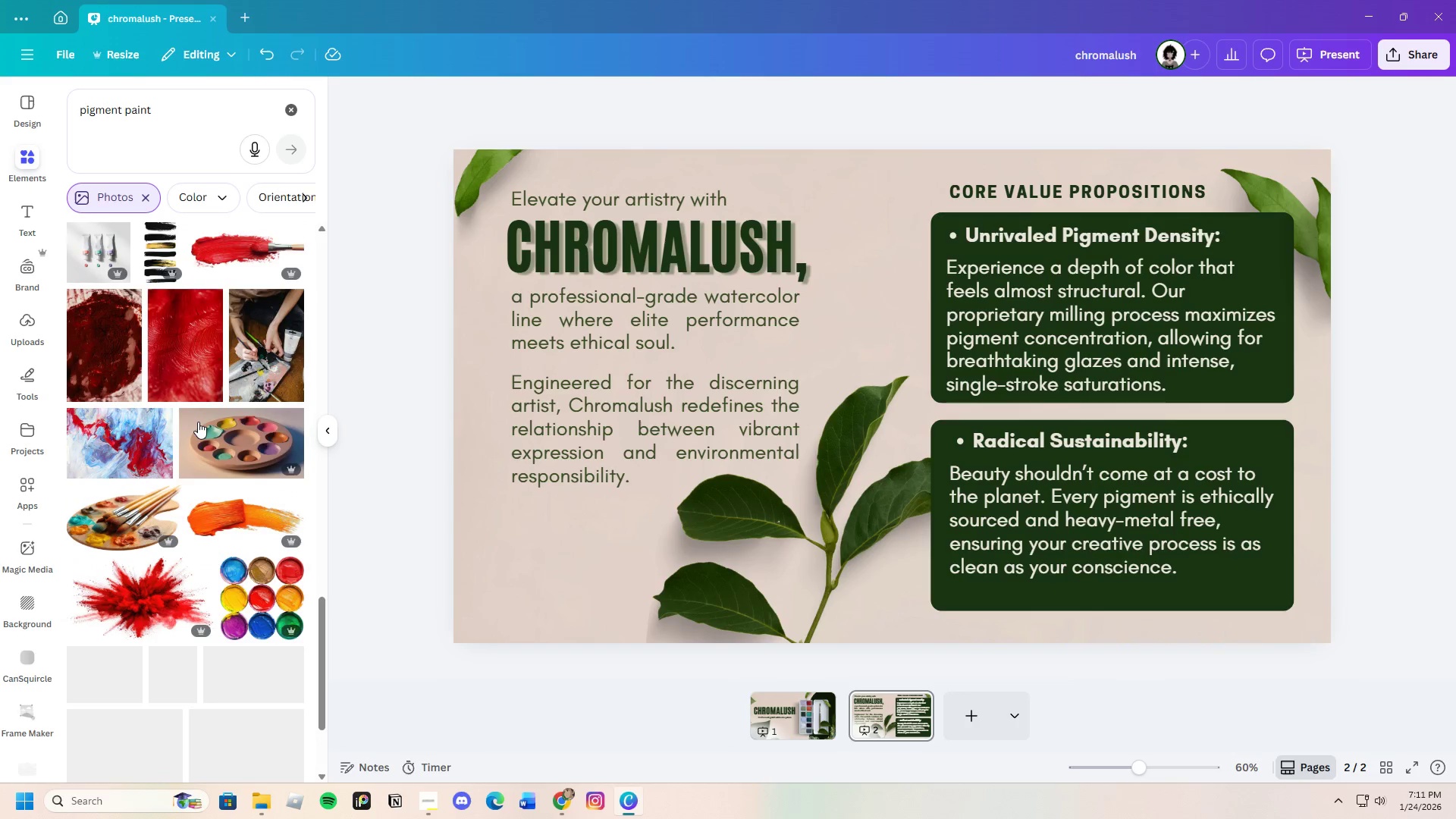 
mouse_move([168, 428])
 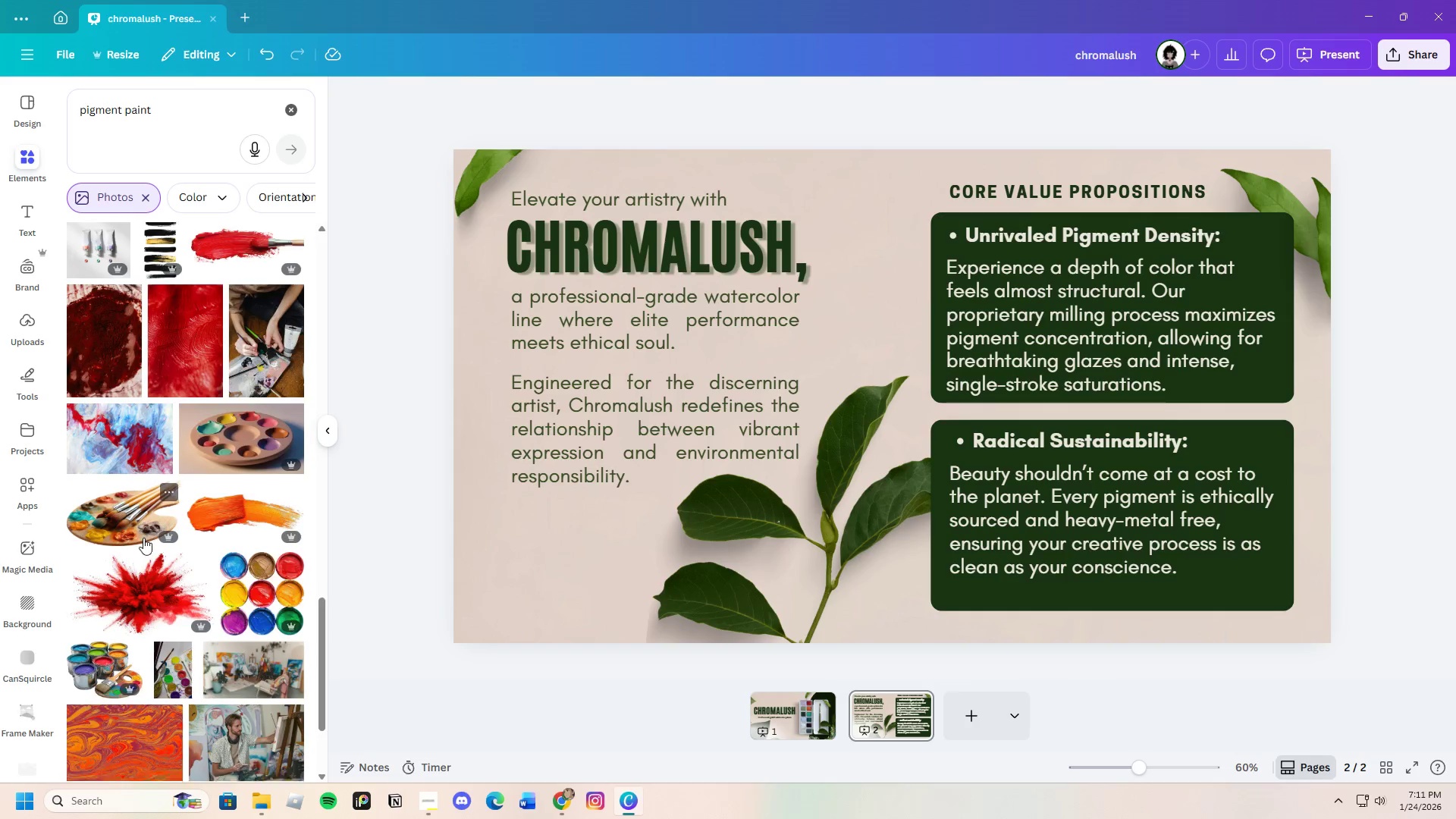 
scroll: coordinate [147, 541], scroll_direction: down, amount: 6.0
 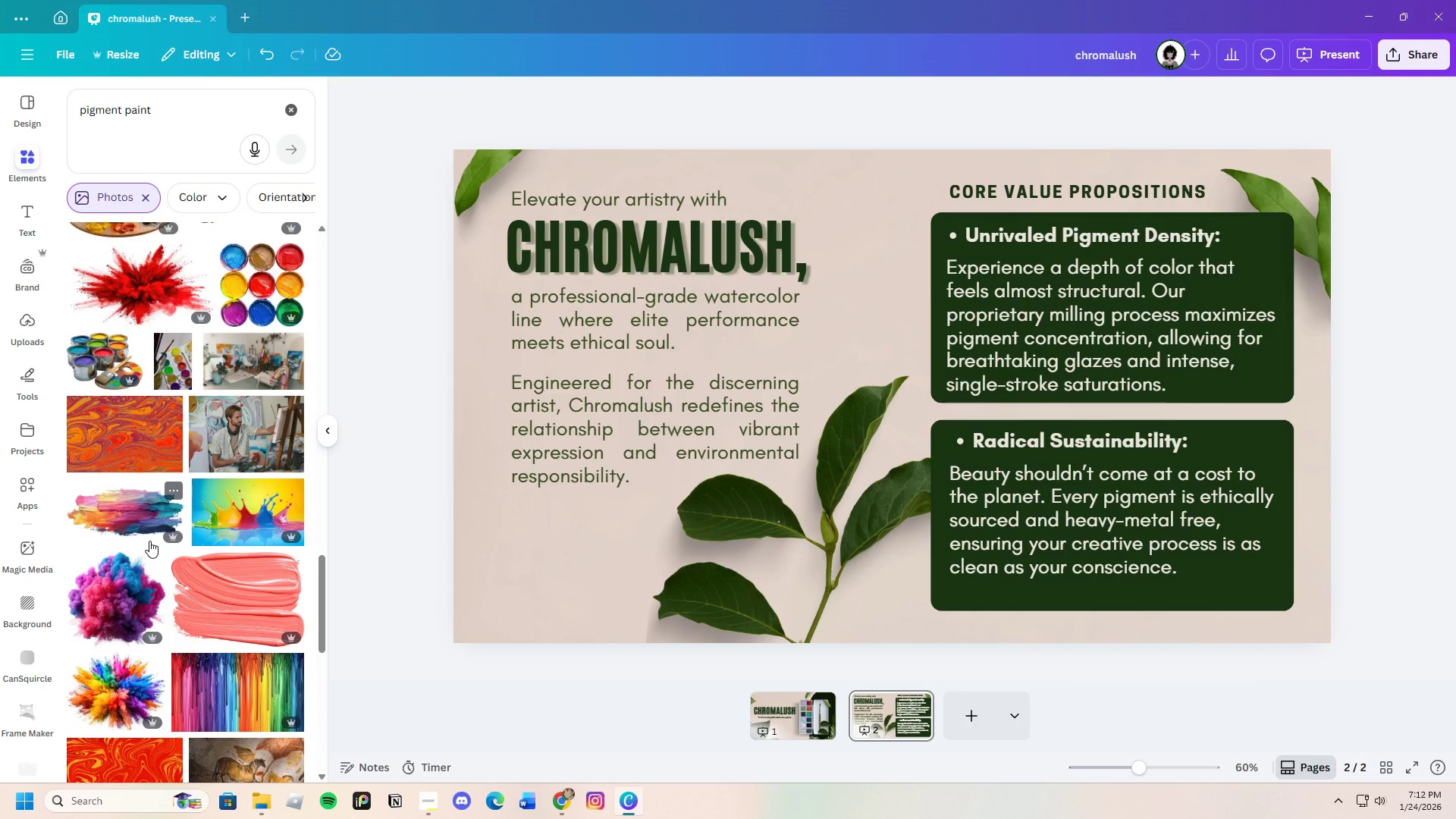 
wait(13.92)
 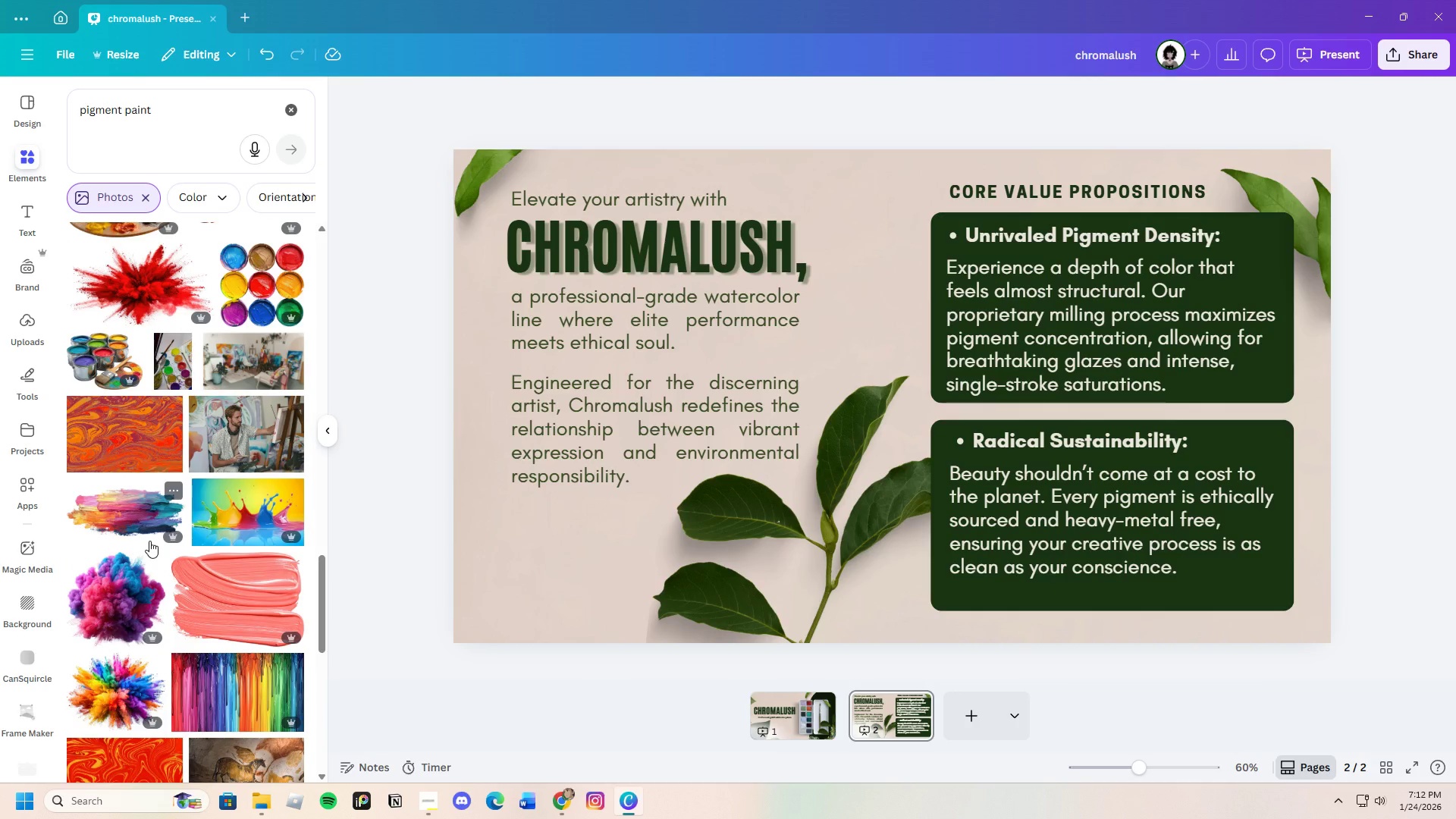 
scroll: coordinate [212, 611], scroll_direction: down, amount: 7.0
 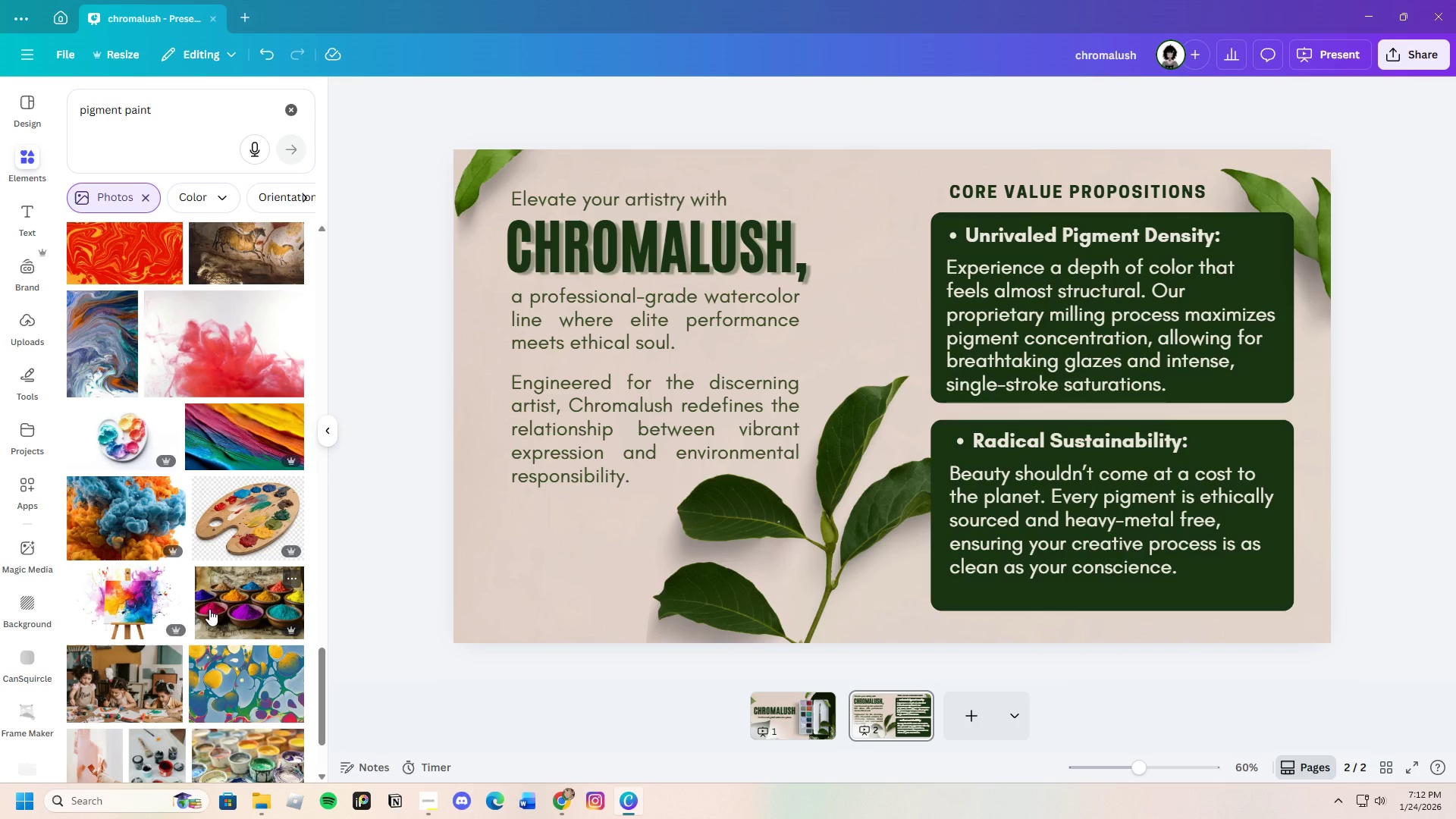 
wait(29.99)
 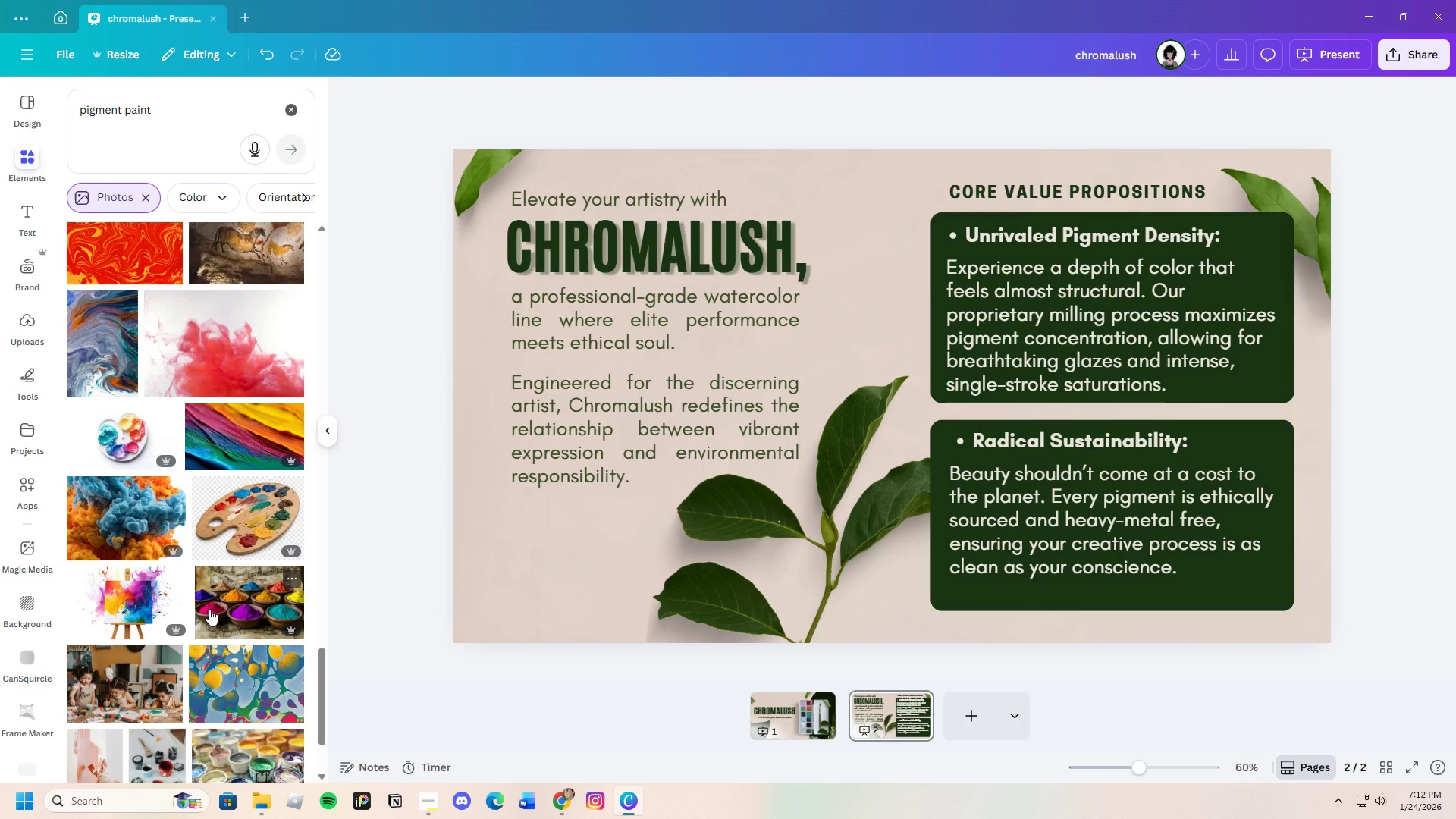 
scroll: coordinate [163, 574], scroll_direction: down, amount: 24.0
 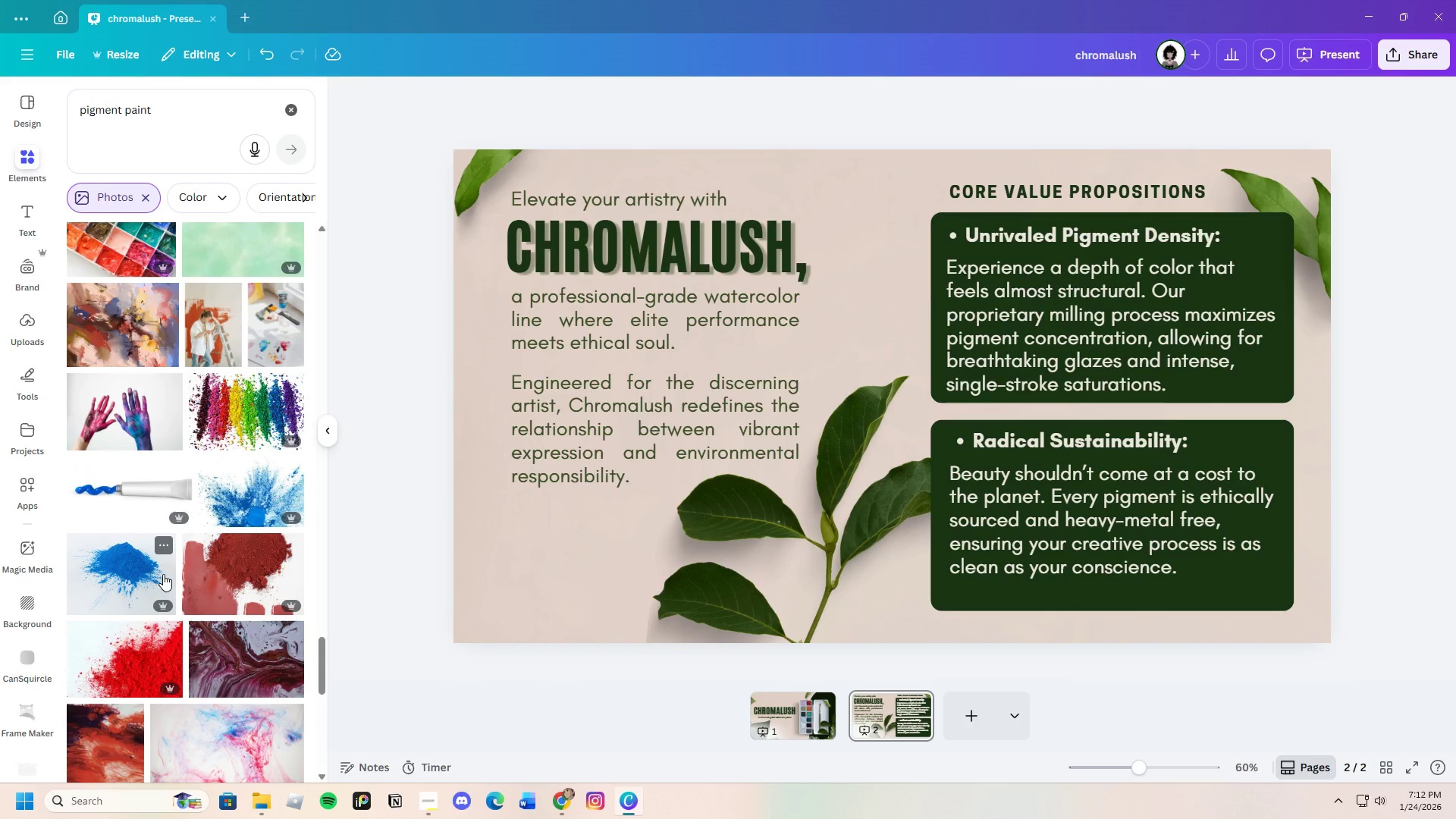 
scroll: coordinate [162, 574], scroll_direction: down, amount: 3.0
 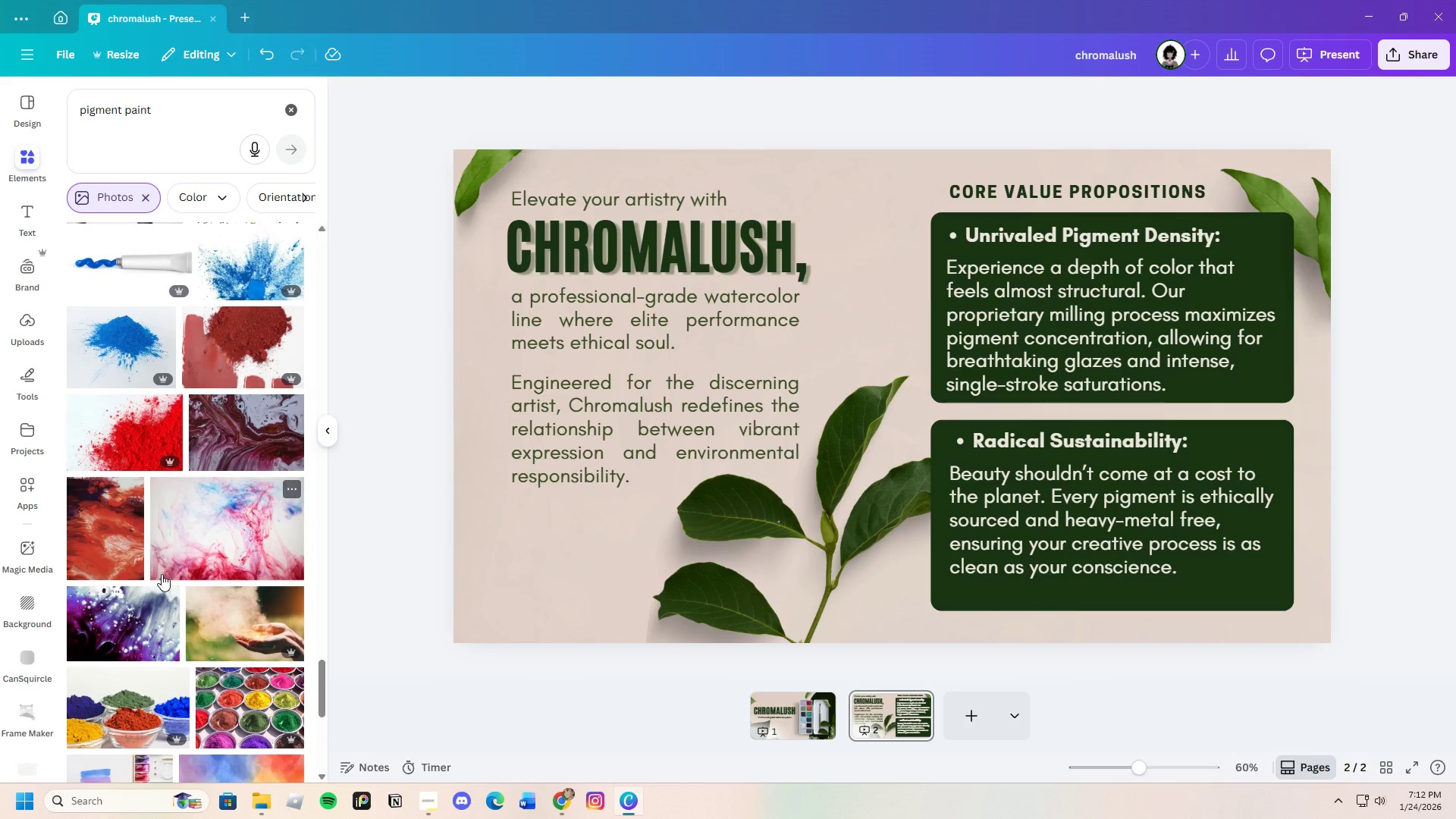 
scroll: coordinate [162, 574], scroll_direction: up, amount: 1.0
 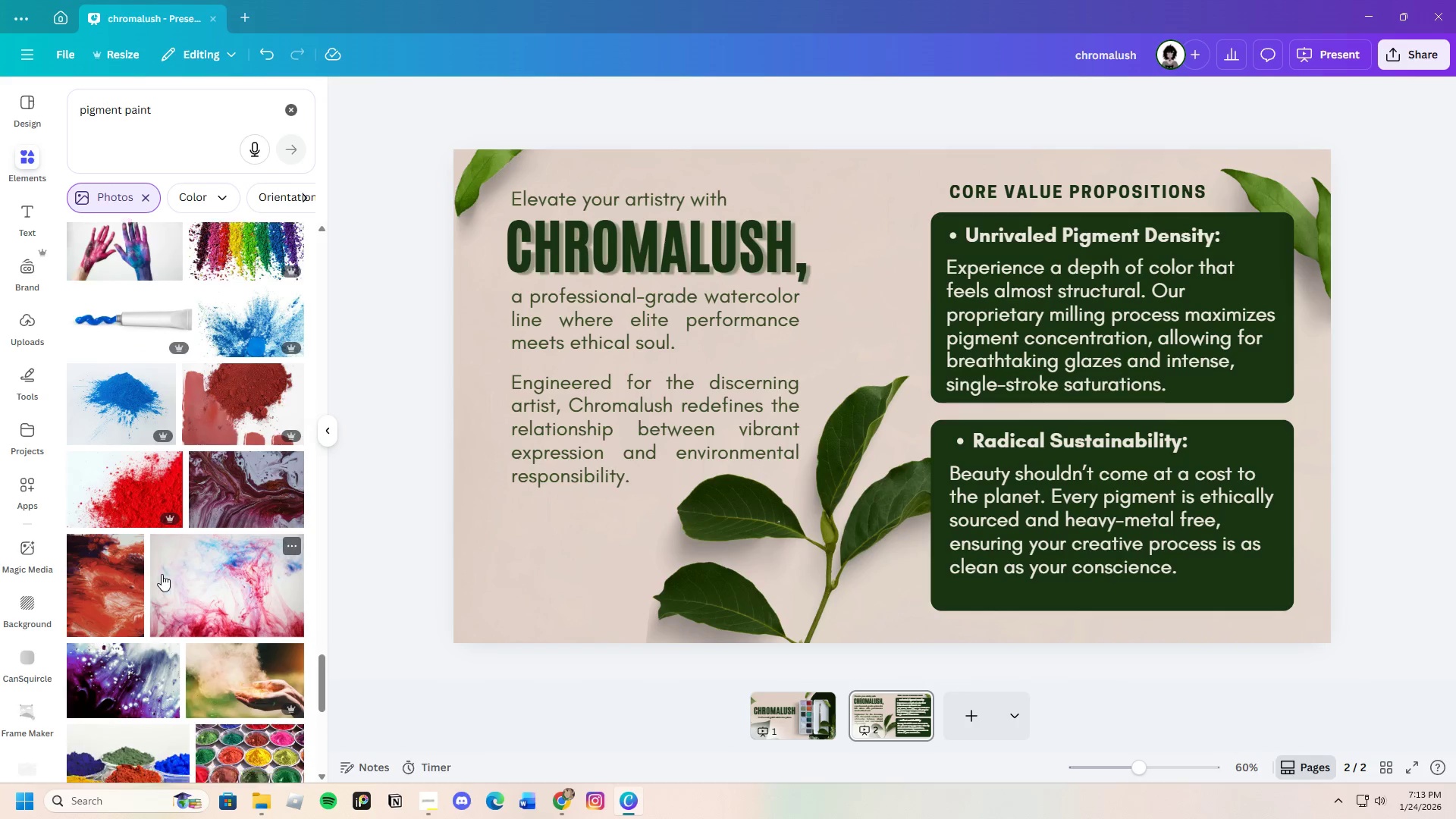 
scroll: coordinate [162, 574], scroll_direction: down, amount: 6.0
 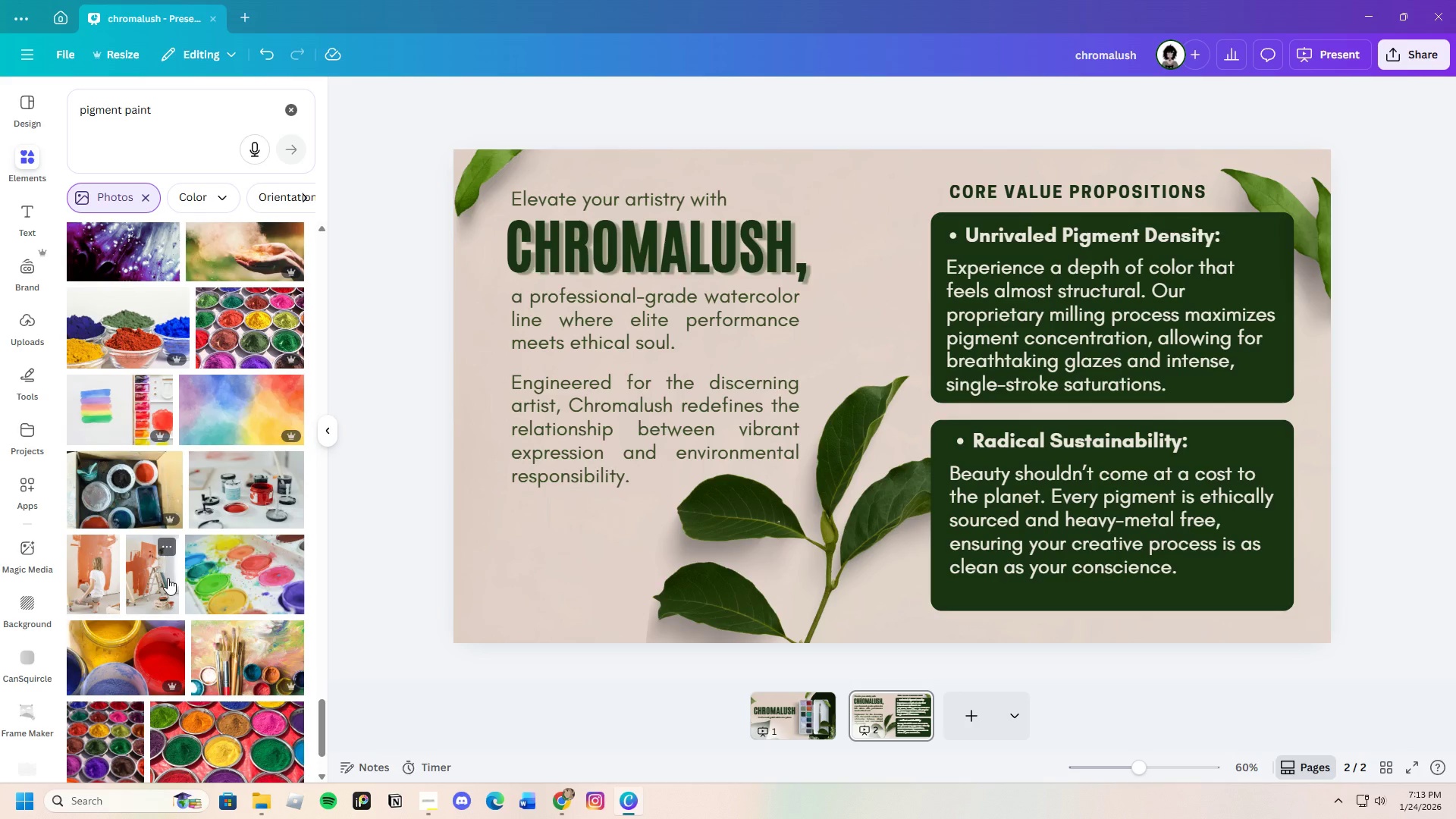 
wait(46.34)
 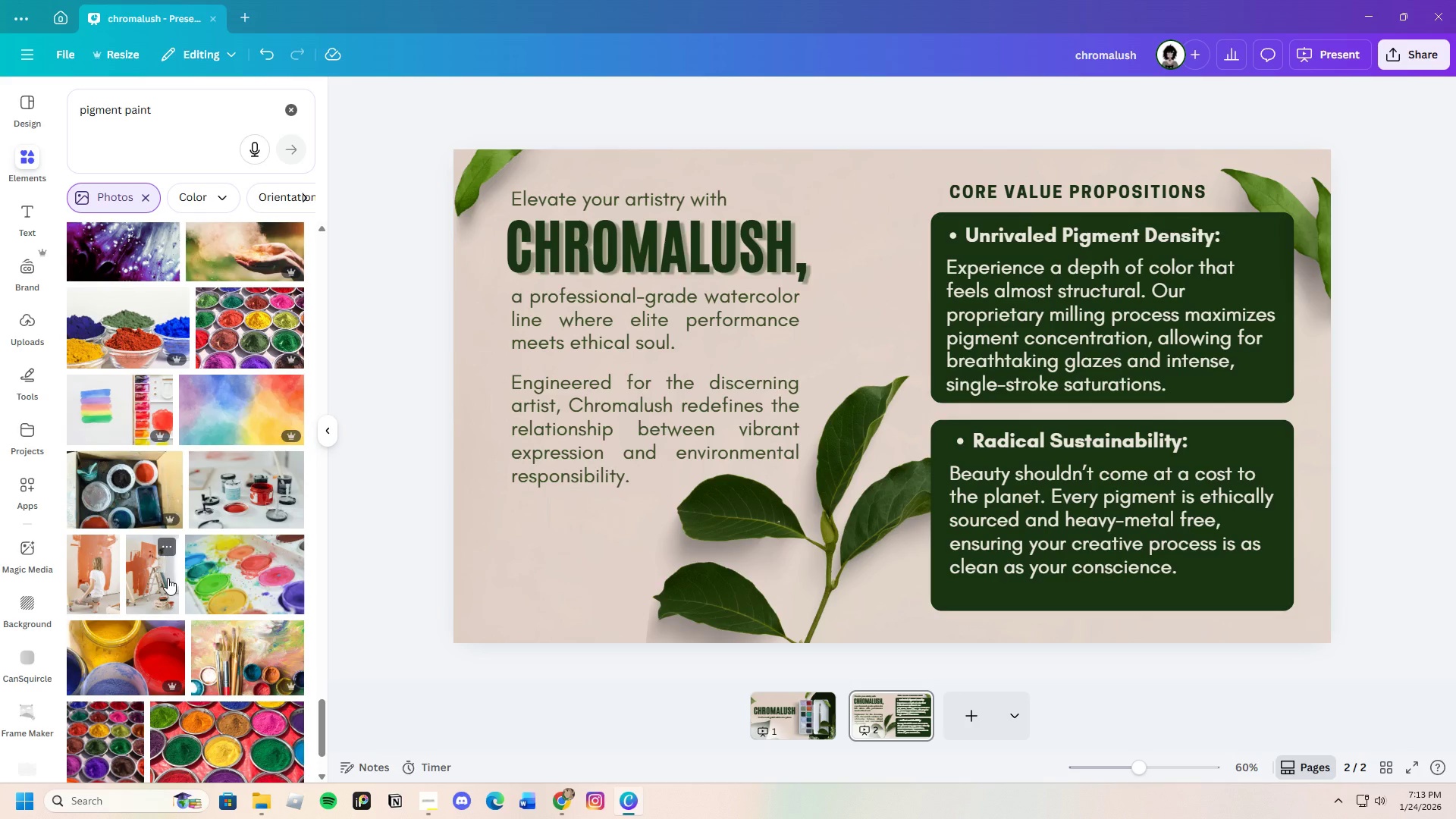 
scroll: coordinate [176, 630], scroll_direction: down, amount: 15.0
 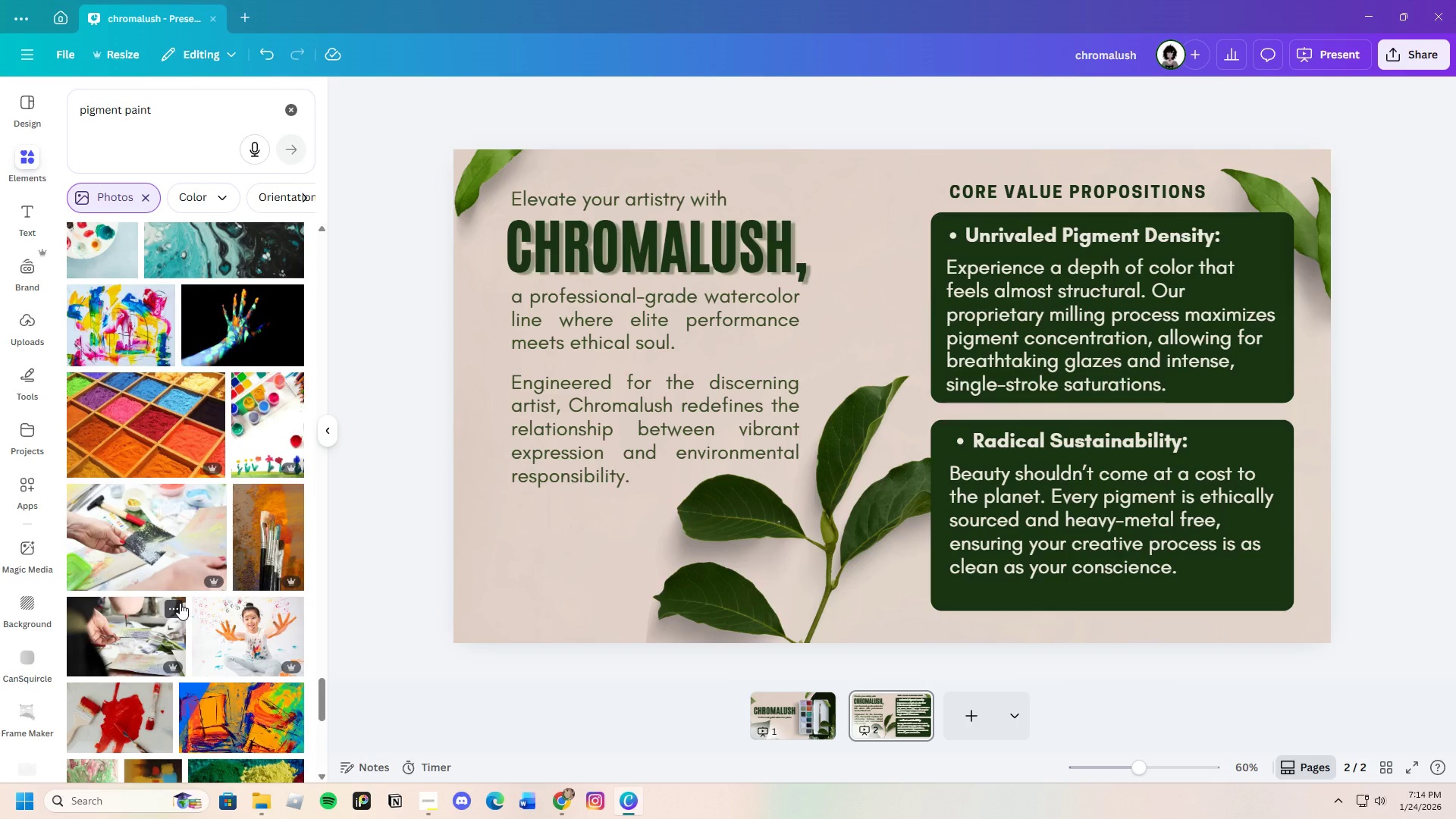 
wait(35.88)
 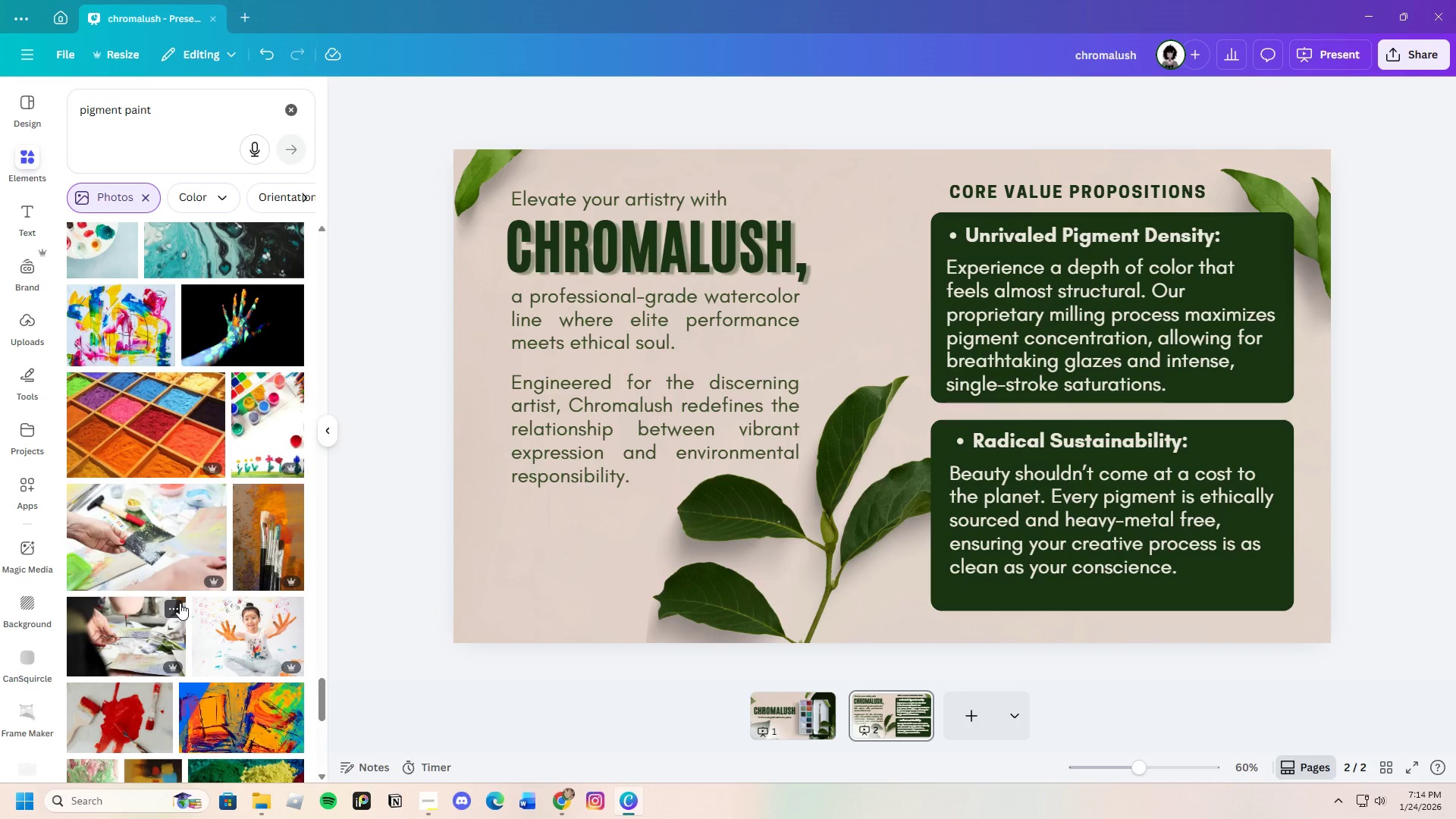 
scroll: coordinate [217, 619], scroll_direction: down, amount: 5.0
 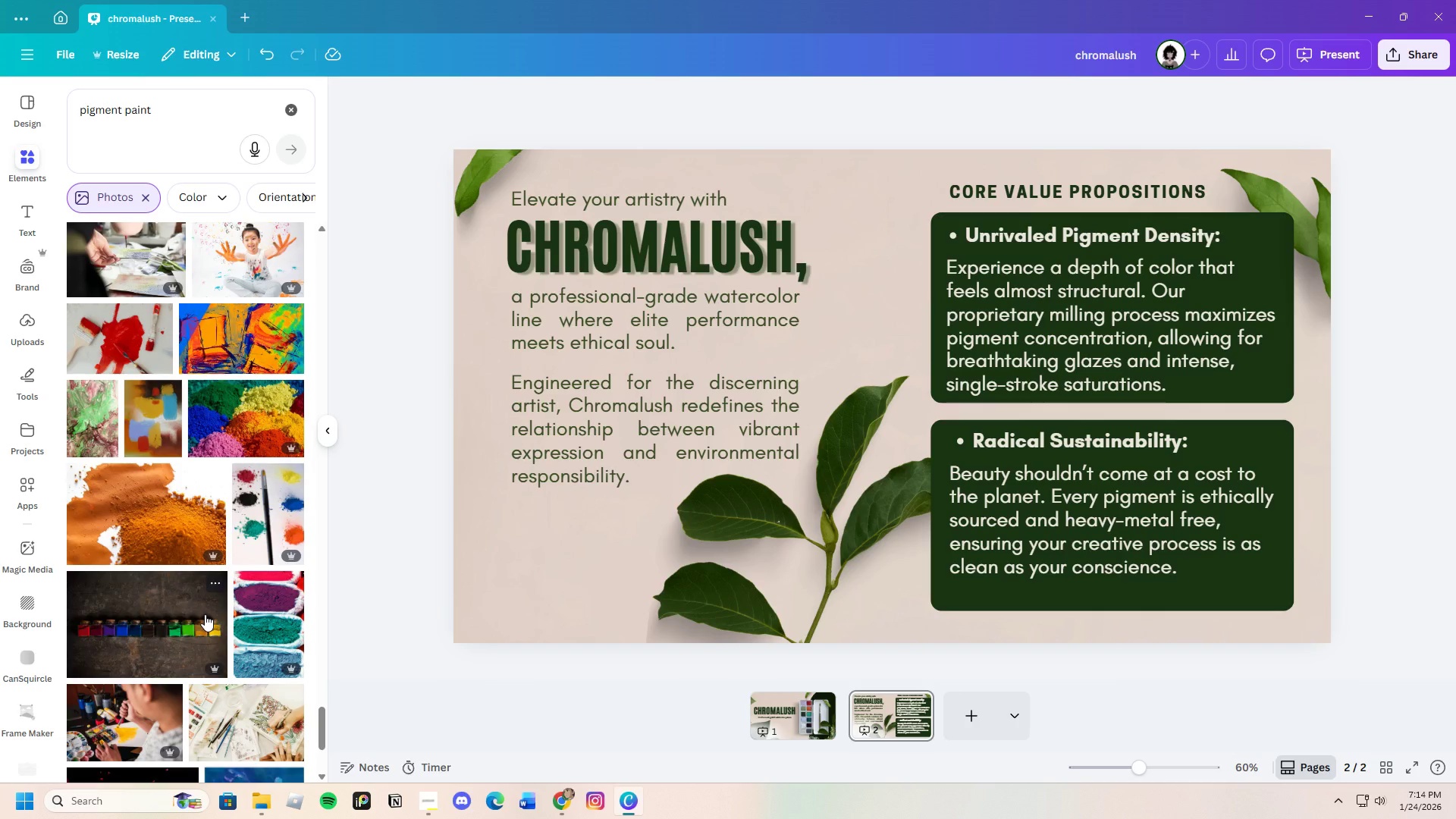 
wait(13.8)
 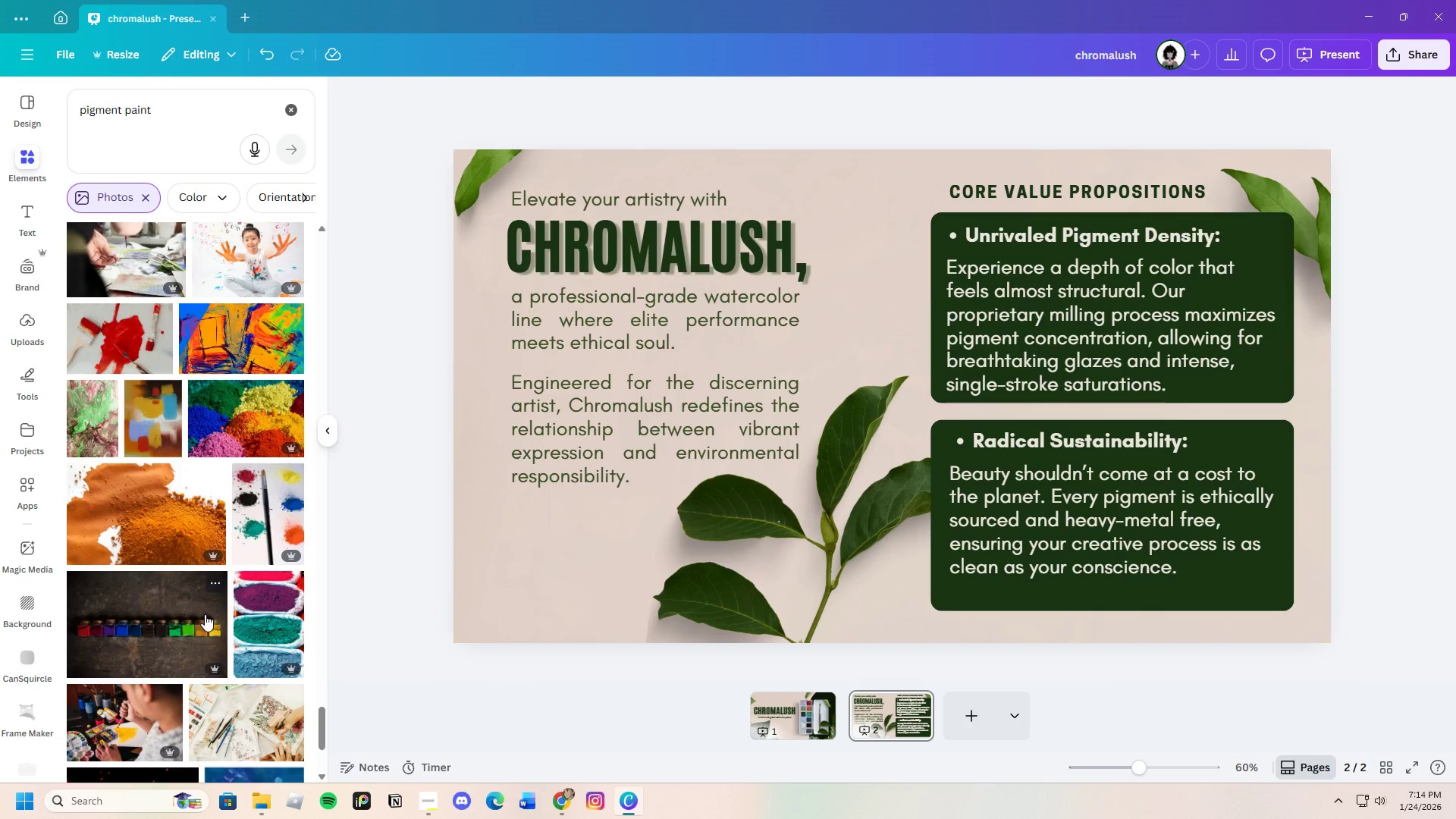 
scroll: coordinate [205, 614], scroll_direction: down, amount: 15.0
 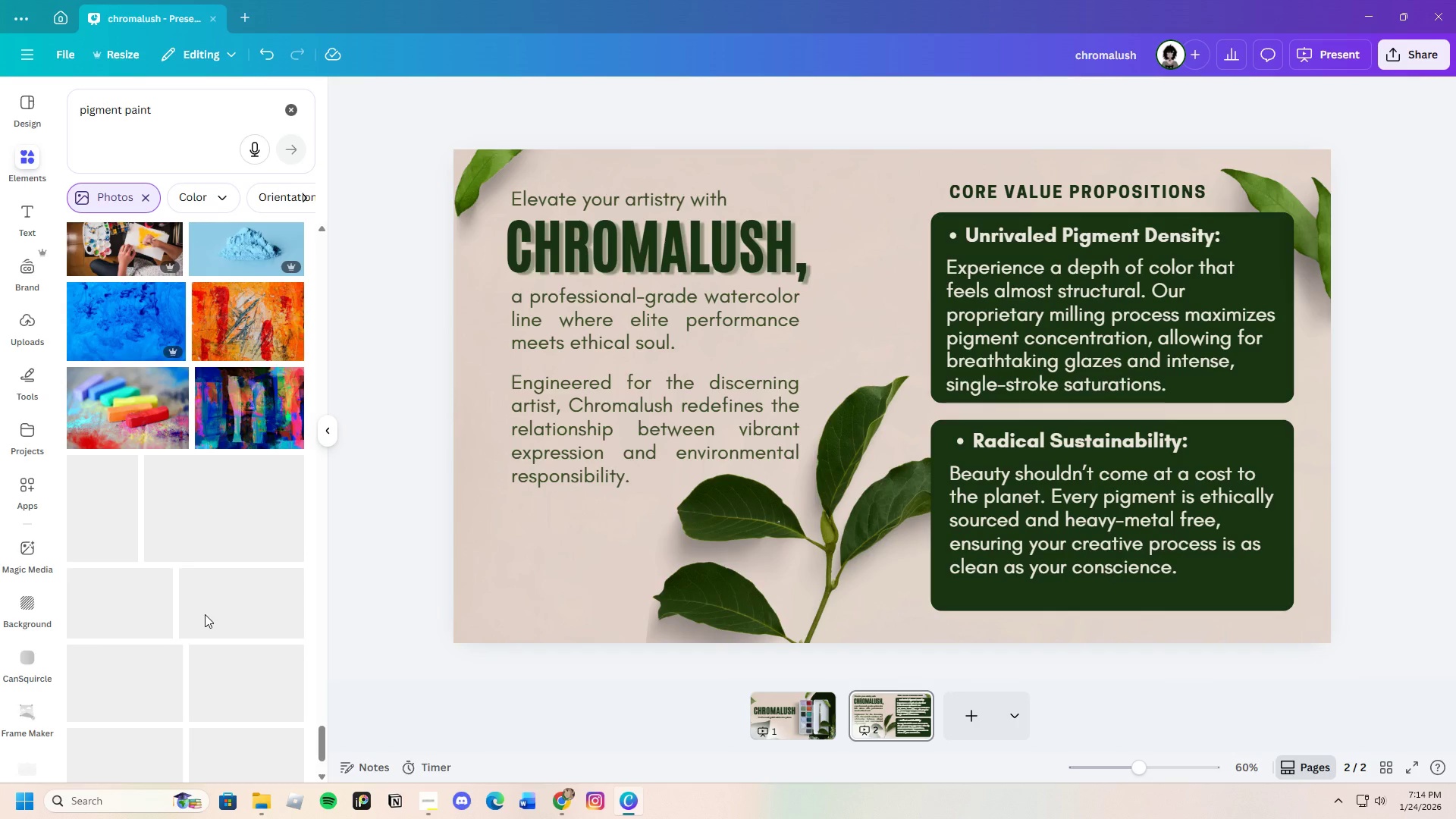 
scroll: coordinate [205, 614], scroll_direction: up, amount: 2.0
 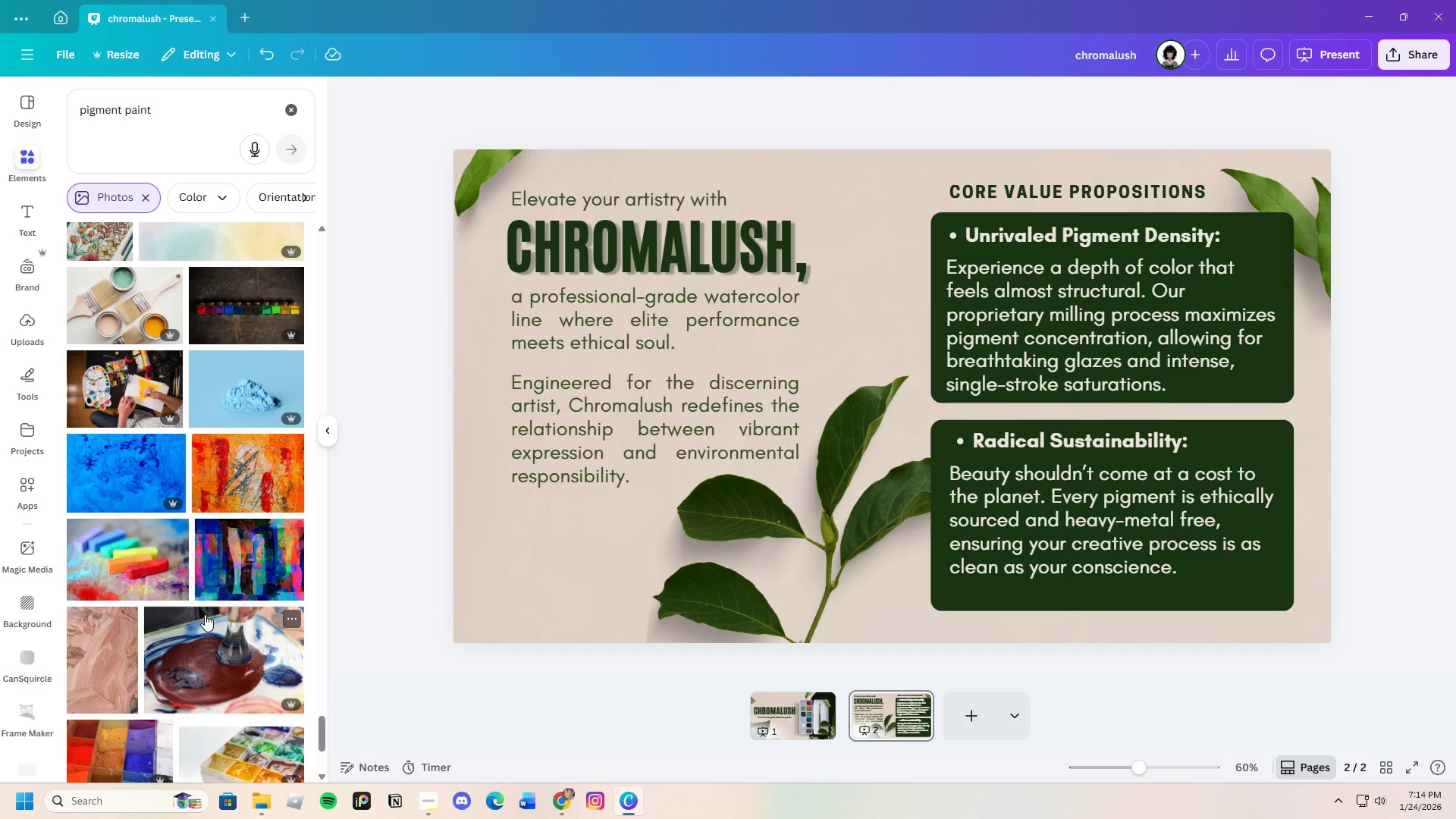 
scroll: coordinate [205, 614], scroll_direction: down, amount: 4.0
 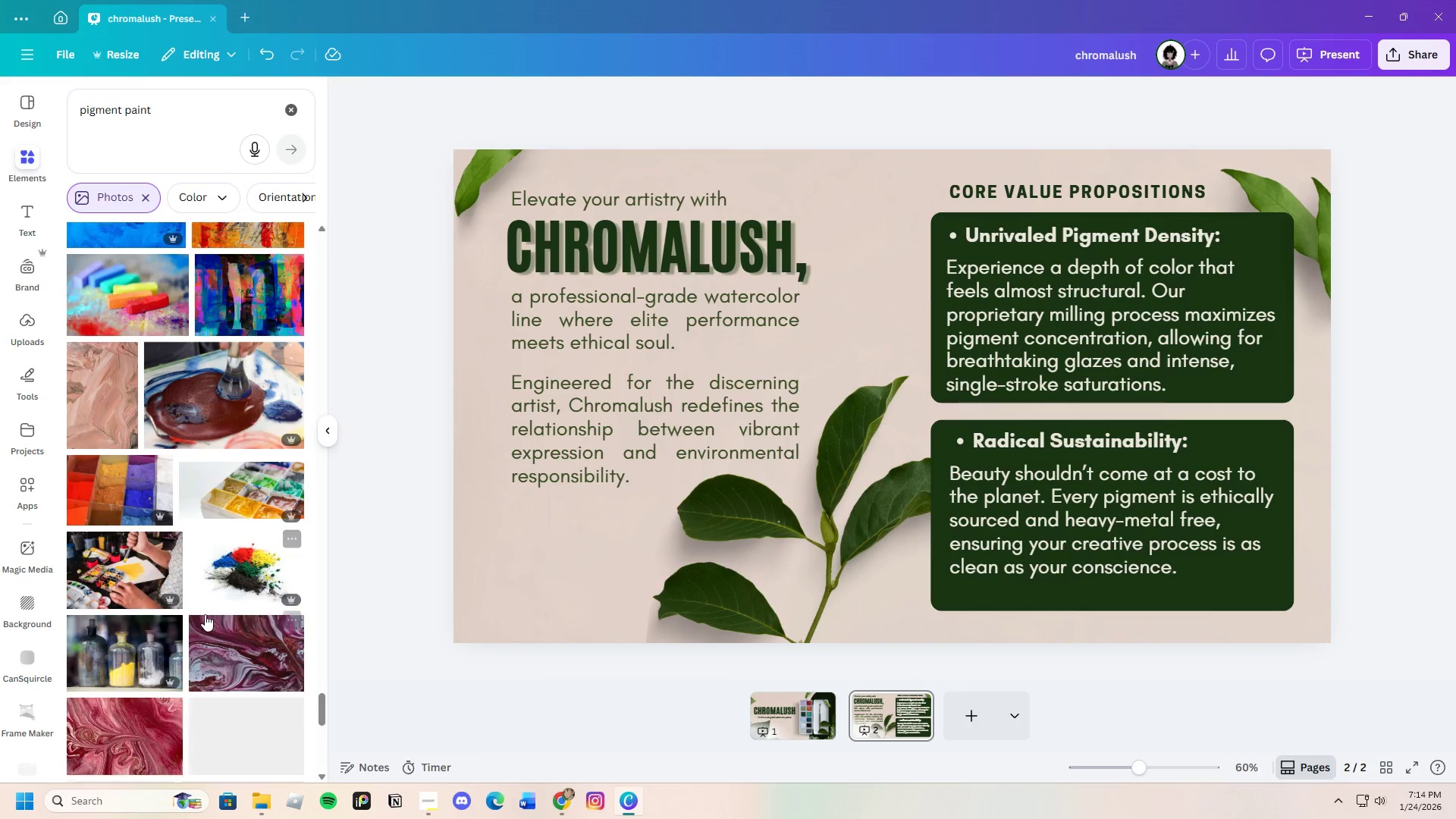 
scroll: coordinate [205, 614], scroll_direction: up, amount: 4.0
 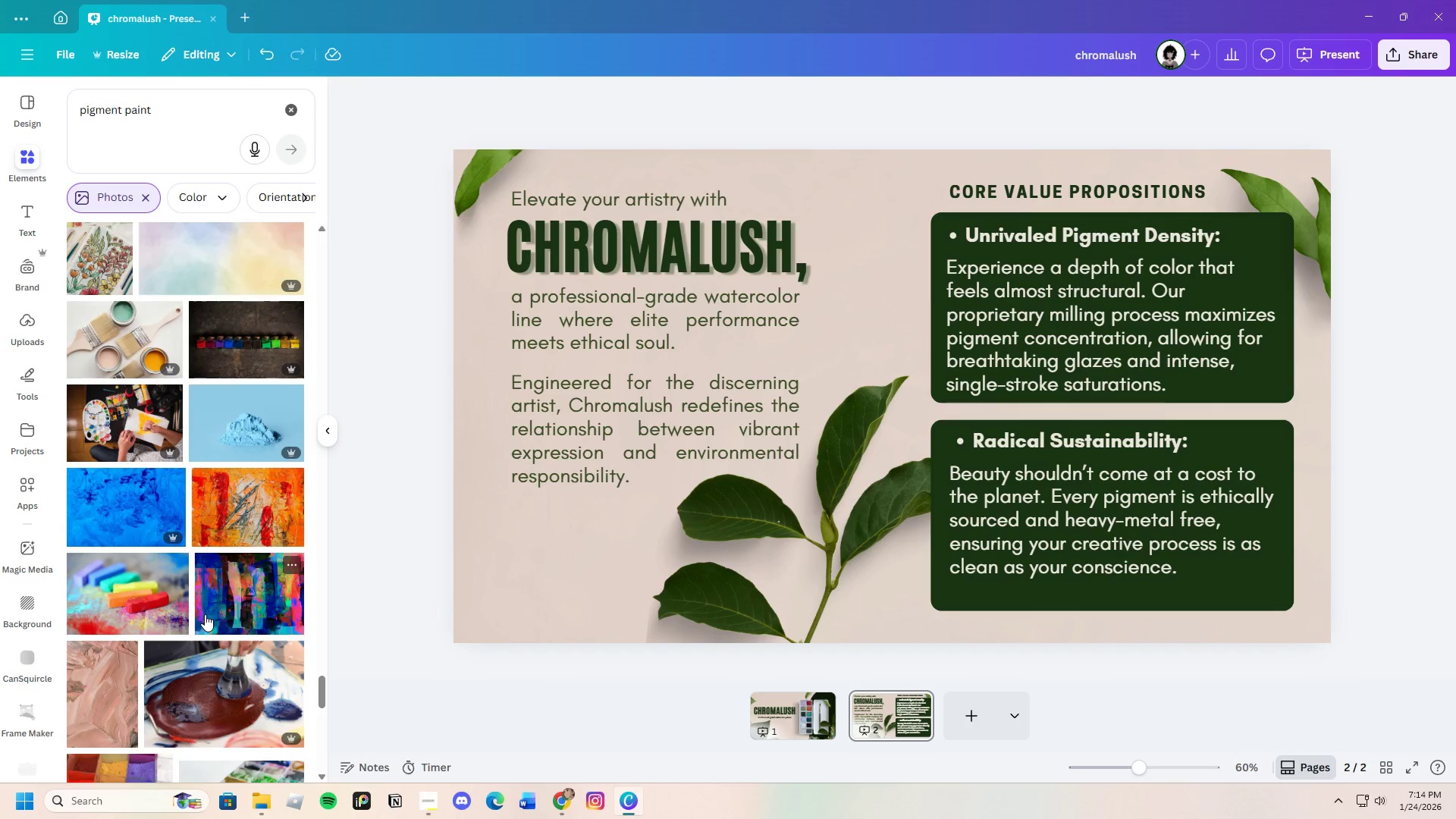 
scroll: coordinate [205, 614], scroll_direction: down, amount: 6.0
 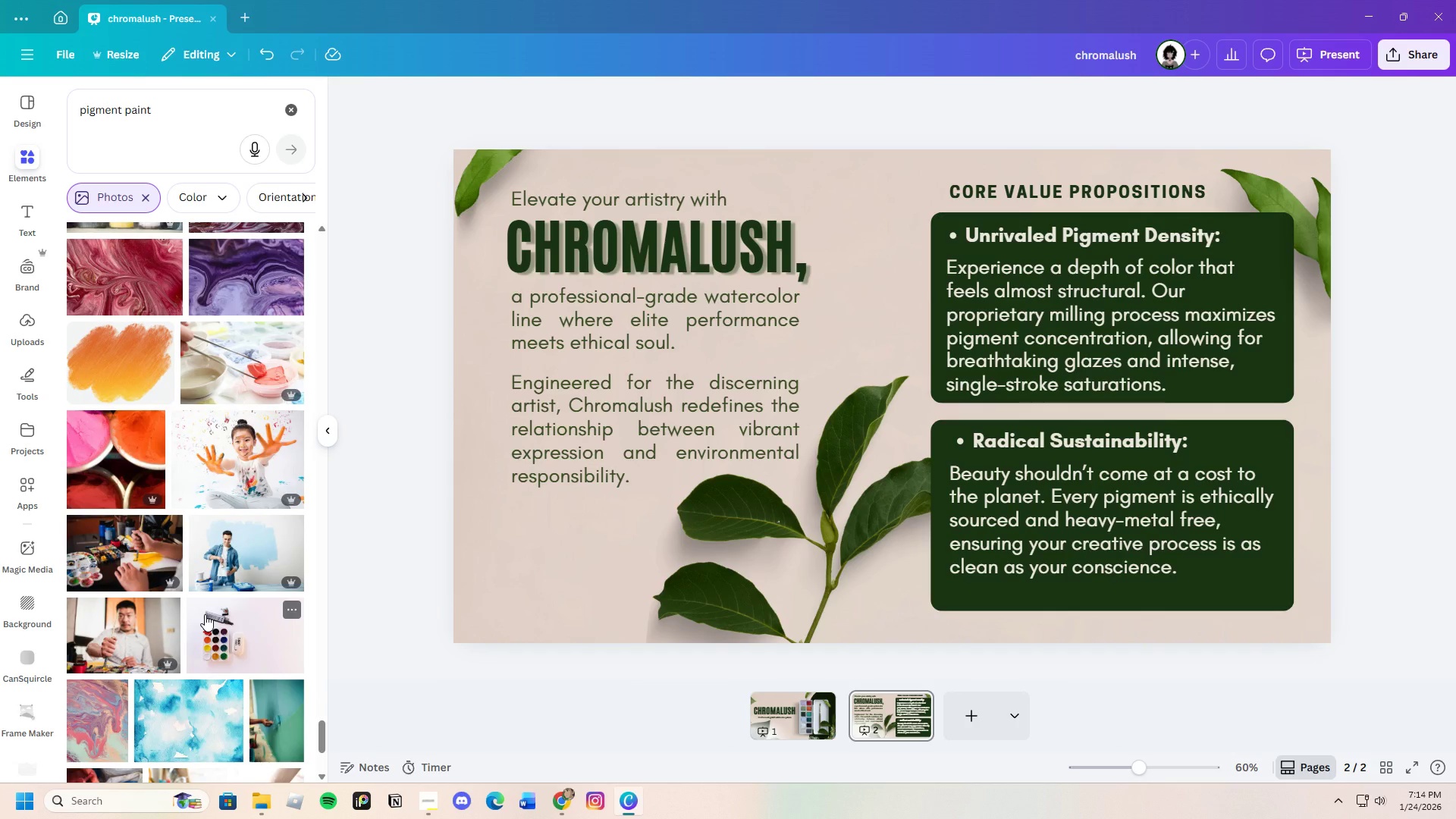 
wait(6.06)
 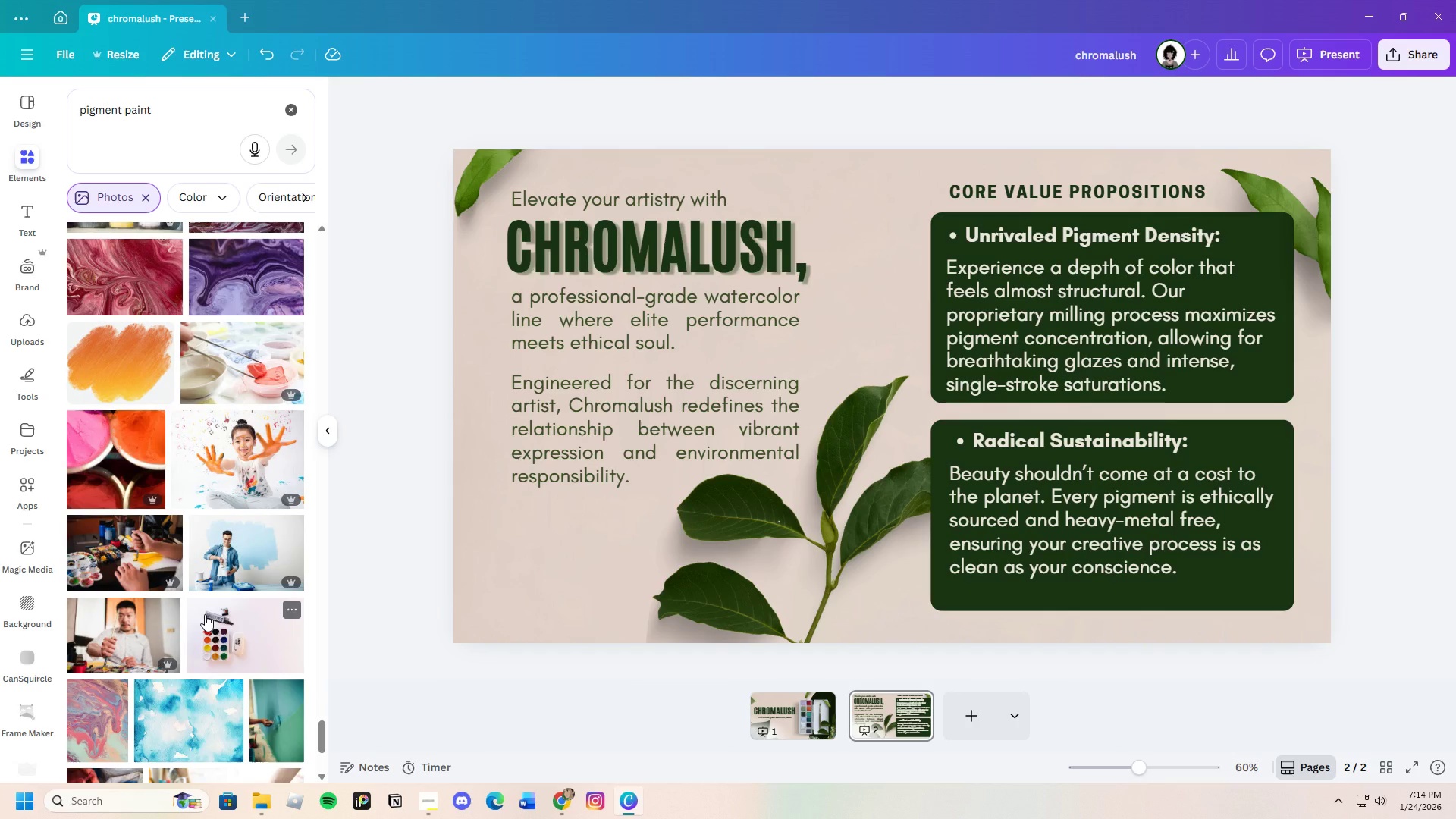 
scroll: coordinate [205, 614], scroll_direction: down, amount: 5.0
 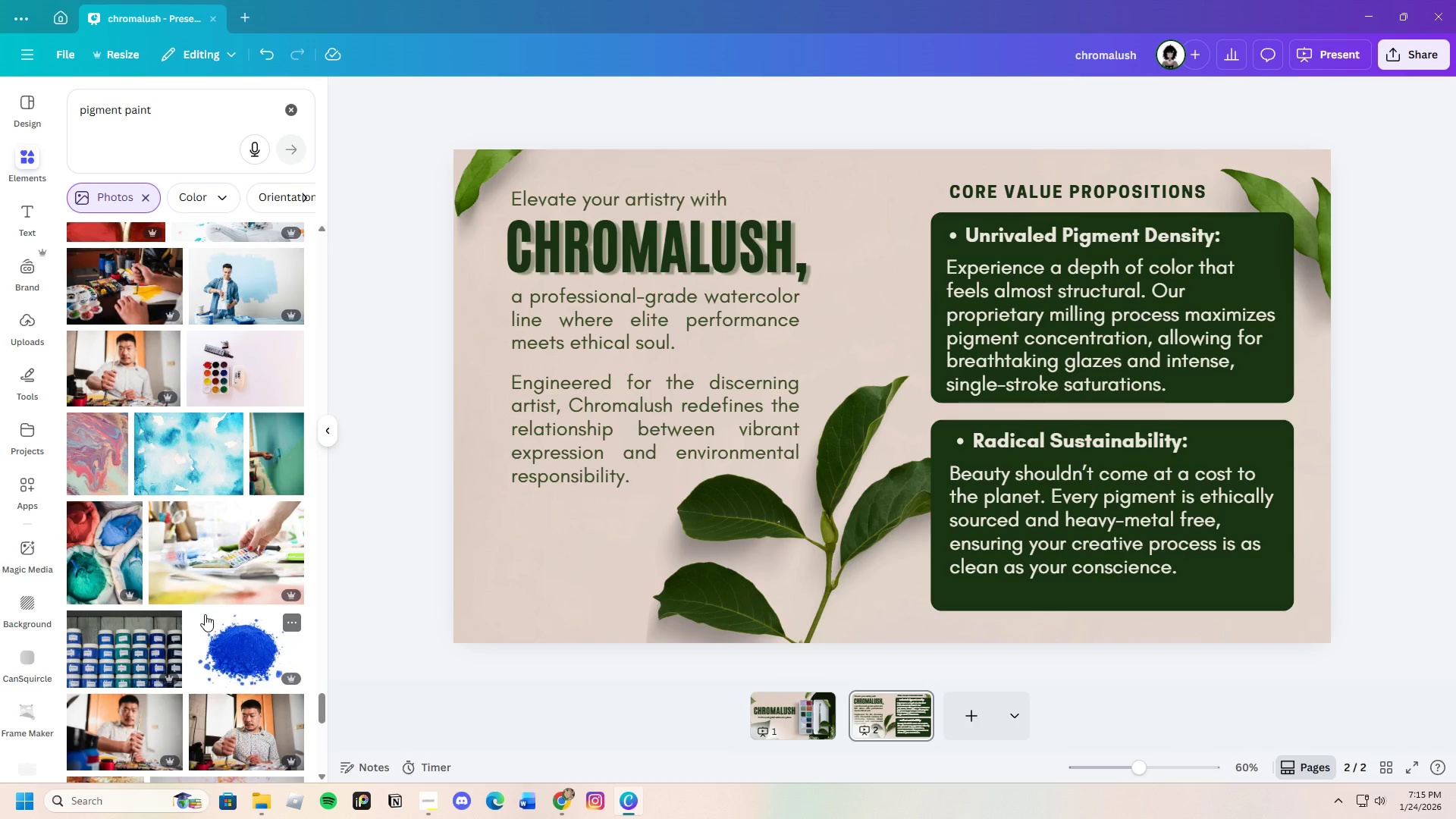 
wait(21.2)
 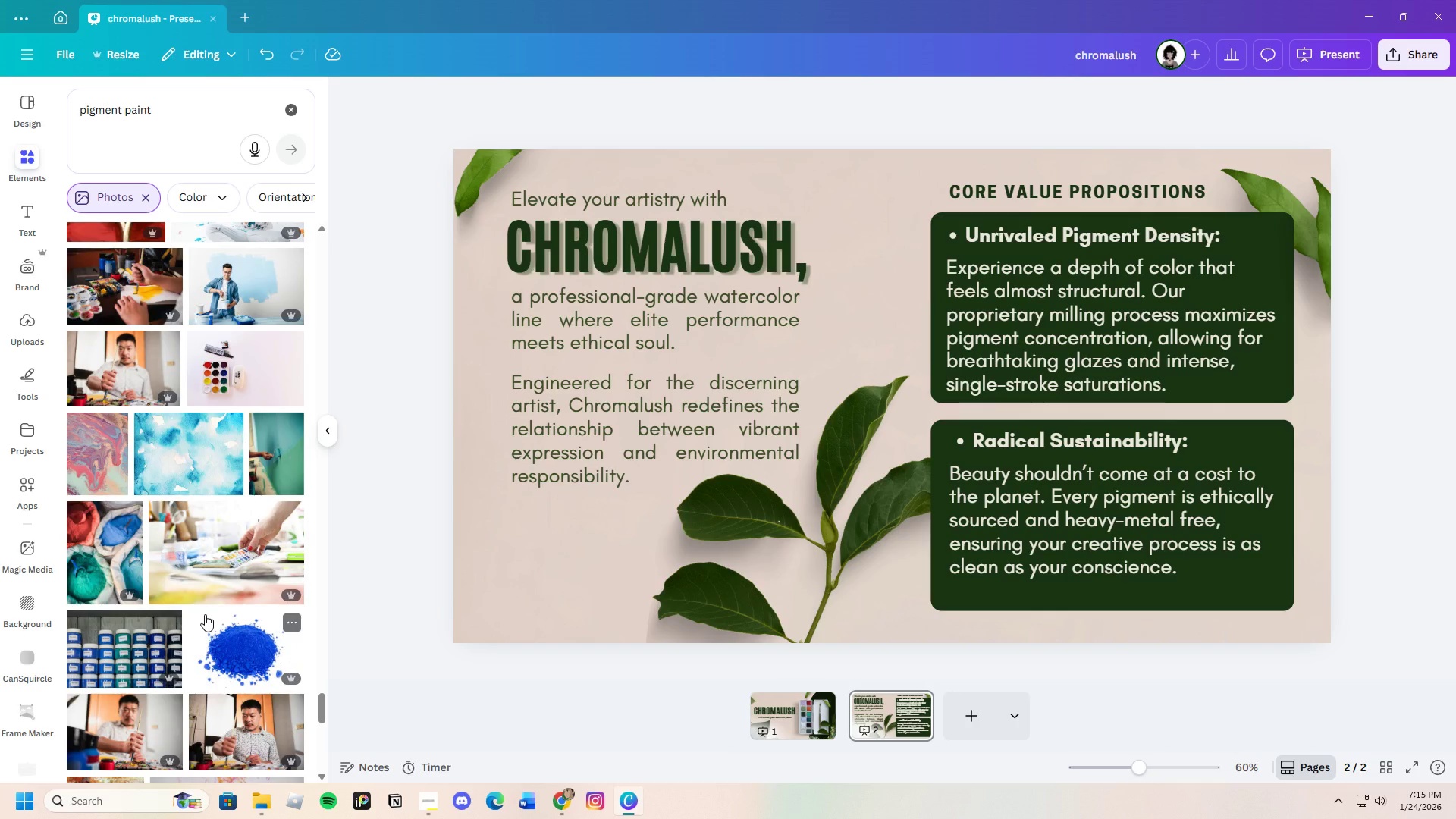 
scroll: coordinate [214, 606], scroll_direction: down, amount: 21.0
 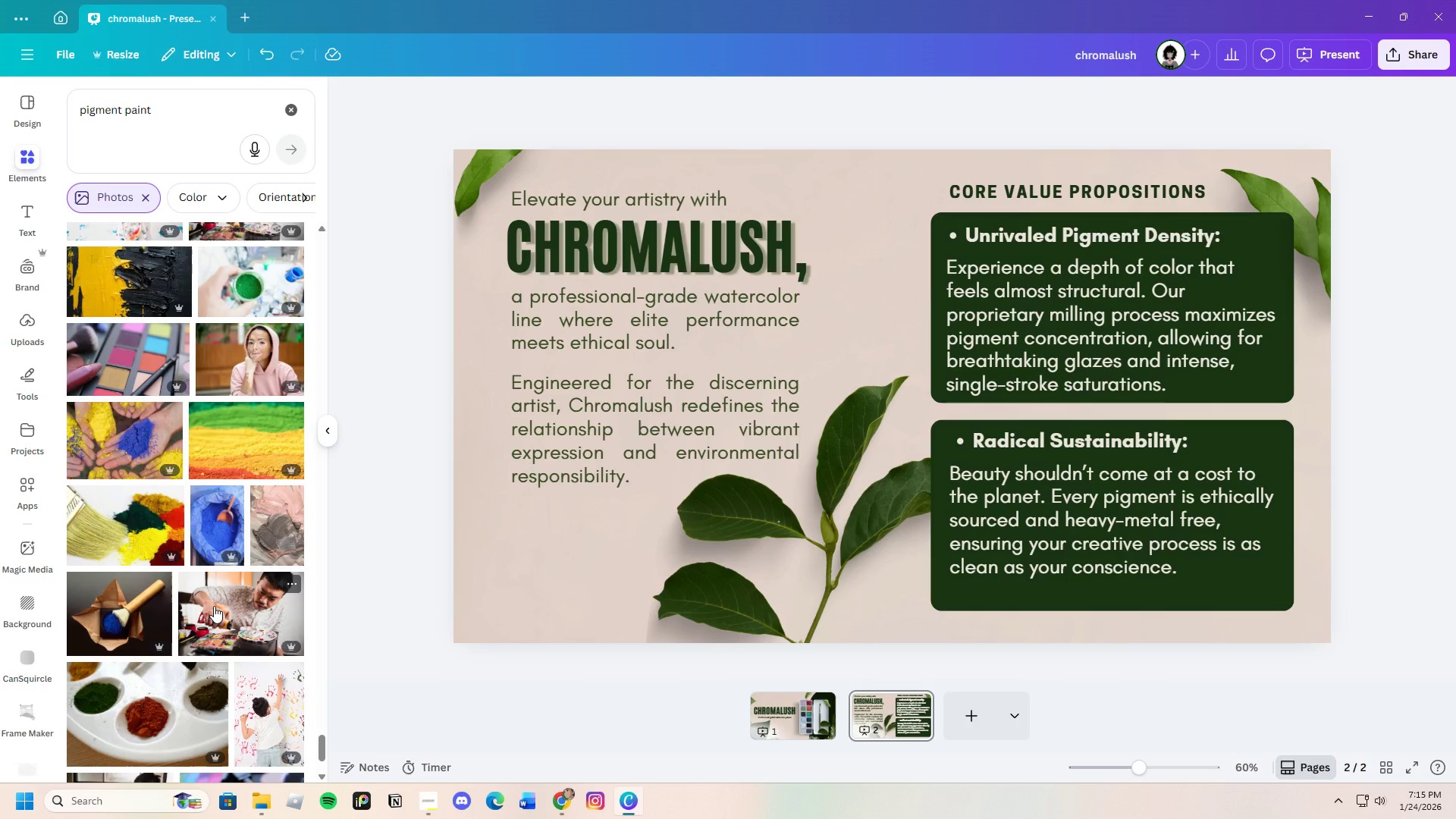 
scroll: coordinate [214, 606], scroll_direction: down, amount: 7.0
 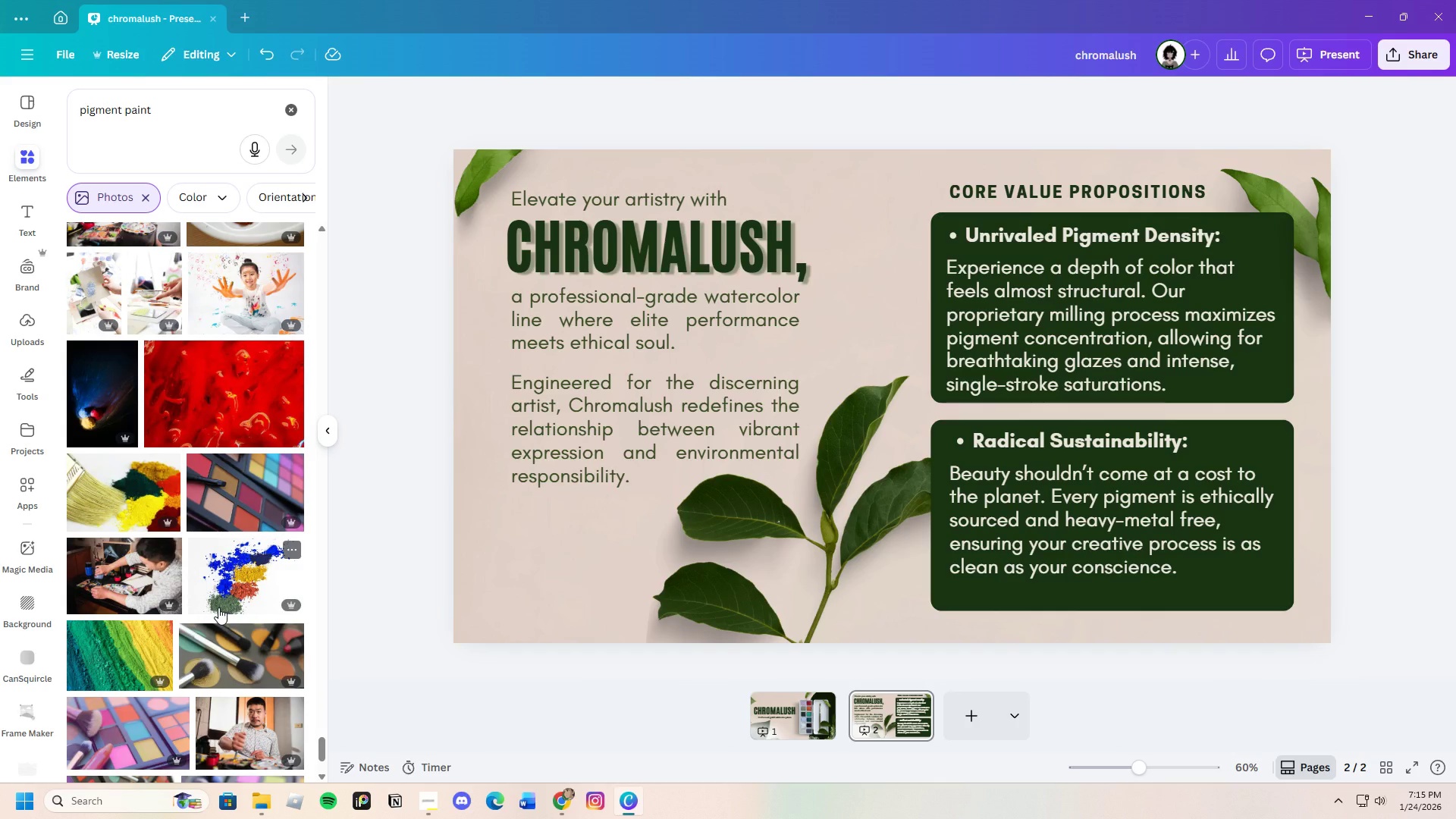 
wait(24.96)
 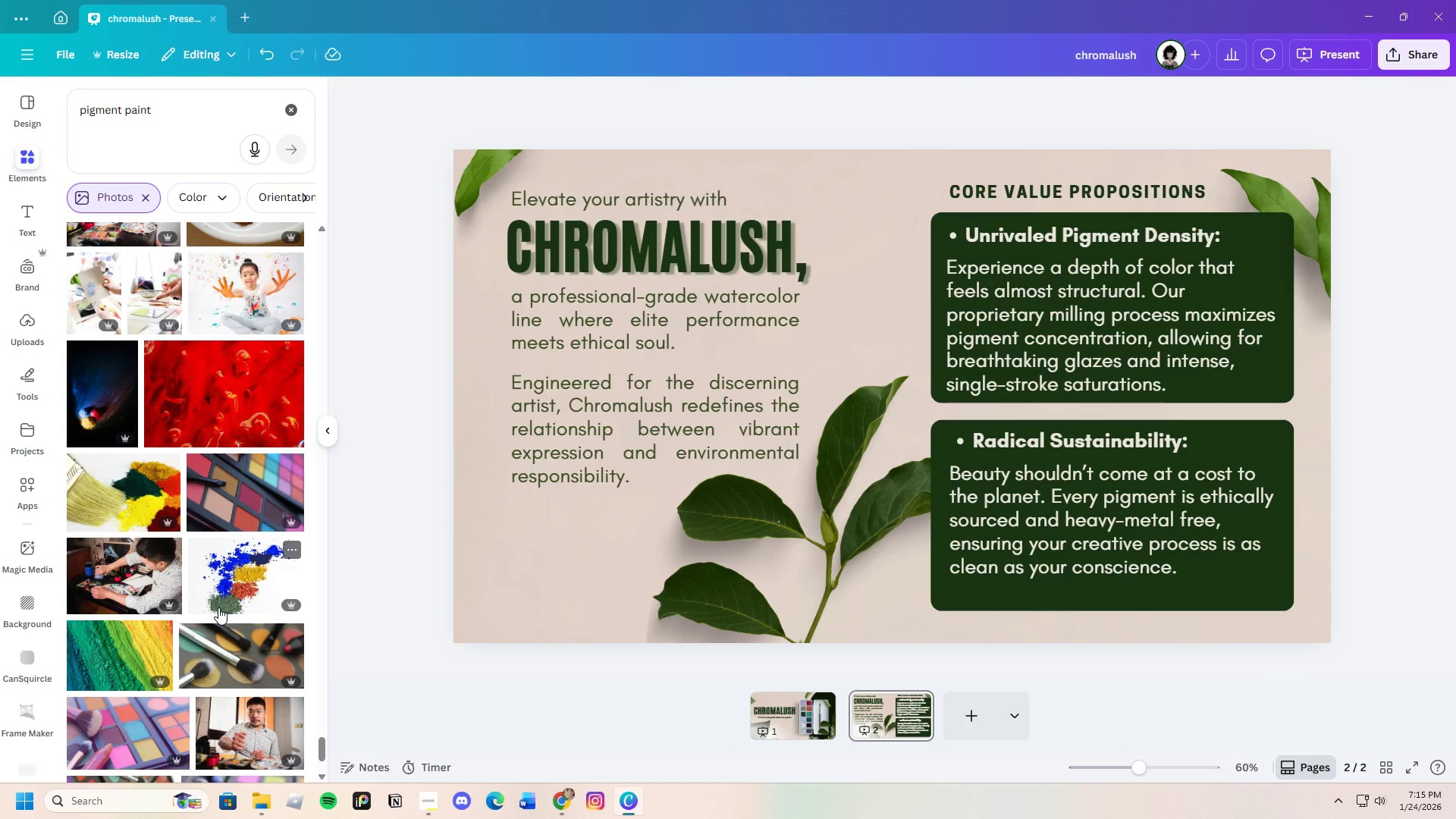 
scroll: coordinate [218, 617], scroll_direction: down, amount: 29.0
 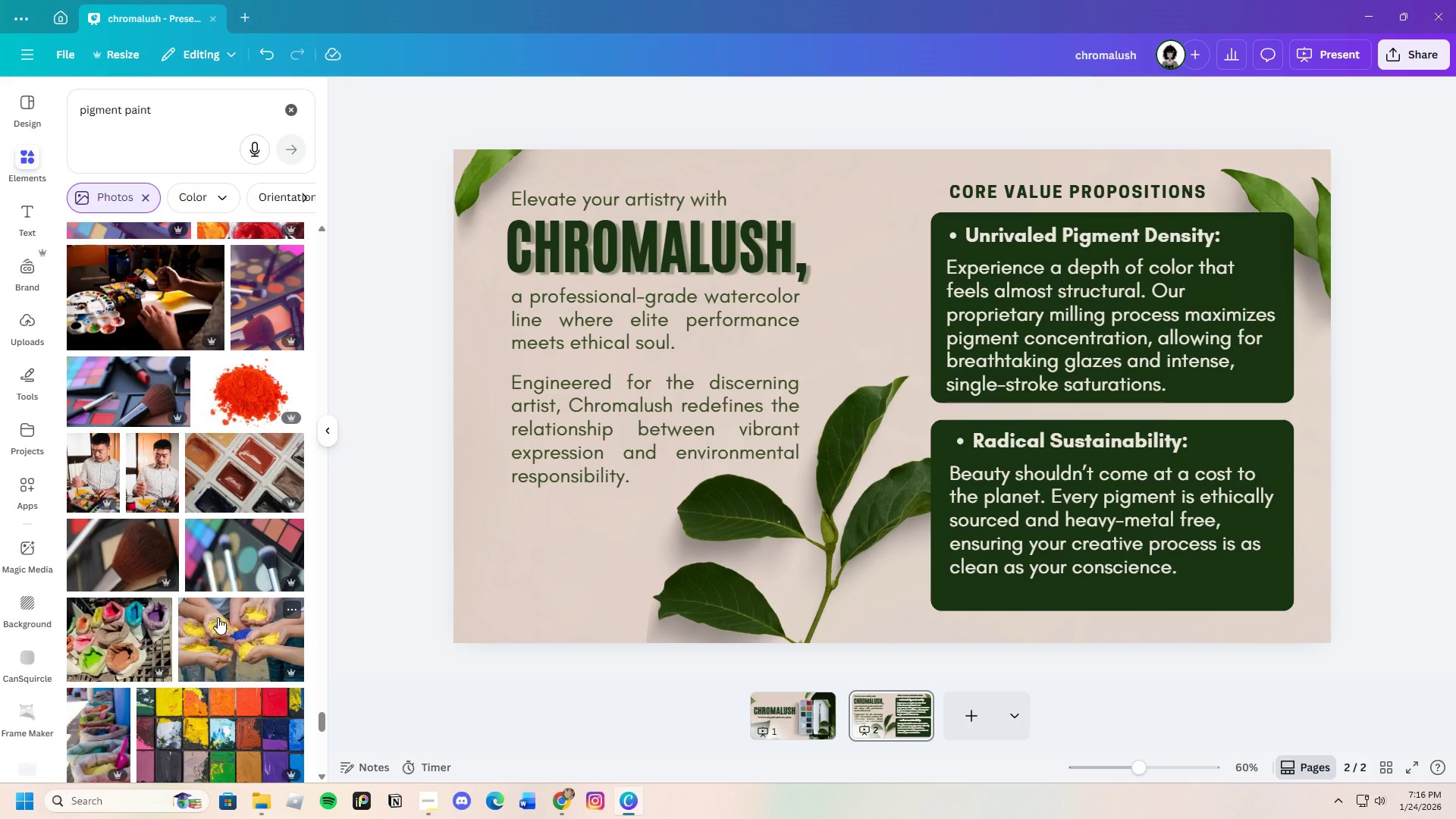 
scroll: coordinate [213, 620], scroll_direction: down, amount: 23.0
 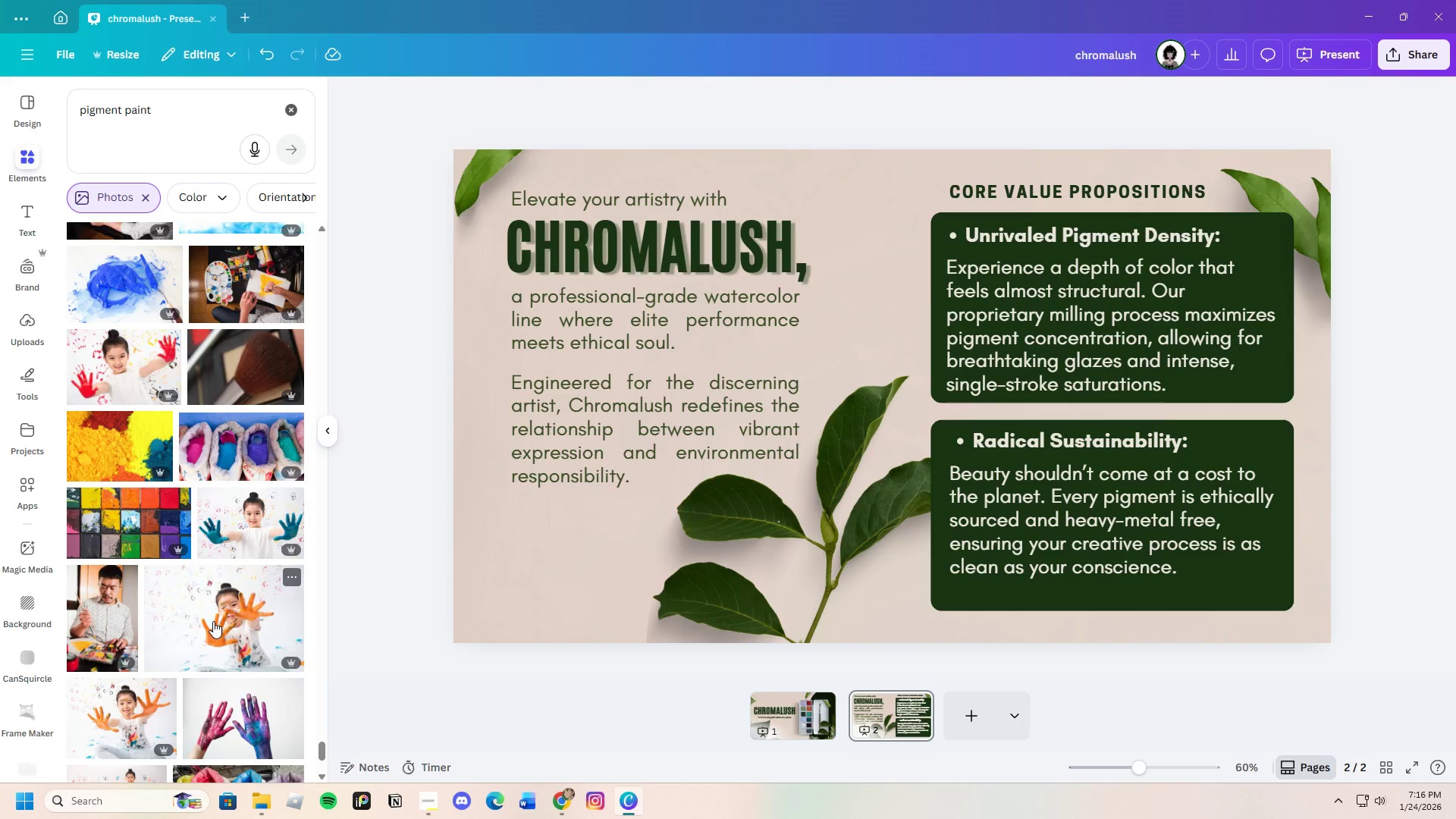 
scroll: coordinate [212, 626], scroll_direction: down, amount: 17.0
 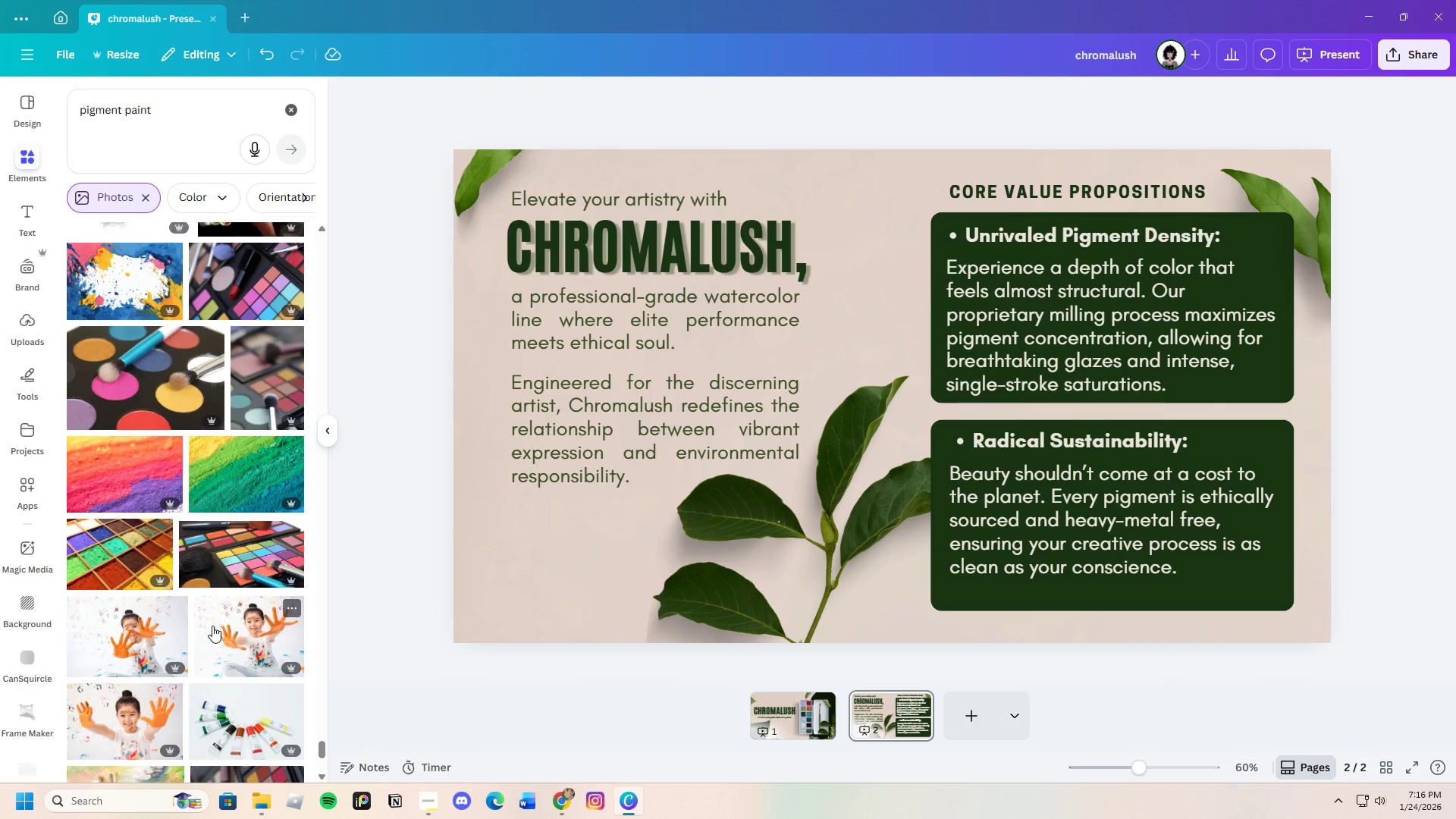 
scroll: coordinate [212, 626], scroll_direction: up, amount: 2.0
 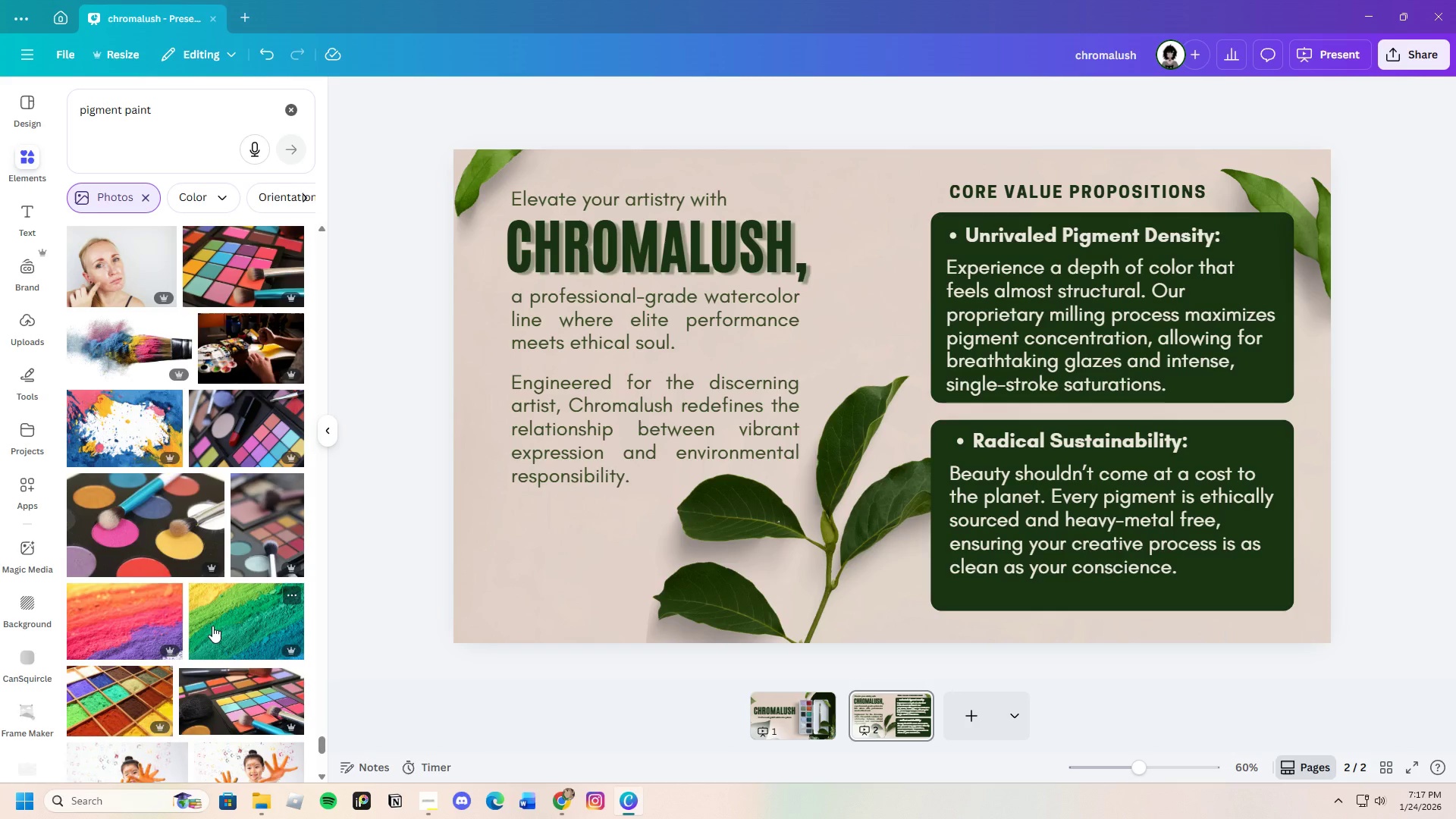 
wait(39.56)
 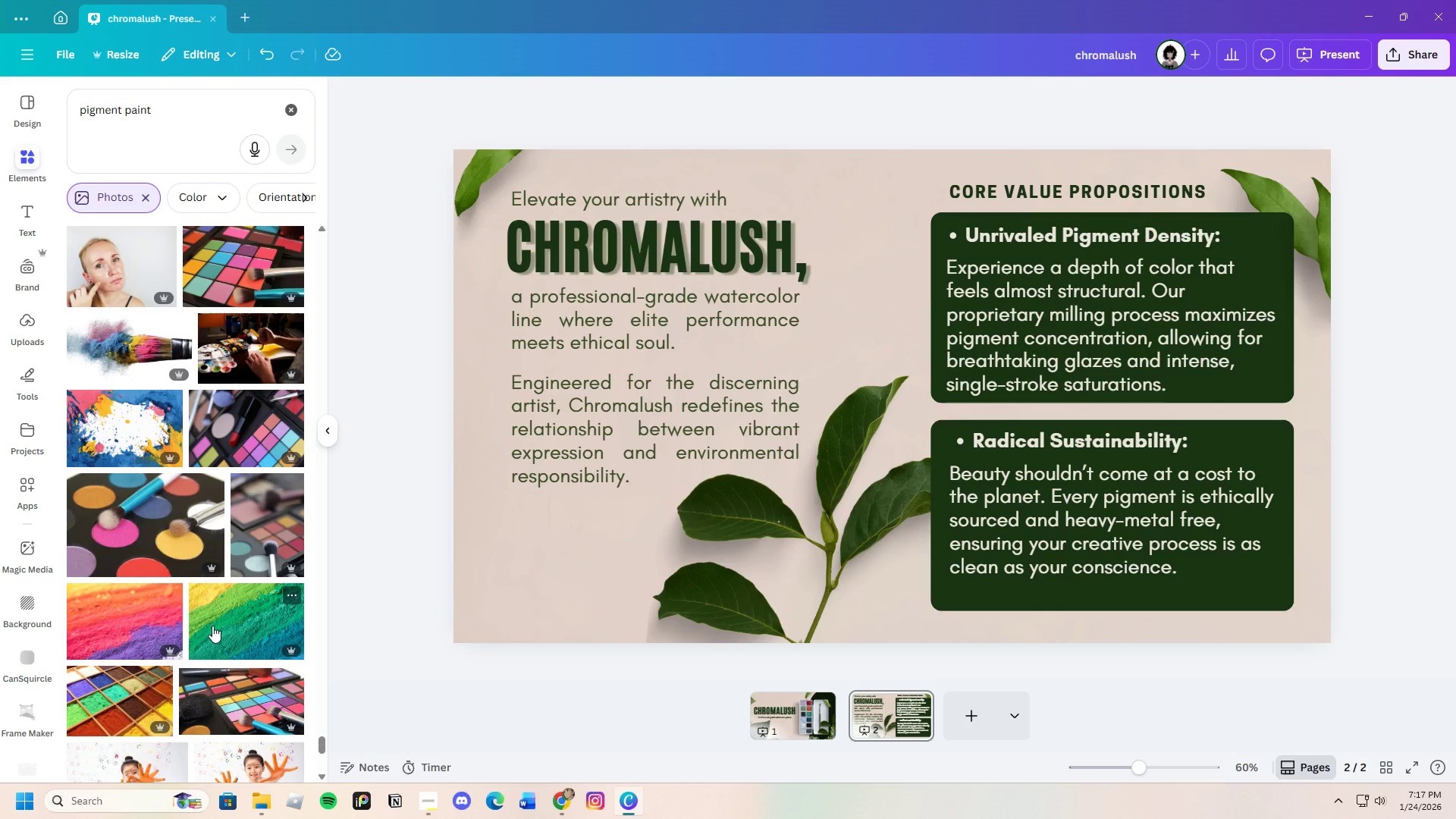 
scroll: coordinate [172, 658], scroll_direction: down, amount: 15.0
 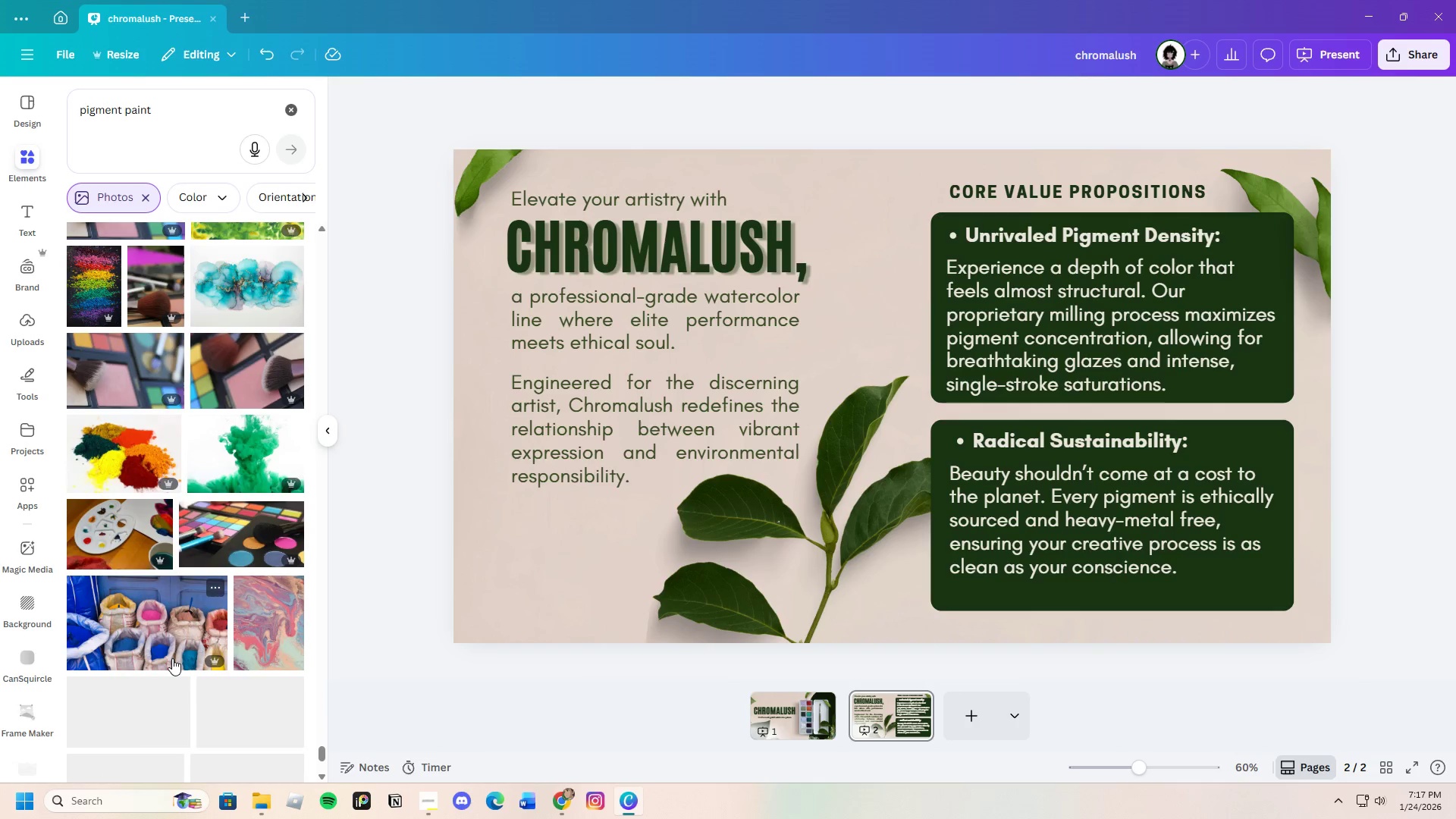 
scroll: coordinate [172, 658], scroll_direction: up, amount: 2.0
 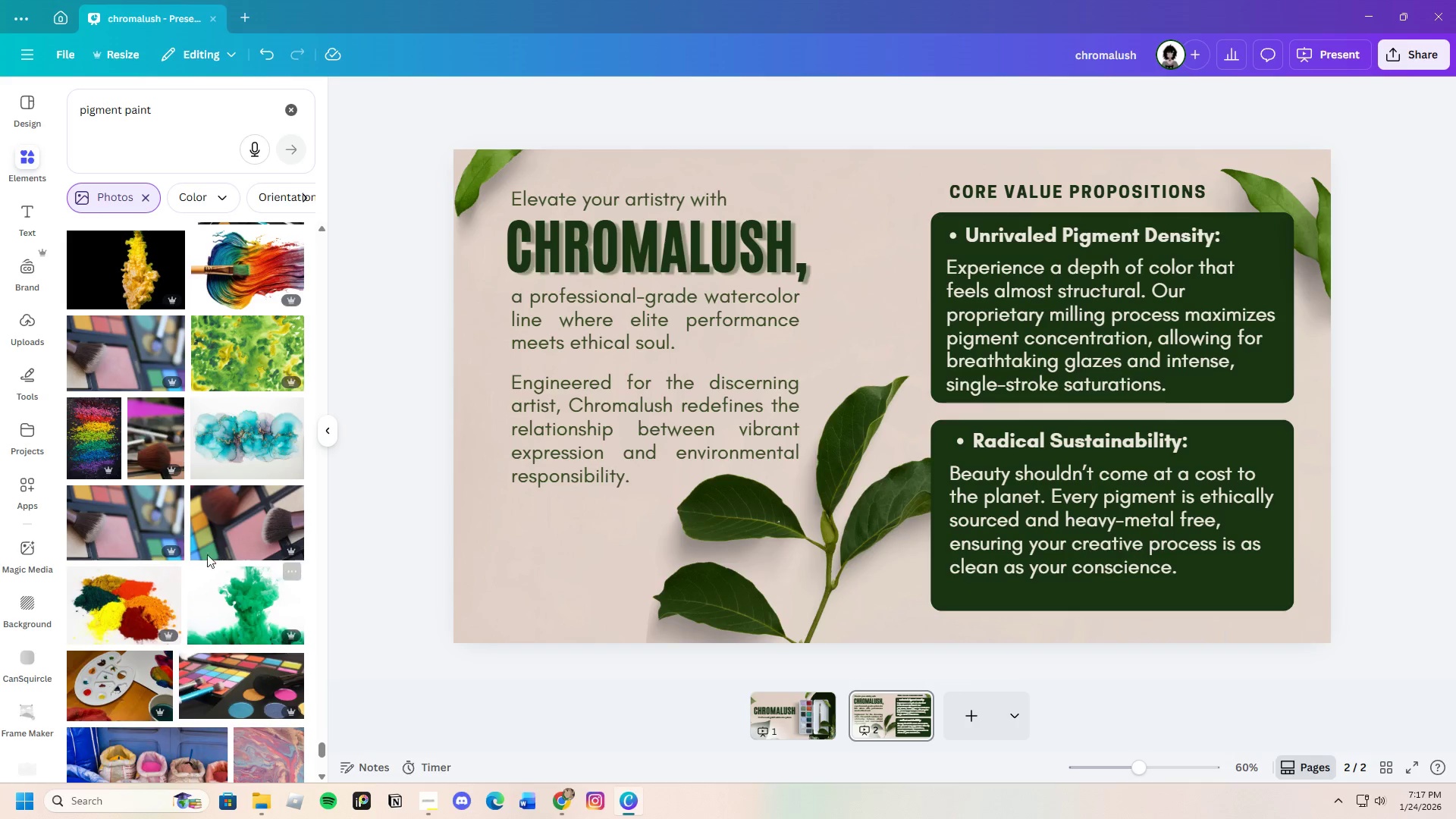 
left_click([221, 281])
 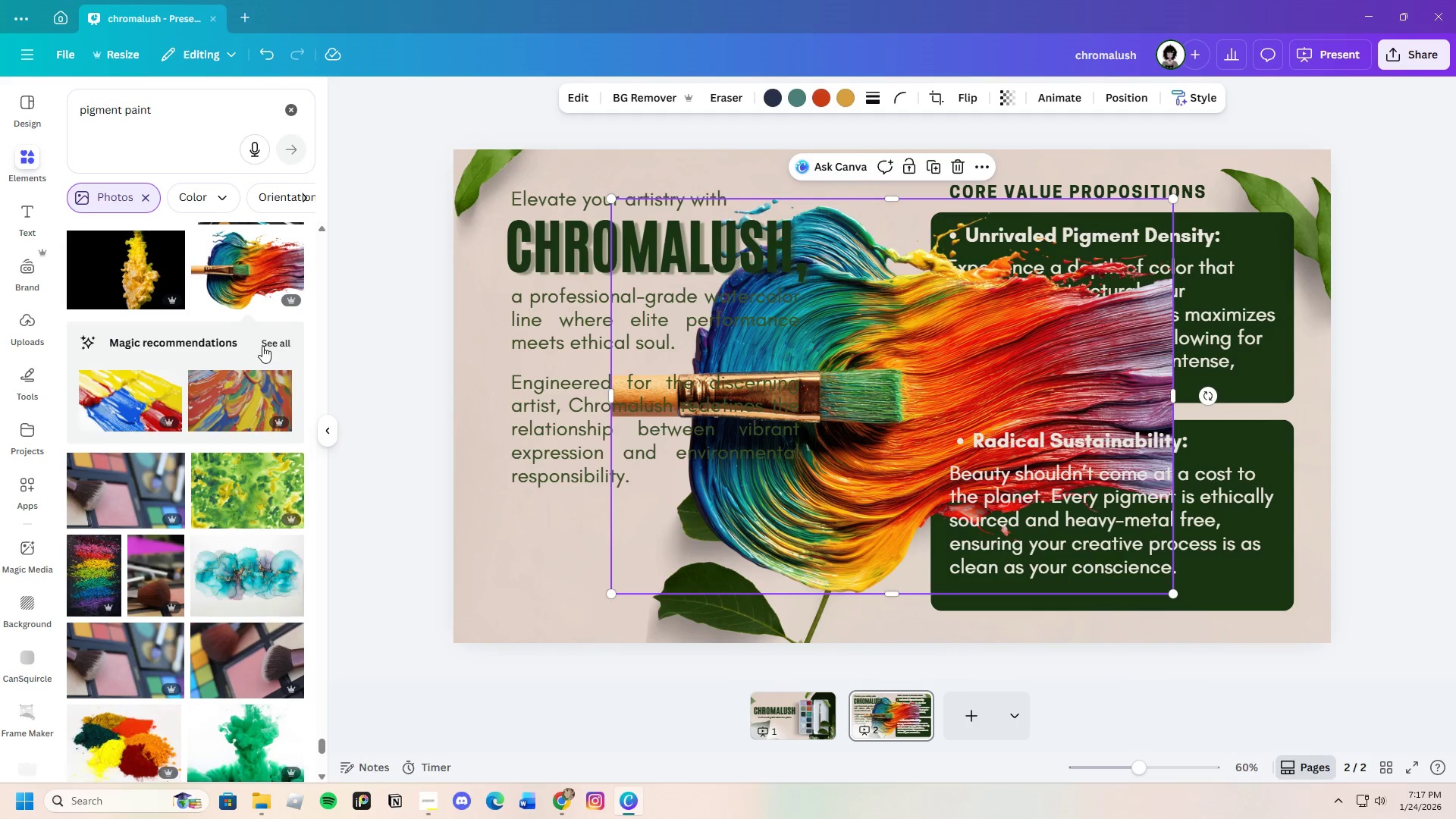 
left_click([272, 341])
 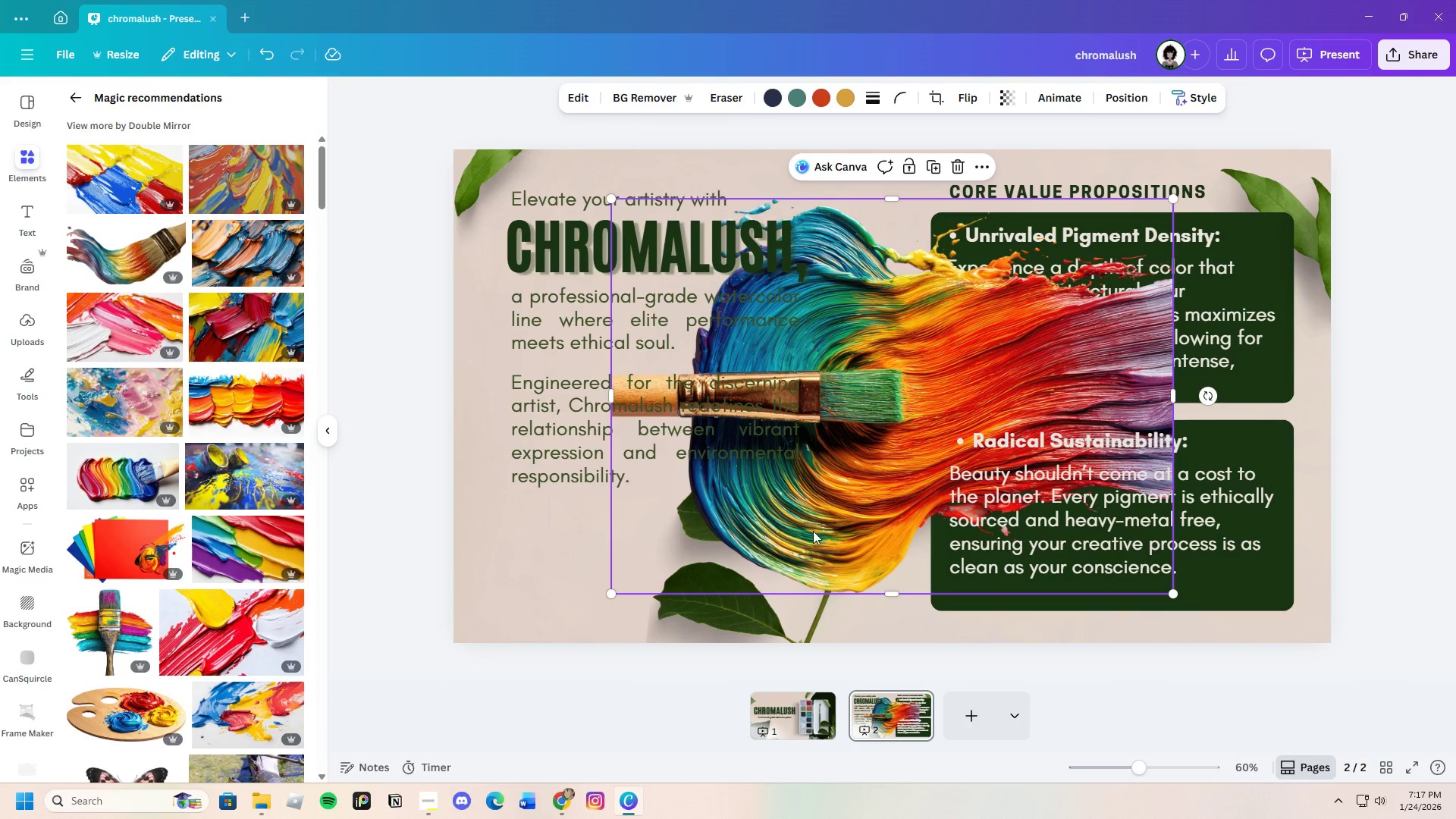 
left_click_drag(start_coordinate=[878, 490], to_coordinate=[781, 520])
 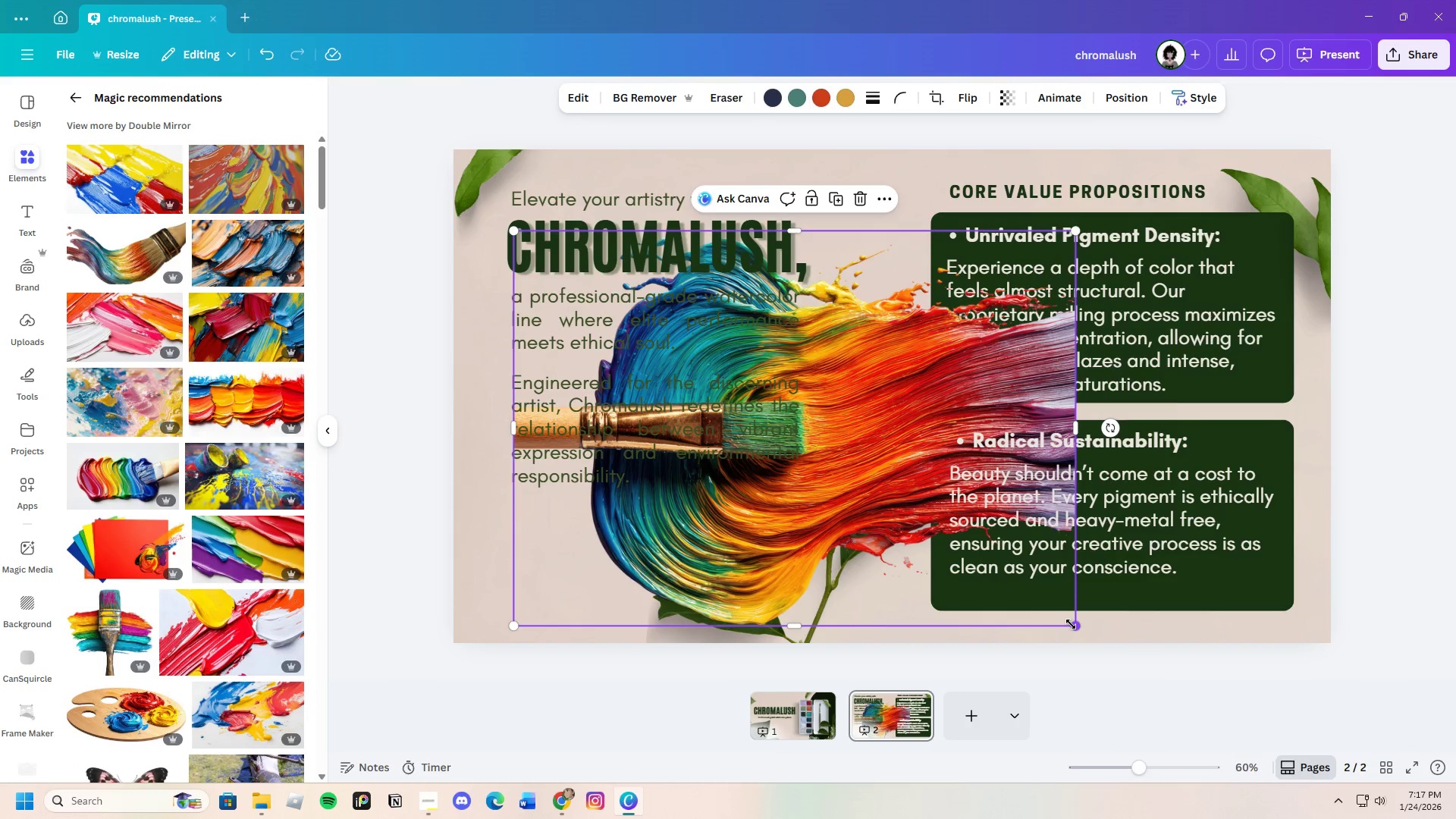 
left_click_drag(start_coordinate=[1071, 623], to_coordinate=[812, 463])
 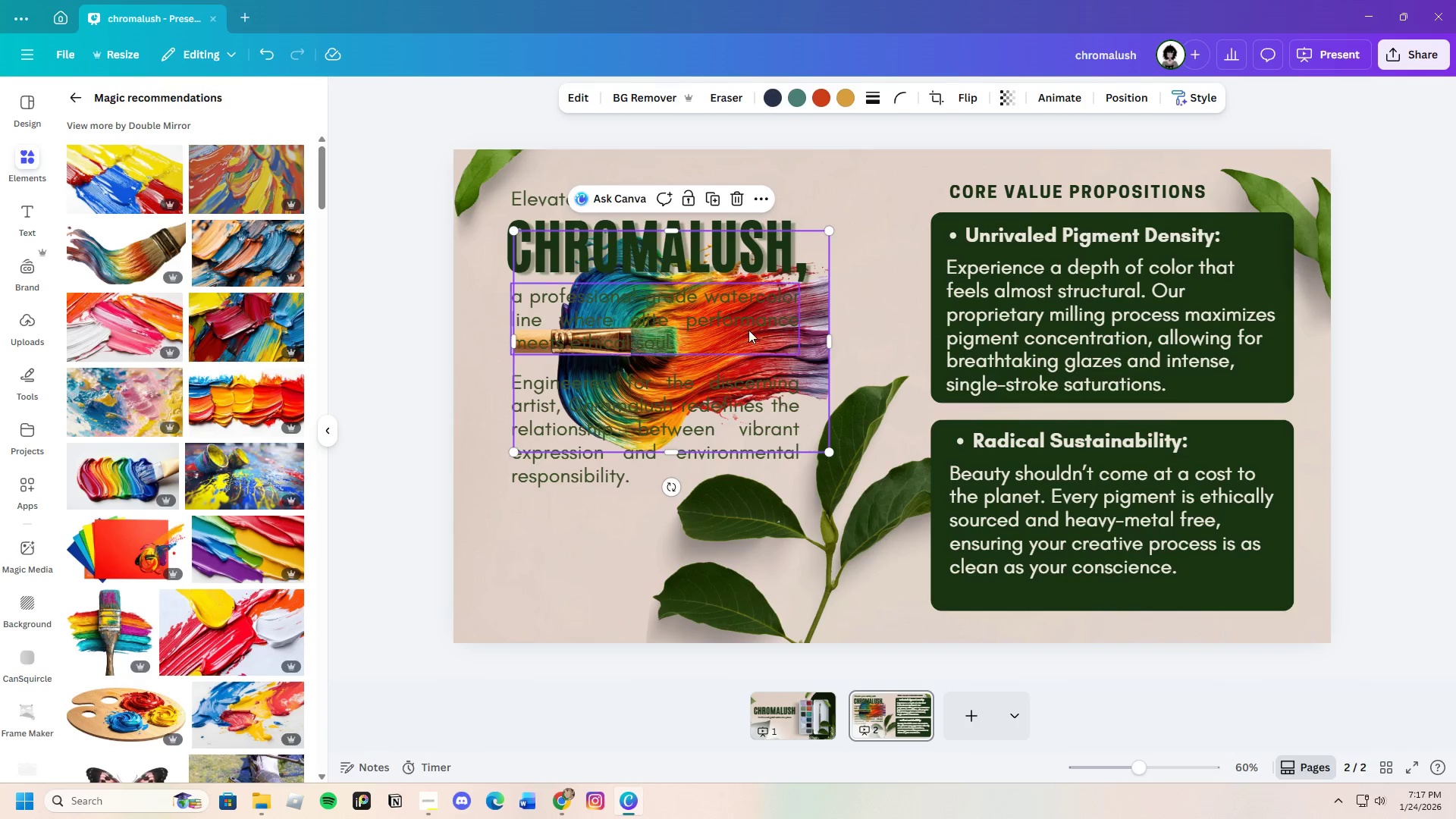 
left_click_drag(start_coordinate=[756, 328], to_coordinate=[859, 571])
 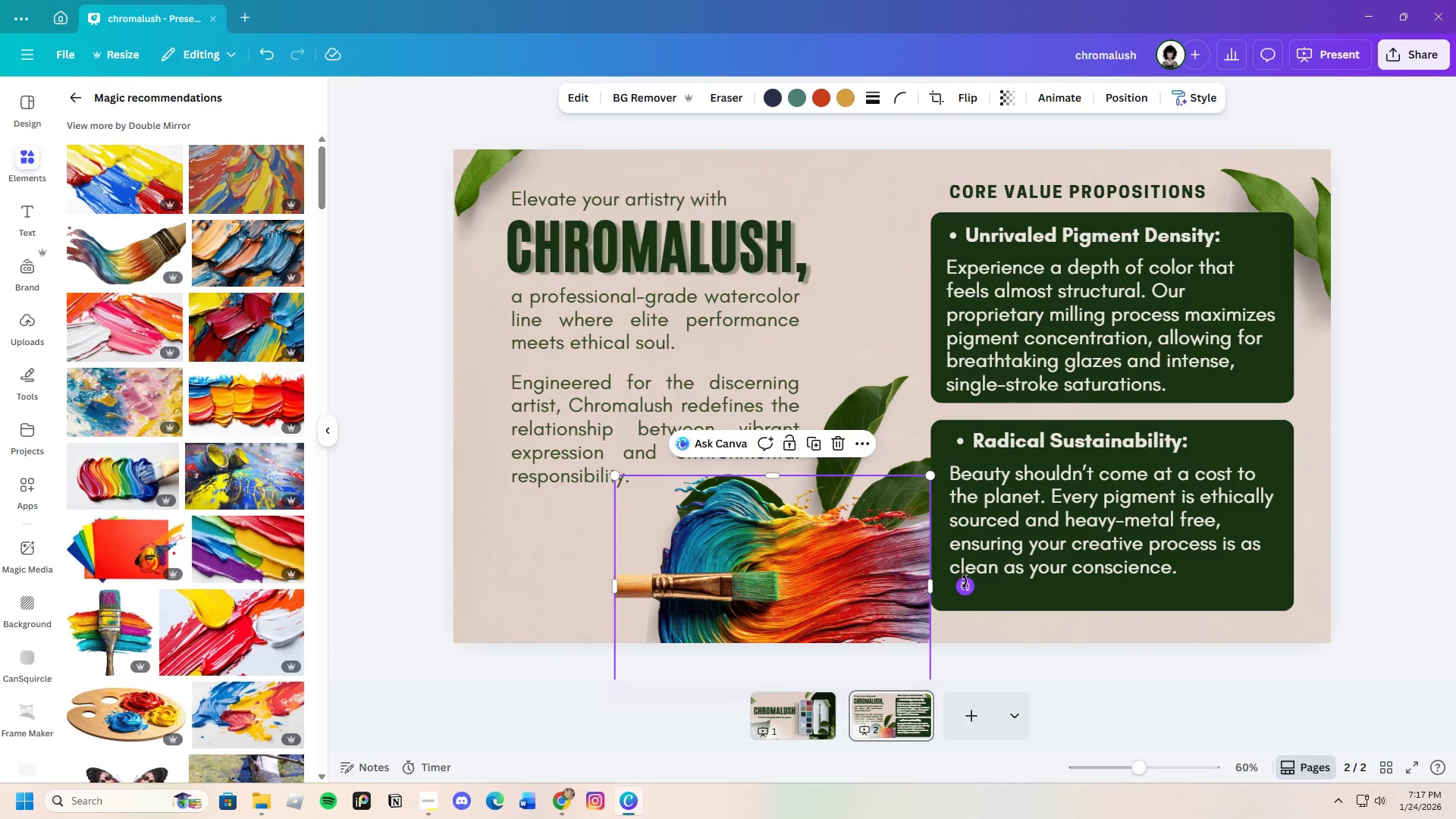 
left_click_drag(start_coordinate=[965, 582], to_coordinate=[945, 476])
 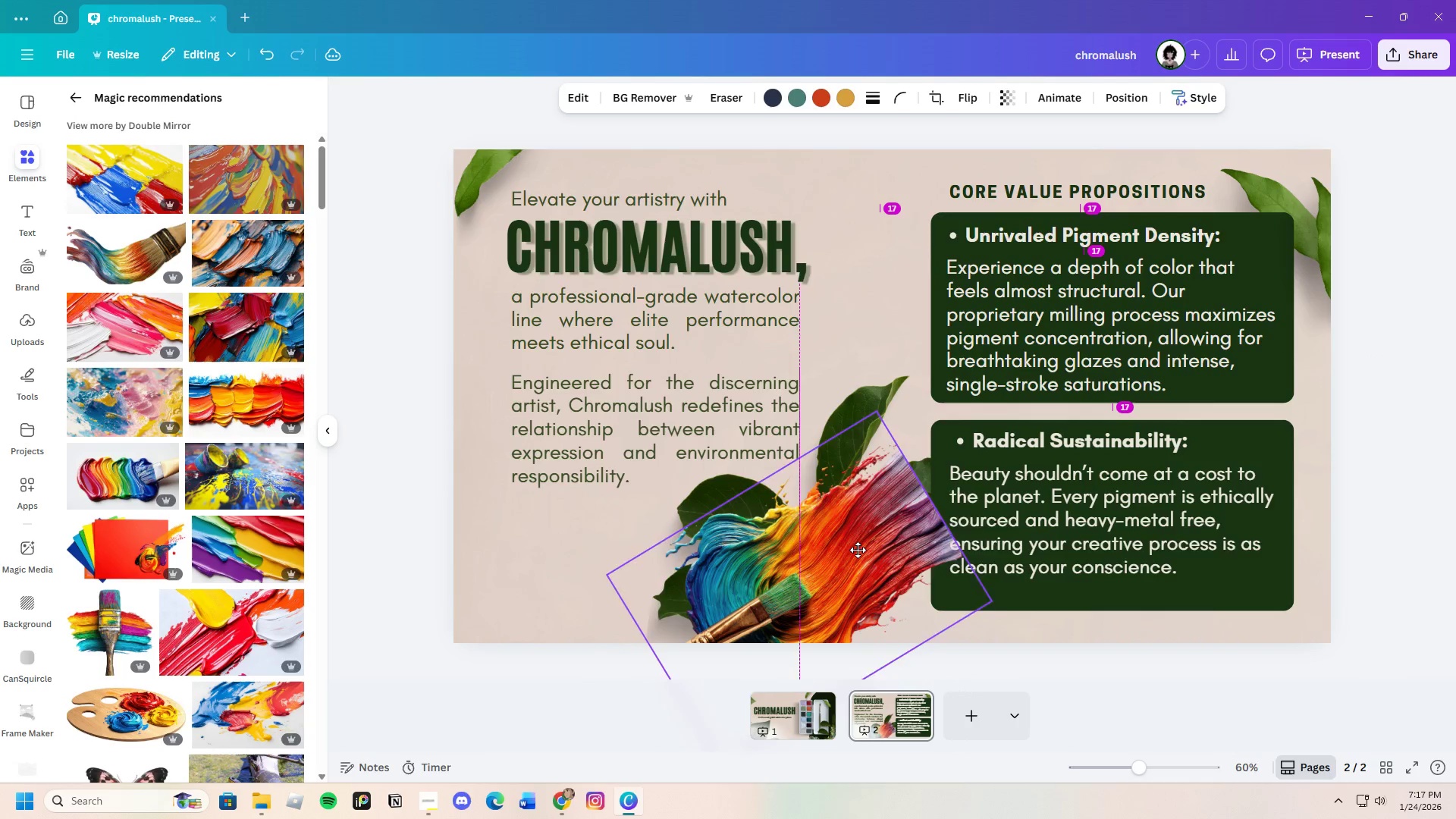 
left_click_drag(start_coordinate=[811, 549], to_coordinate=[909, 556])
 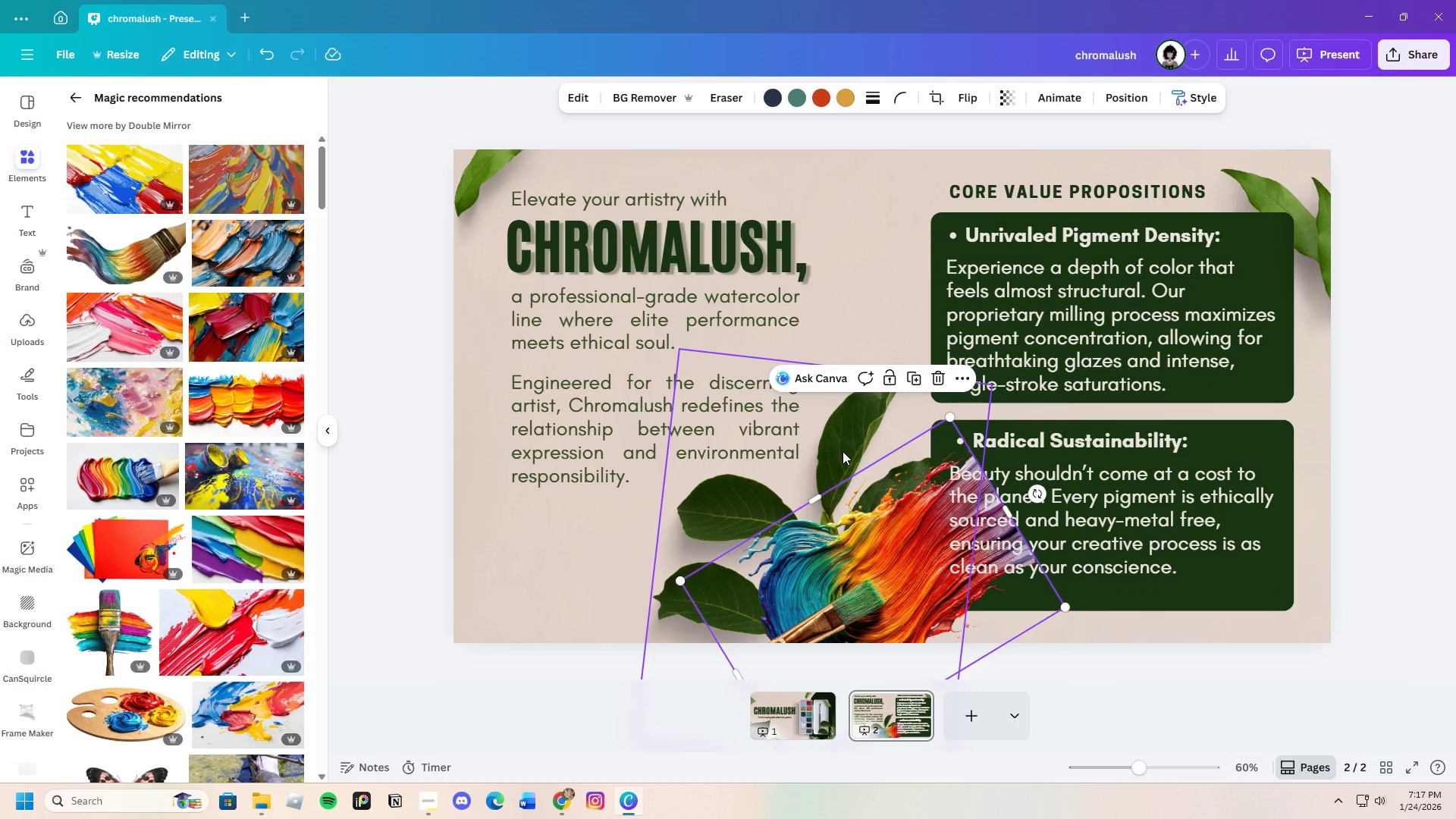 
left_click_drag(start_coordinate=[843, 447], to_coordinate=[604, 412])
 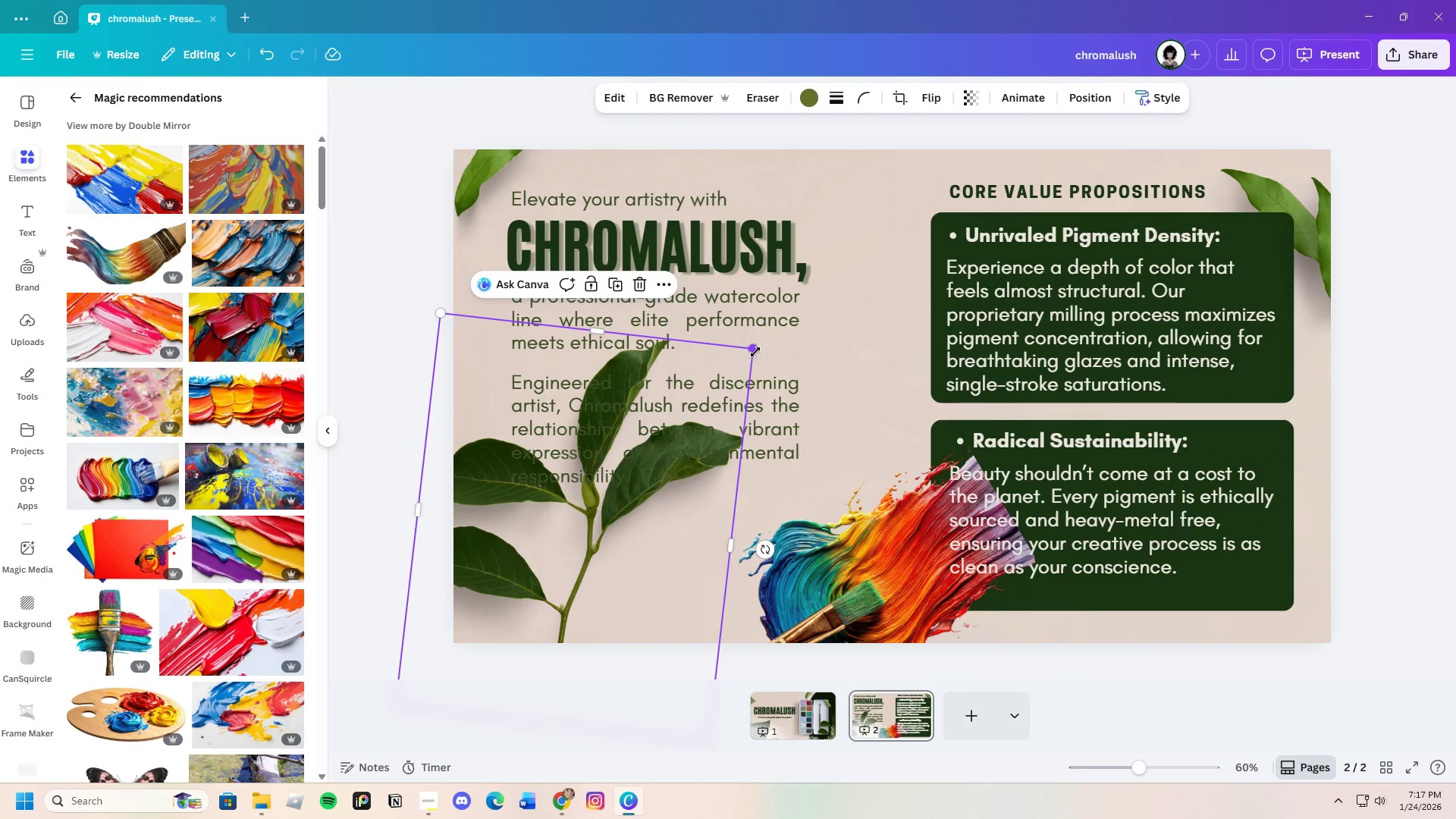 
left_click_drag(start_coordinate=[755, 352], to_coordinate=[681, 546])
 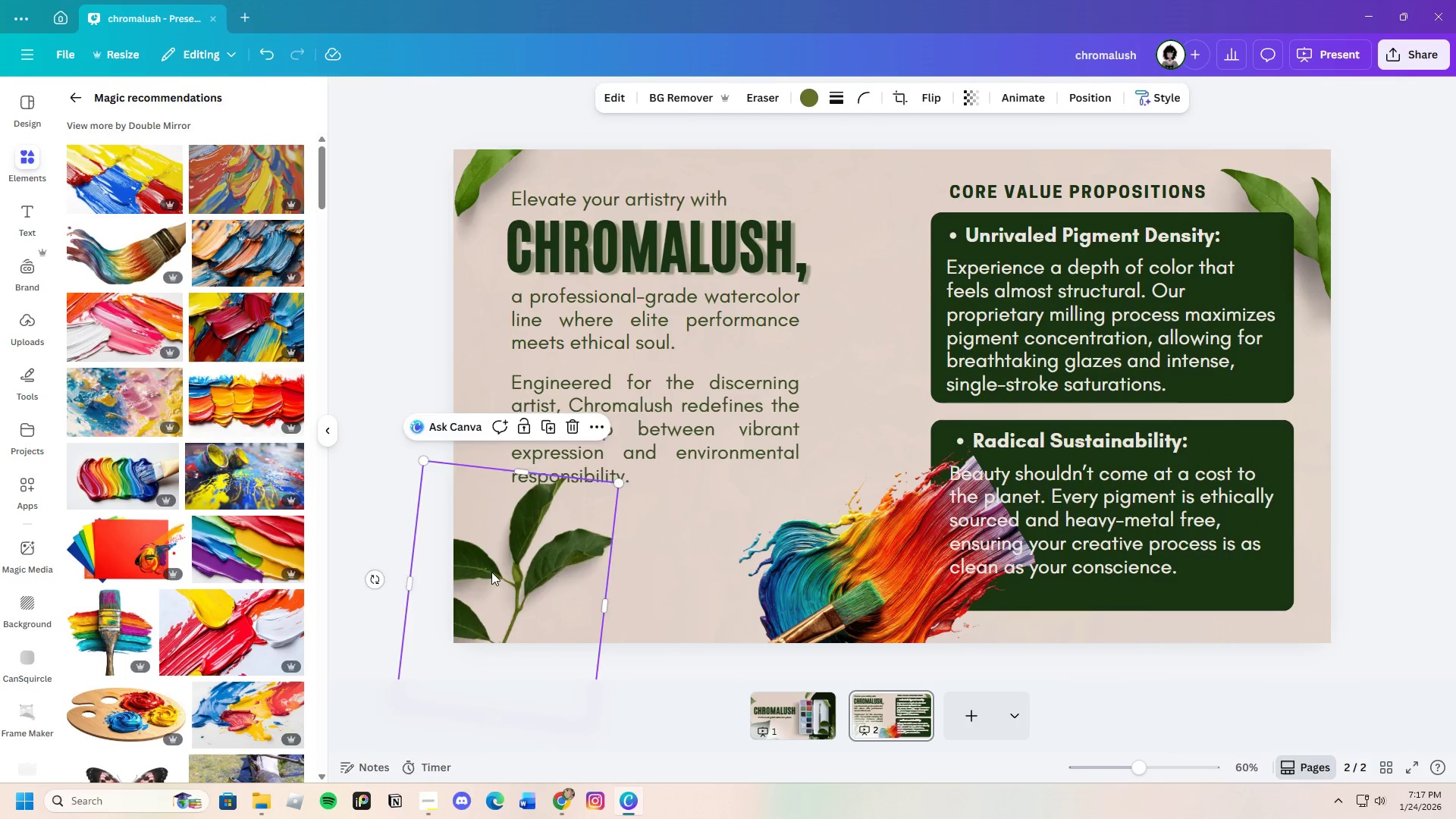 
left_click_drag(start_coordinate=[479, 574], to_coordinate=[532, 535])
 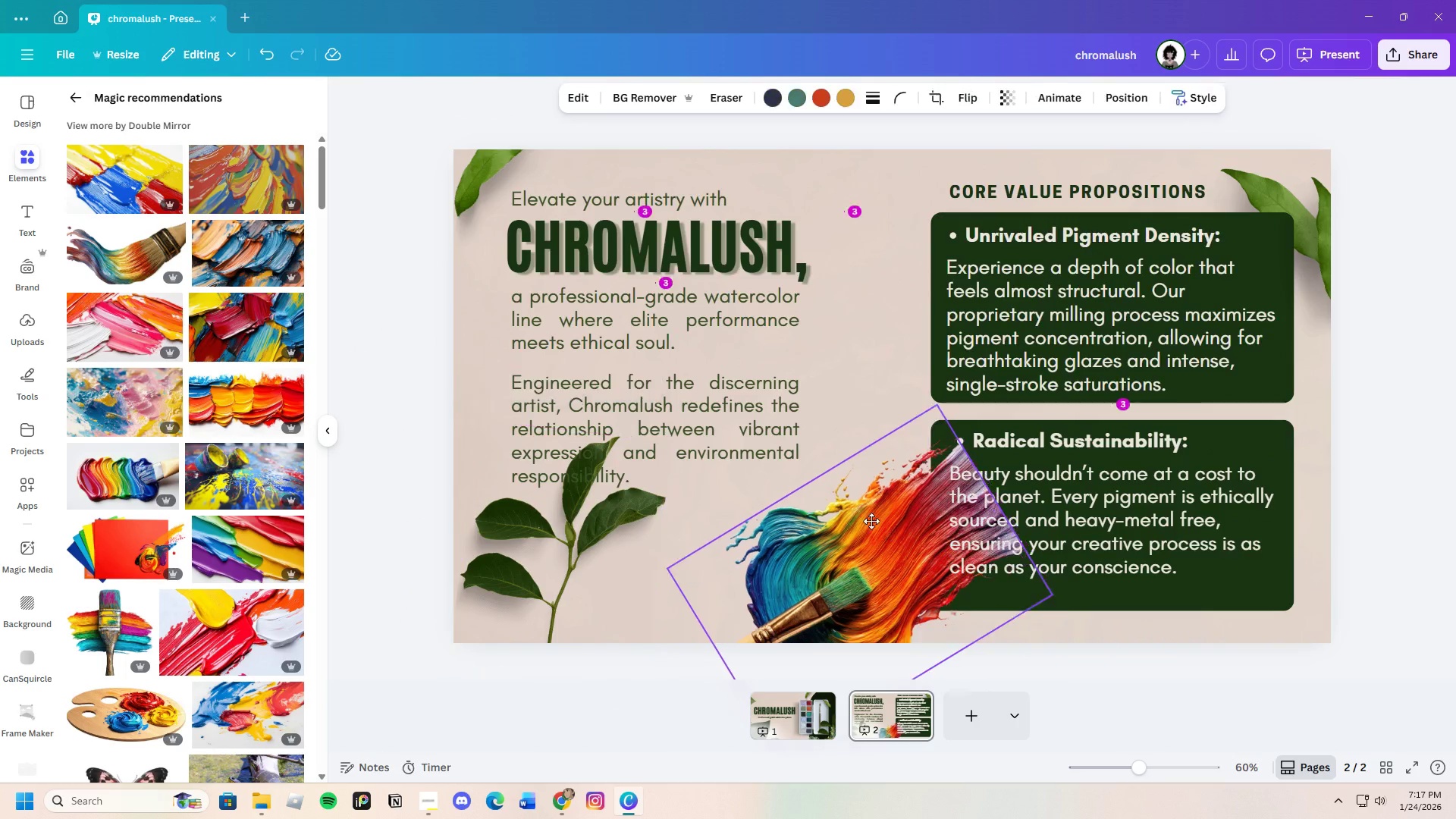 
left_click_drag(start_coordinate=[899, 541], to_coordinate=[868, 519])
 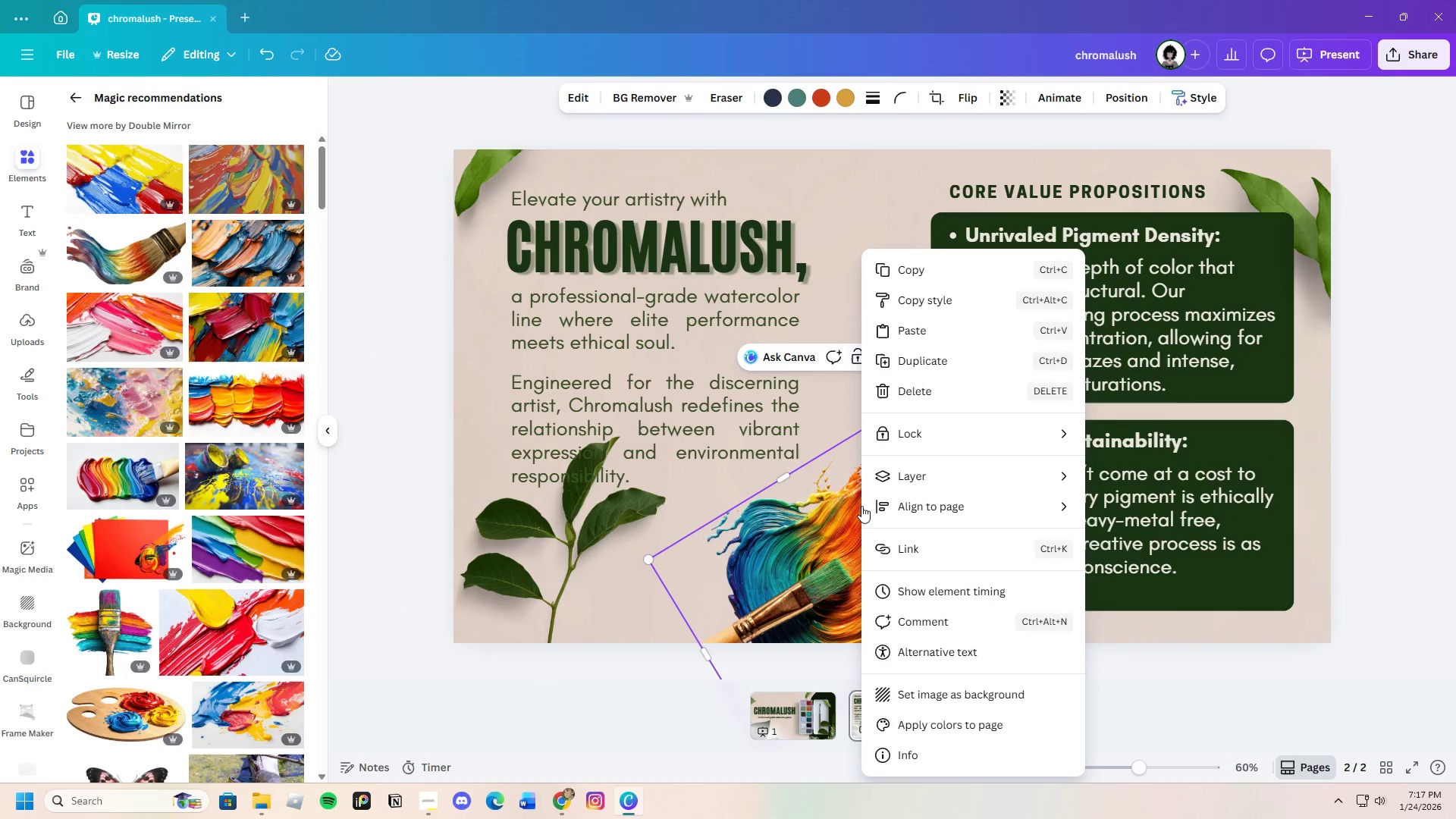 
right_click([861, 506])
 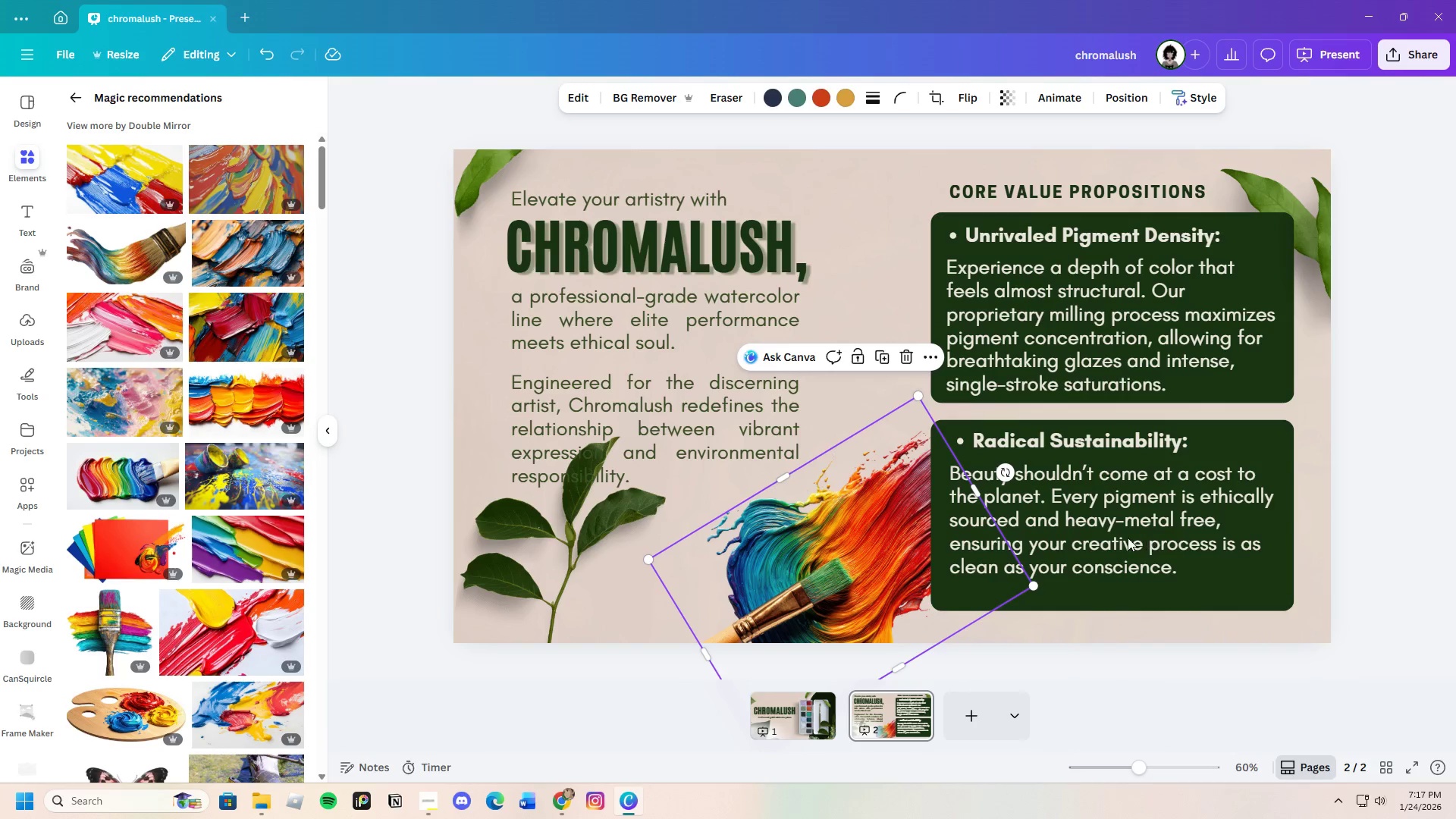 
left_click_drag(start_coordinate=[874, 522], to_coordinate=[902, 518])
 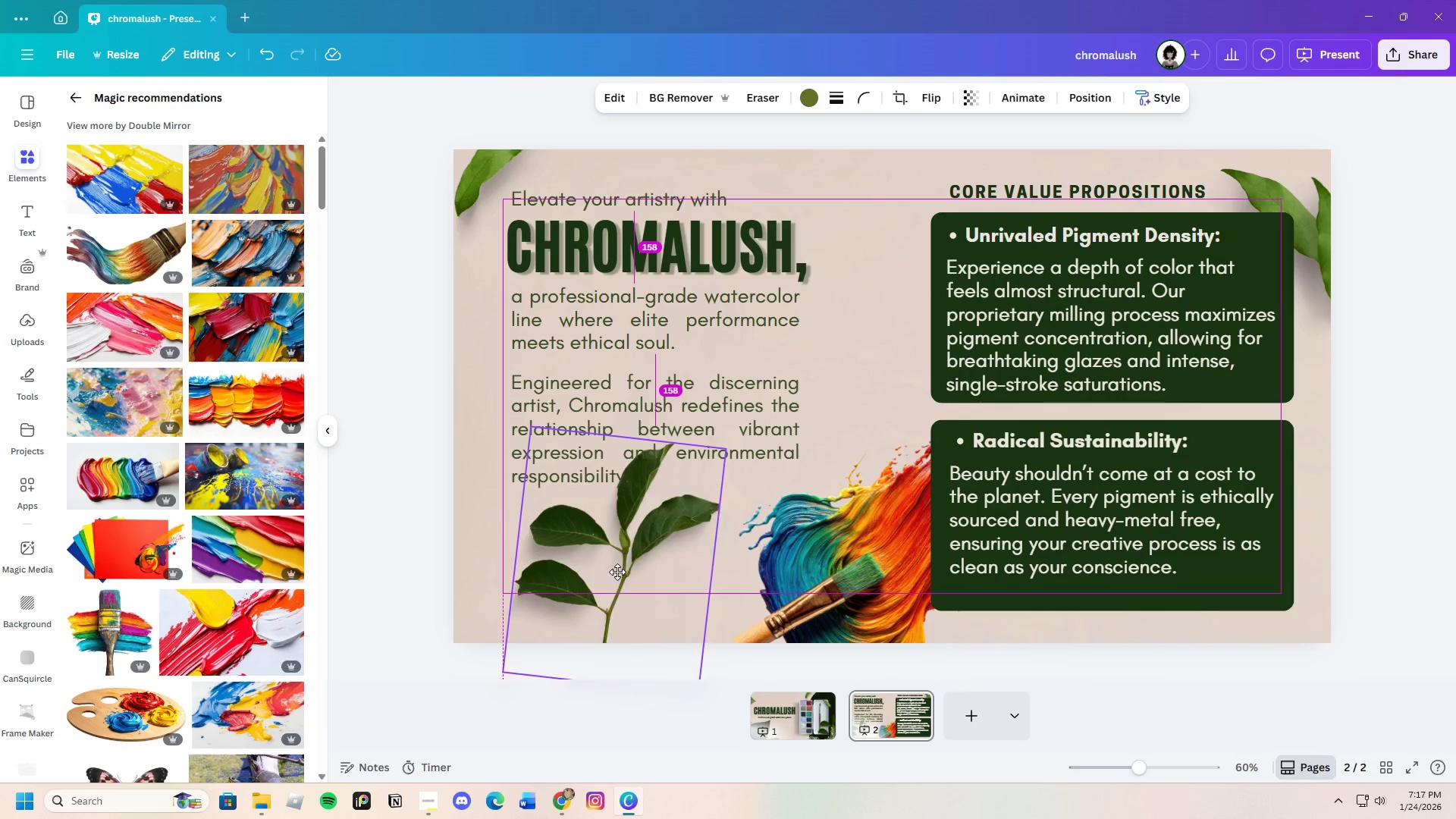 
left_click_drag(start_coordinate=[533, 562], to_coordinate=[632, 595])
 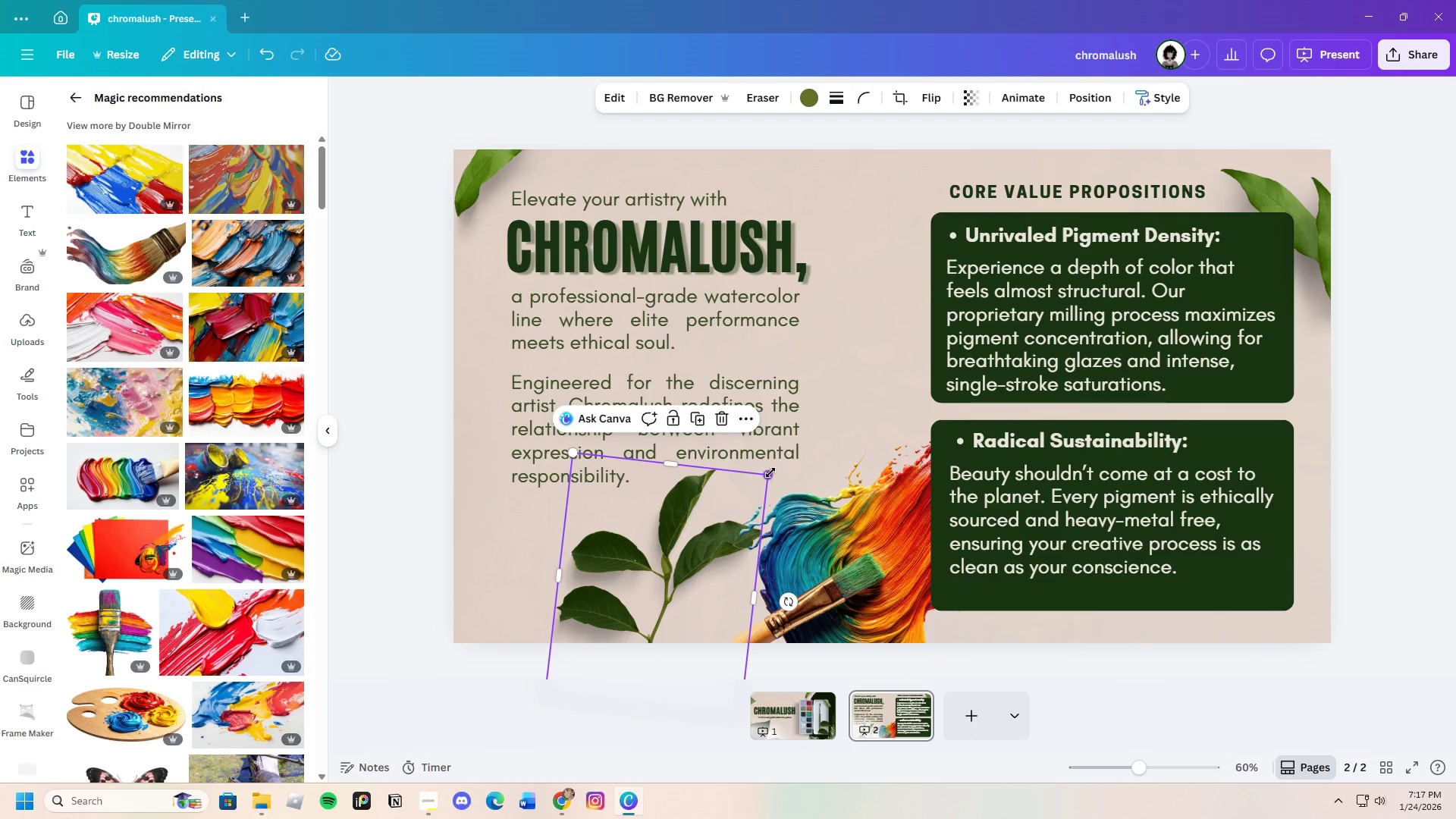 
left_click_drag(start_coordinate=[770, 472], to_coordinate=[863, 460])
 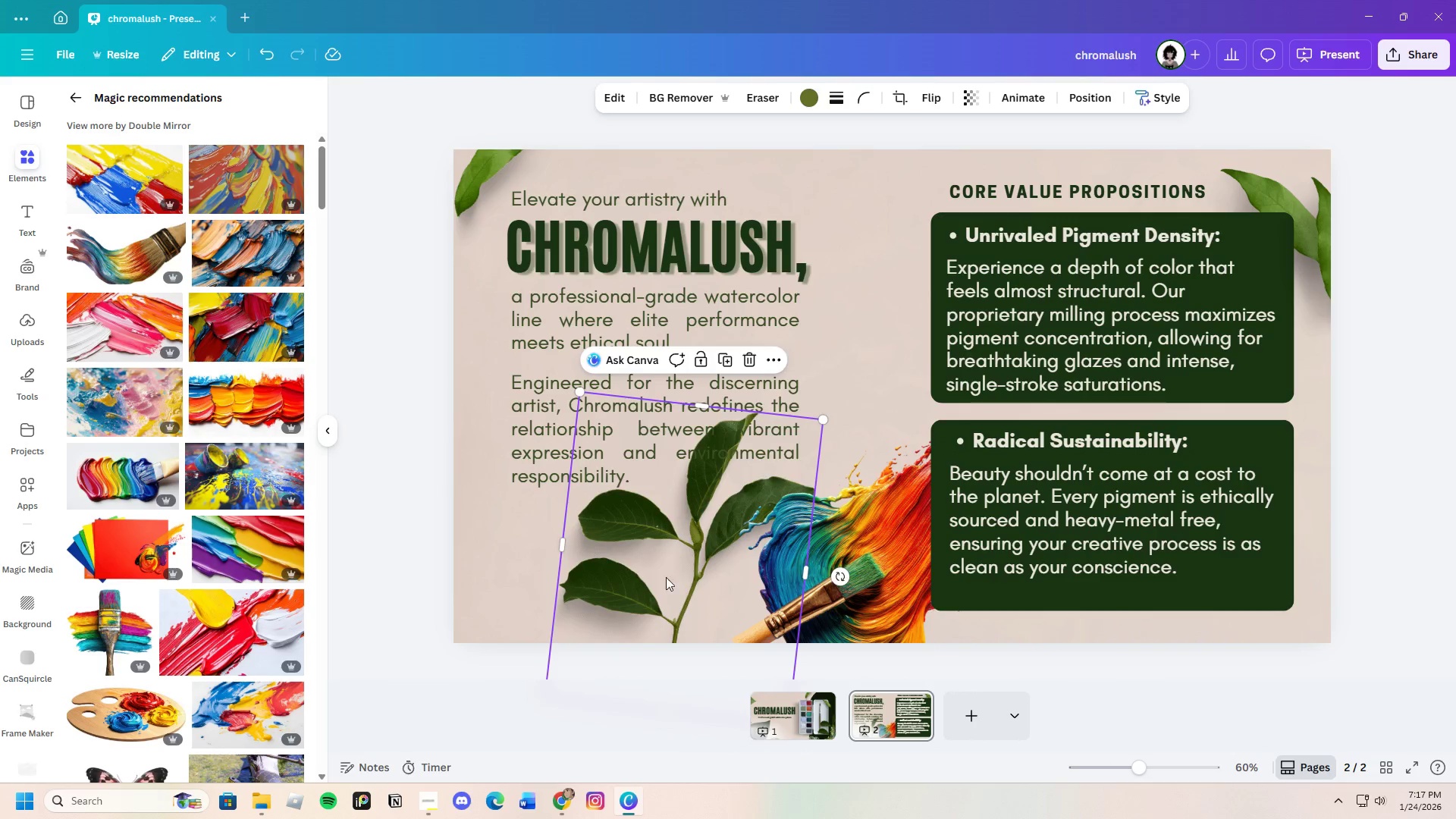 
left_click_drag(start_coordinate=[666, 568], to_coordinate=[595, 625])
 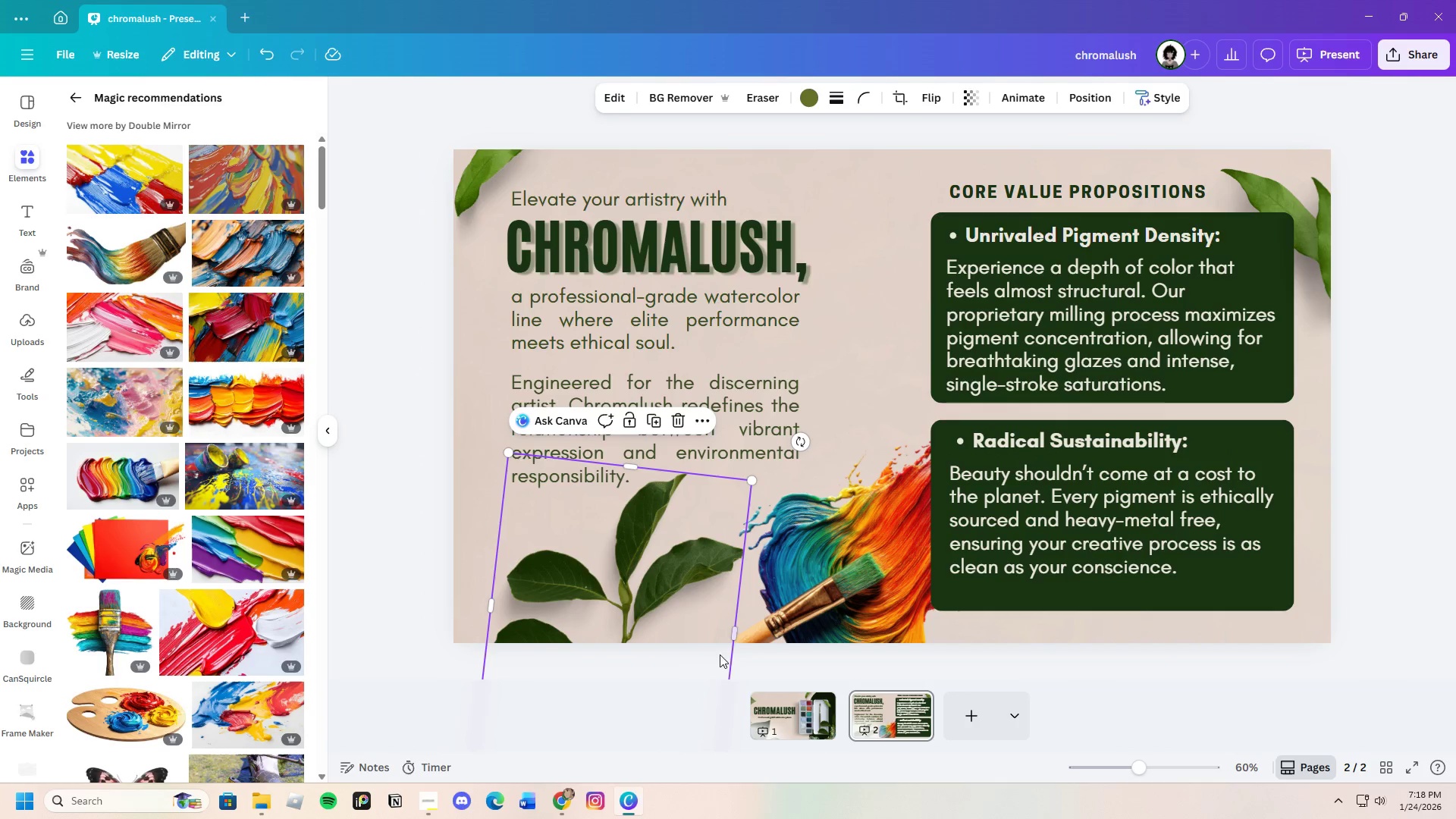 
left_click_drag(start_coordinate=[631, 618], to_coordinate=[1320, 600])
 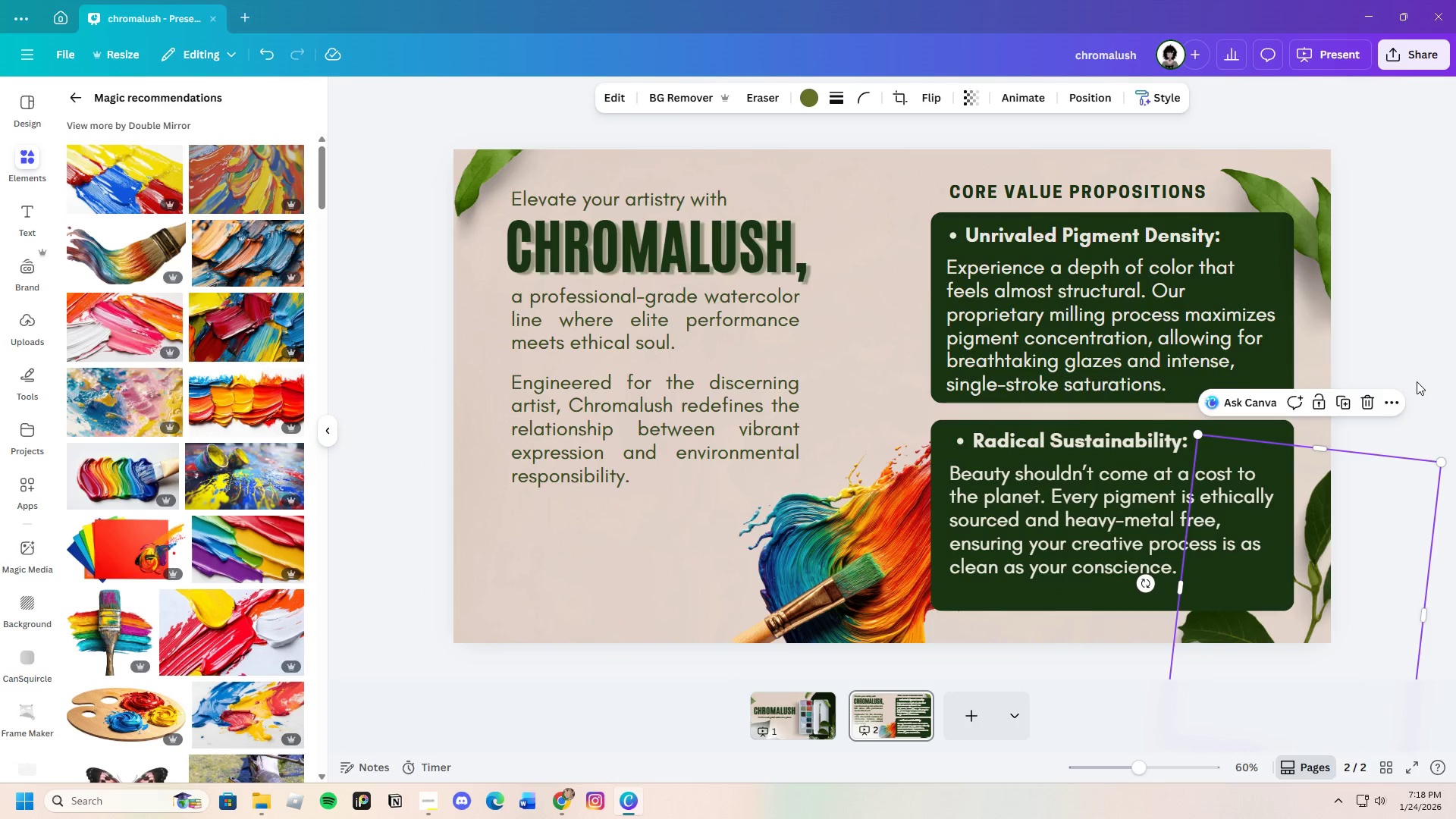 
left_click([1417, 381])
 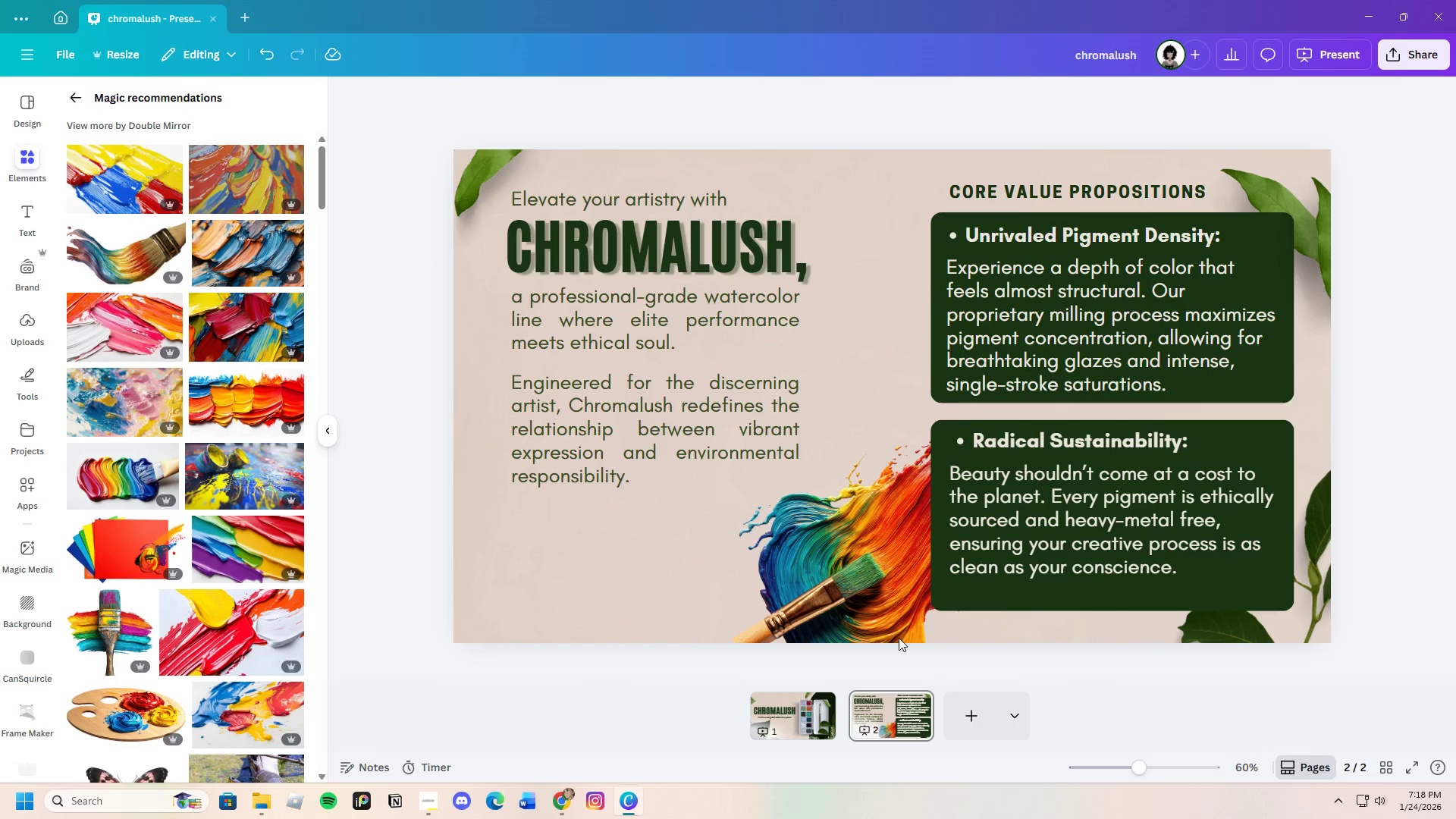 
left_click_drag(start_coordinate=[864, 593], to_coordinate=[850, 529])
 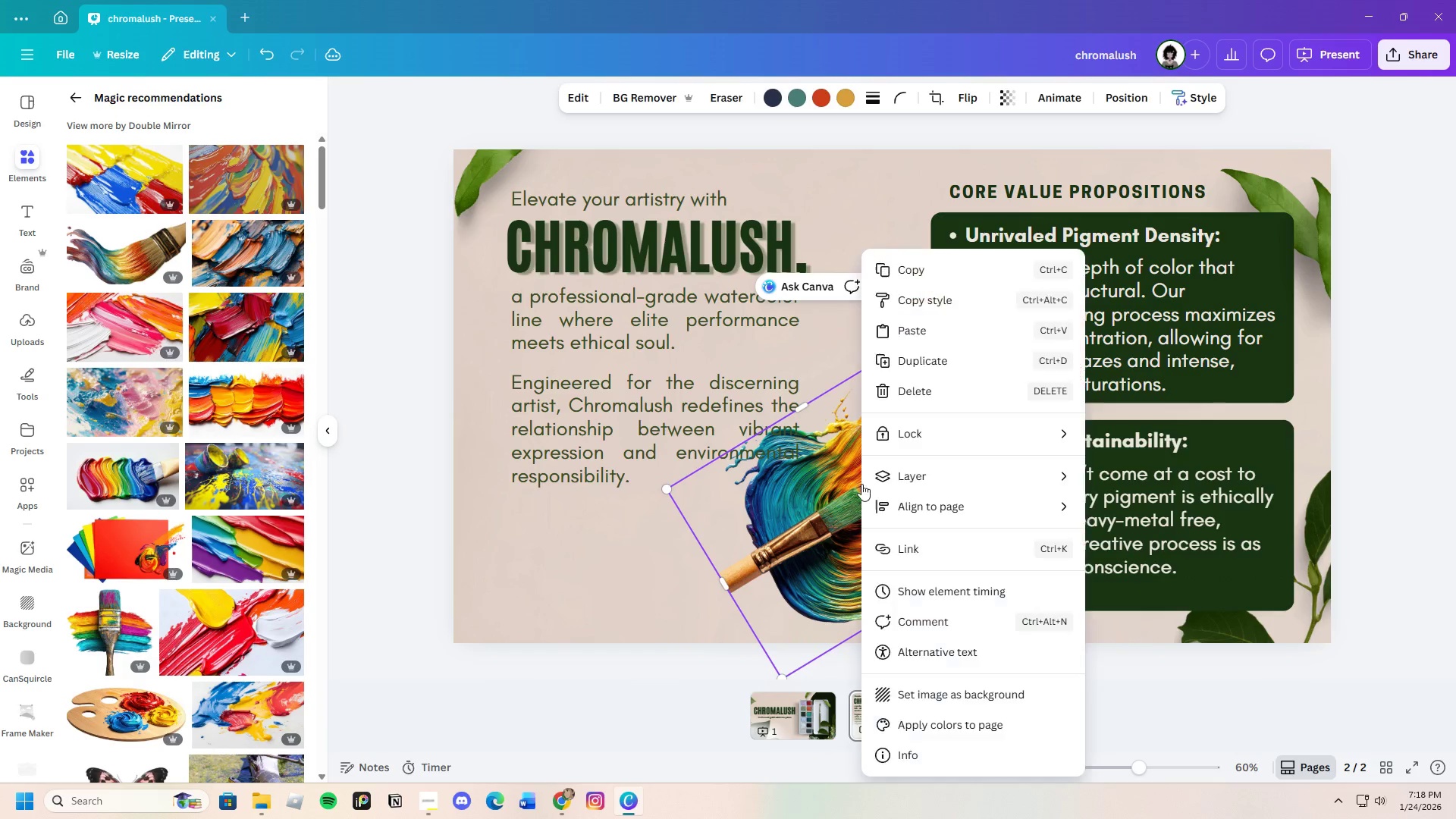 
right_click([861, 484])
 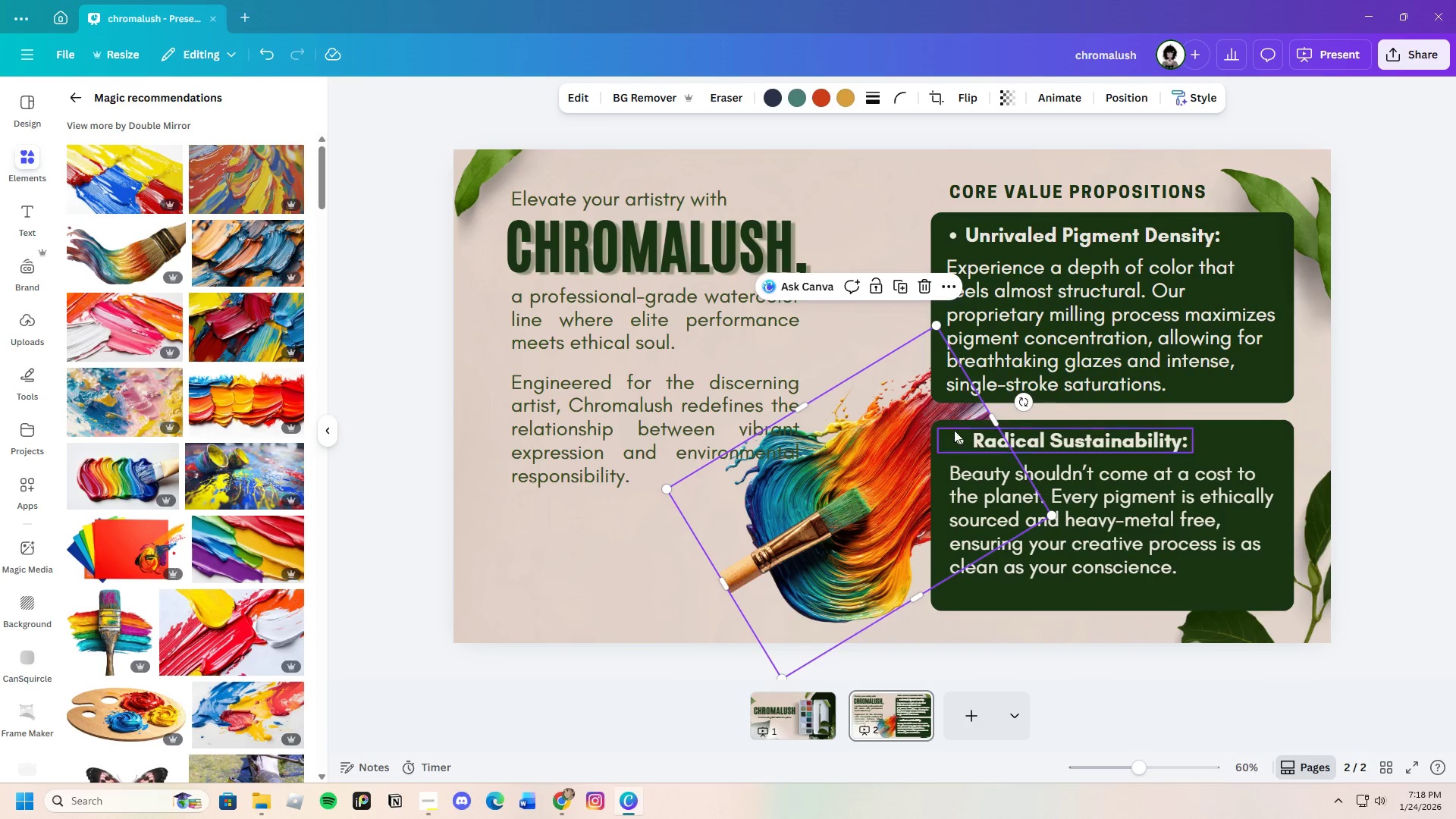 
left_click_drag(start_coordinate=[996, 416], to_coordinate=[1057, 390])
 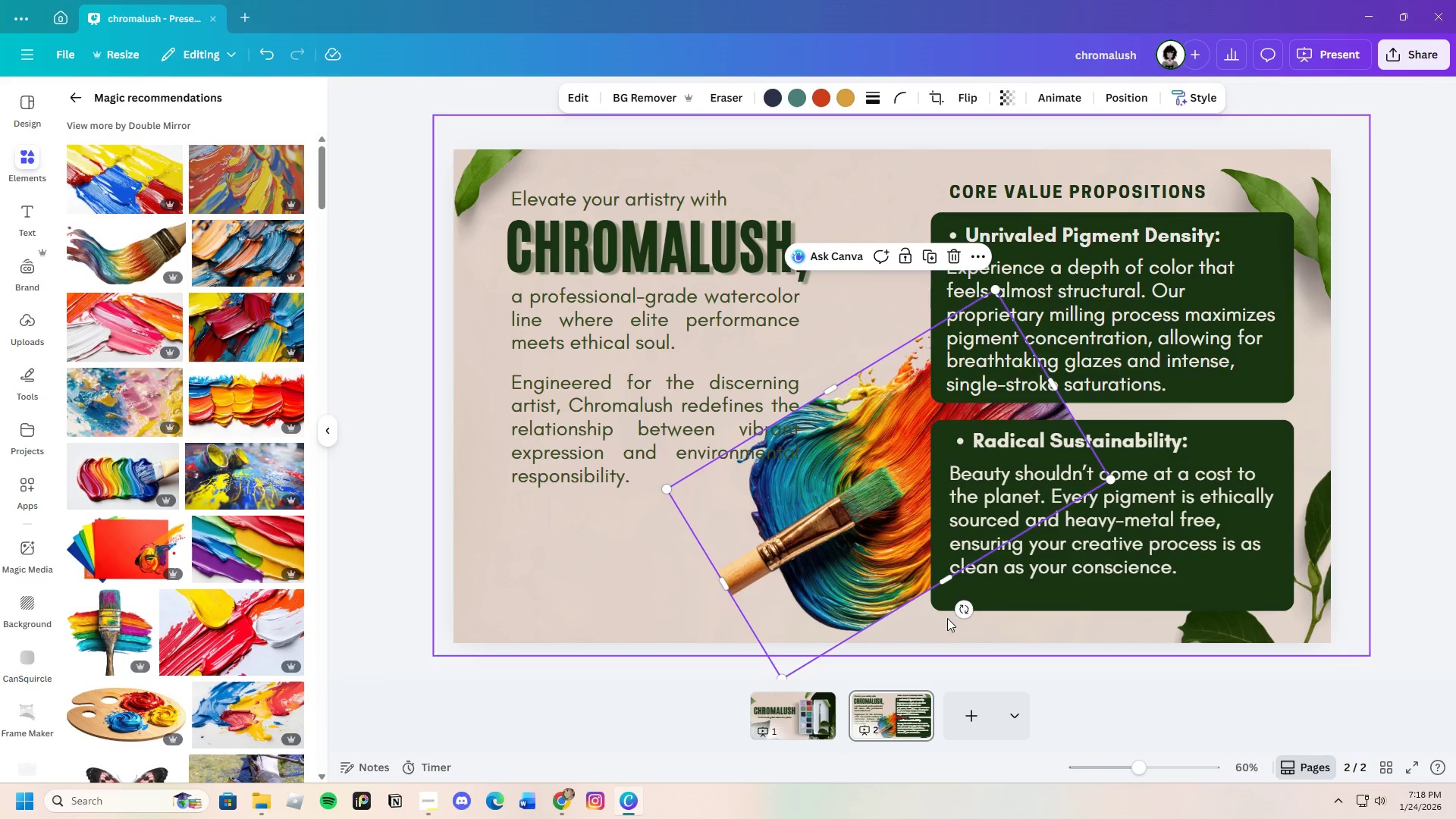 
left_click_drag(start_coordinate=[959, 610], to_coordinate=[1021, 587])
 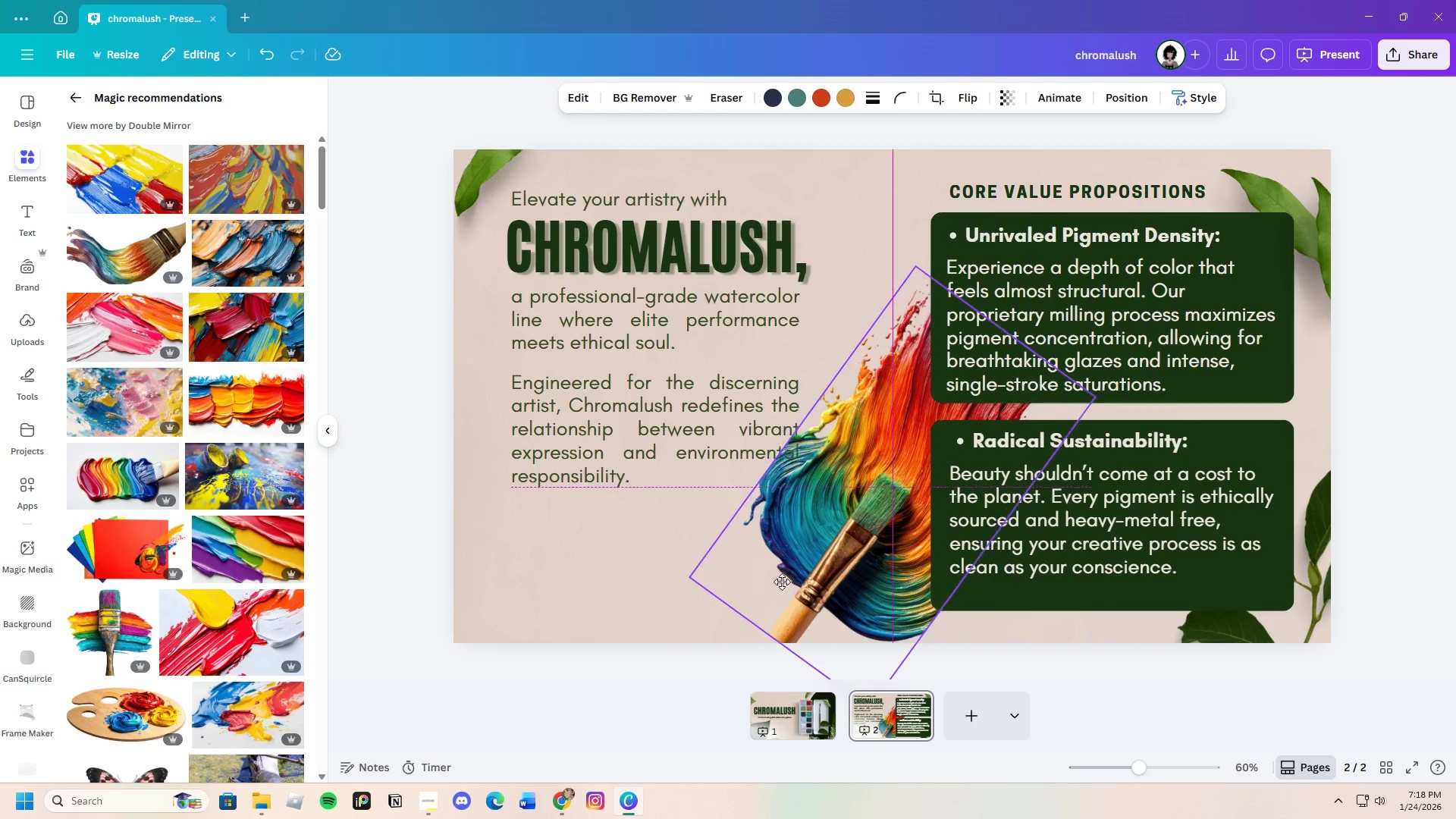 
left_click_drag(start_coordinate=[776, 573], to_coordinate=[793, 604])
 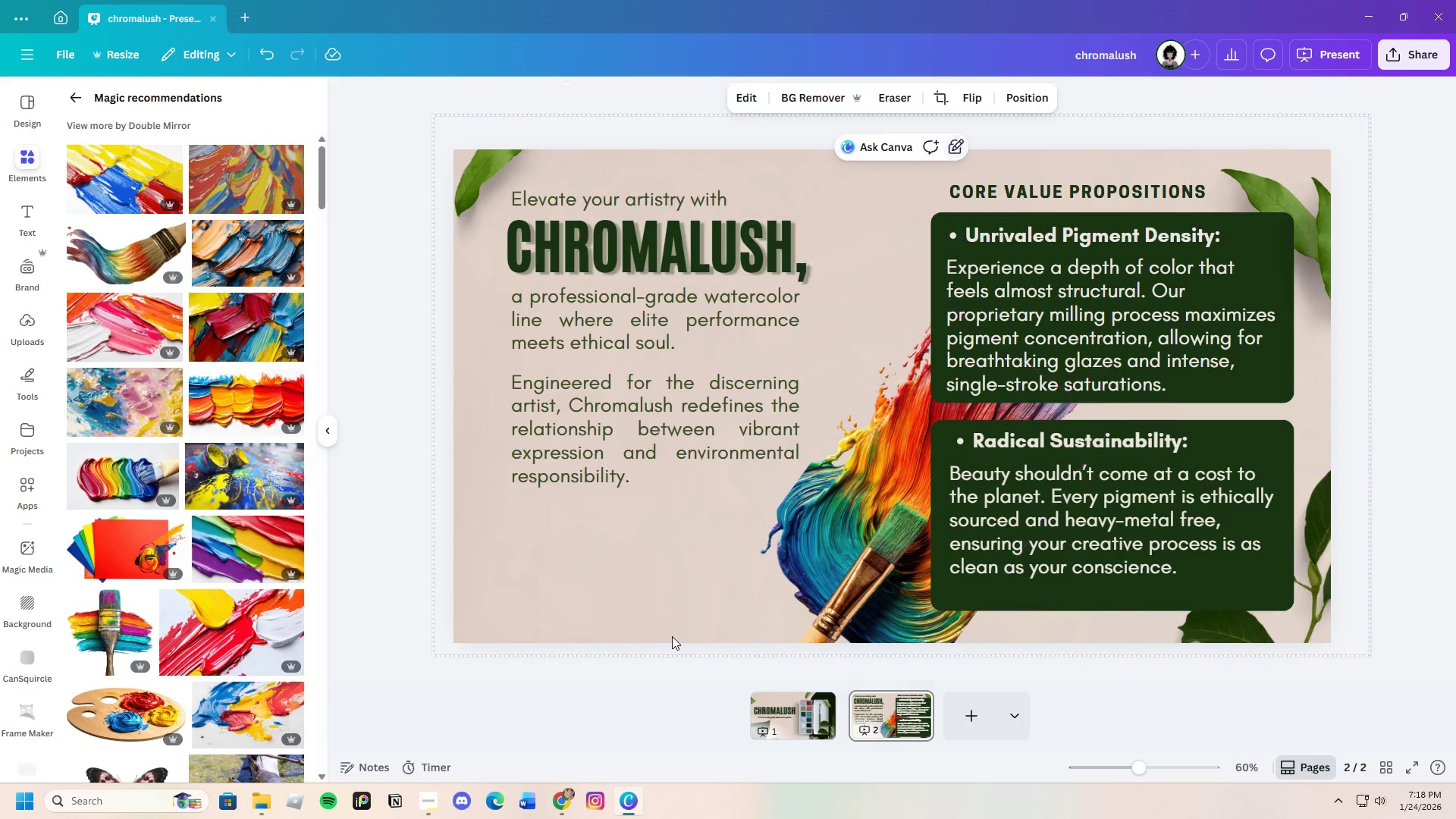 
left_click([672, 636])
 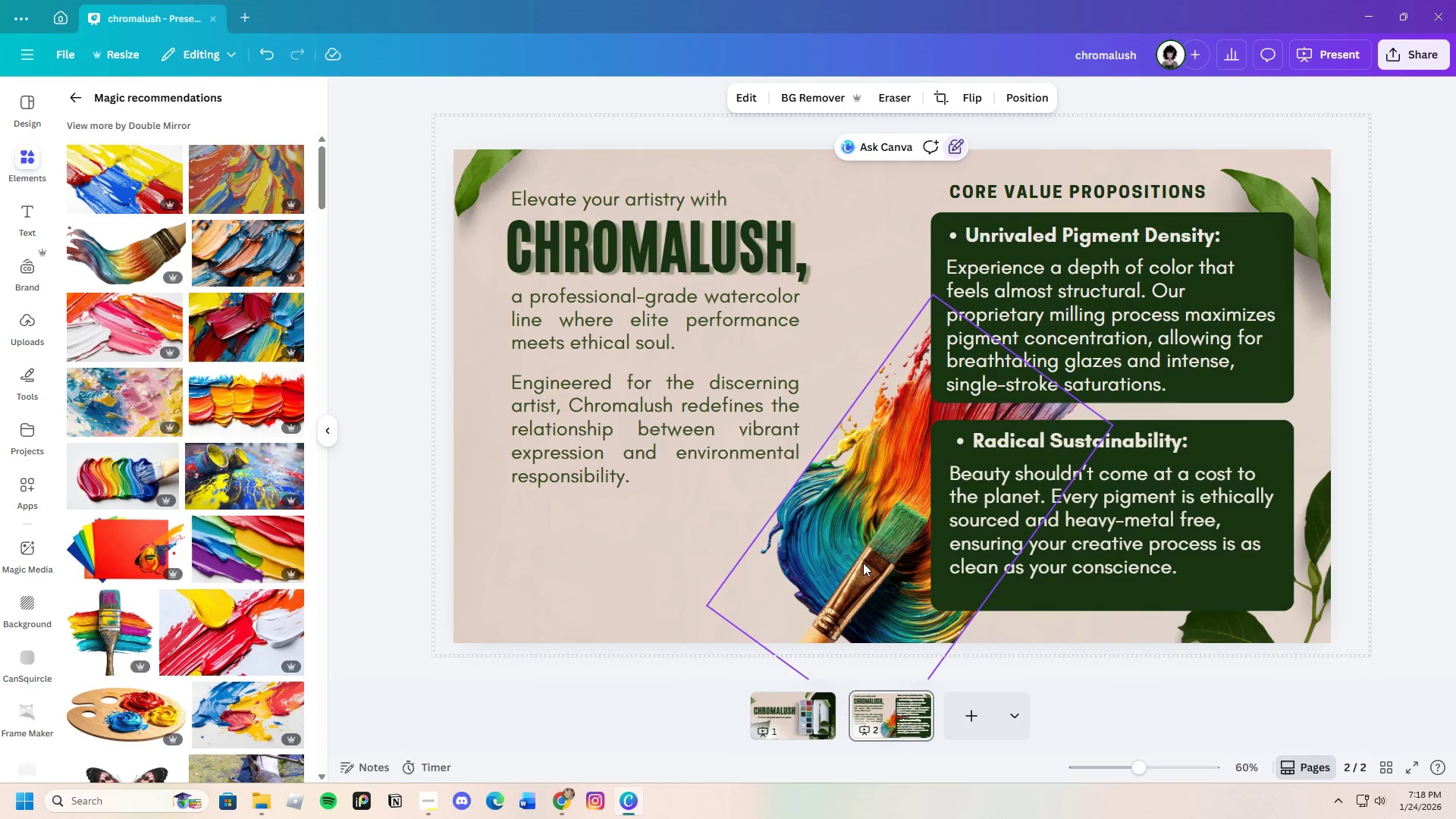 
left_click_drag(start_coordinate=[864, 563], to_coordinate=[821, 674])
 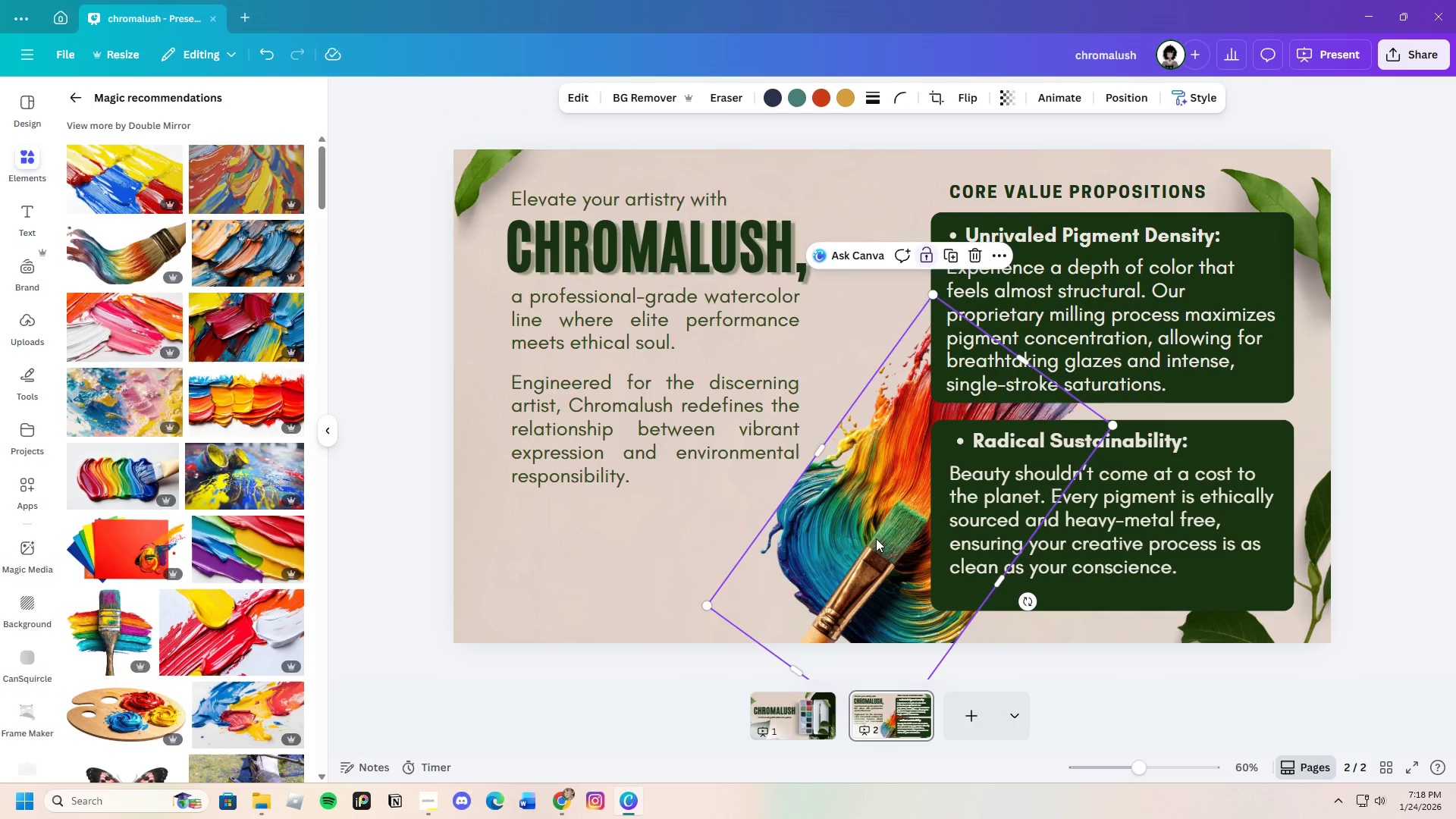 
left_click([876, 543])
 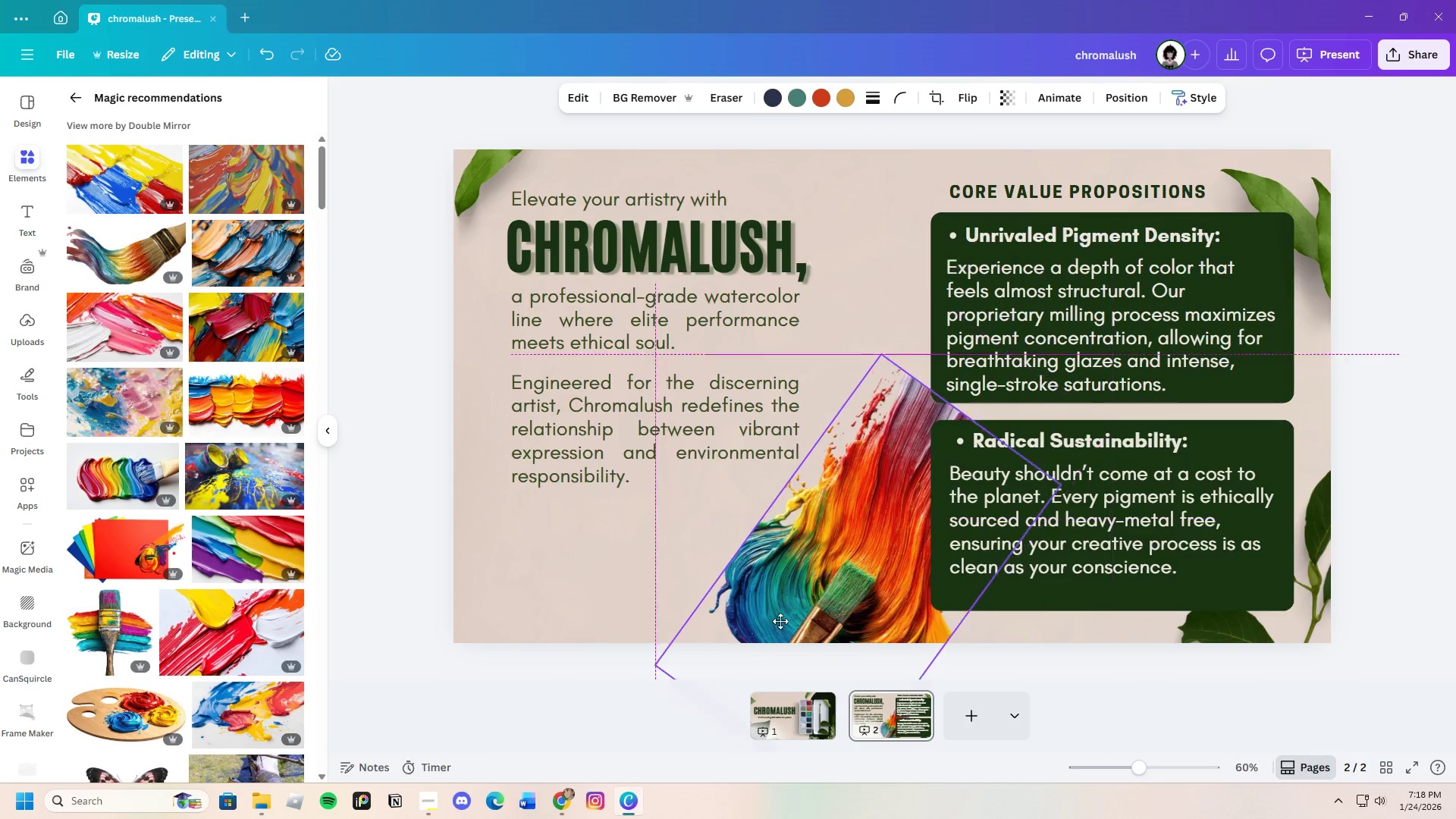 
left_click_drag(start_coordinate=[874, 535], to_coordinate=[833, 631])
 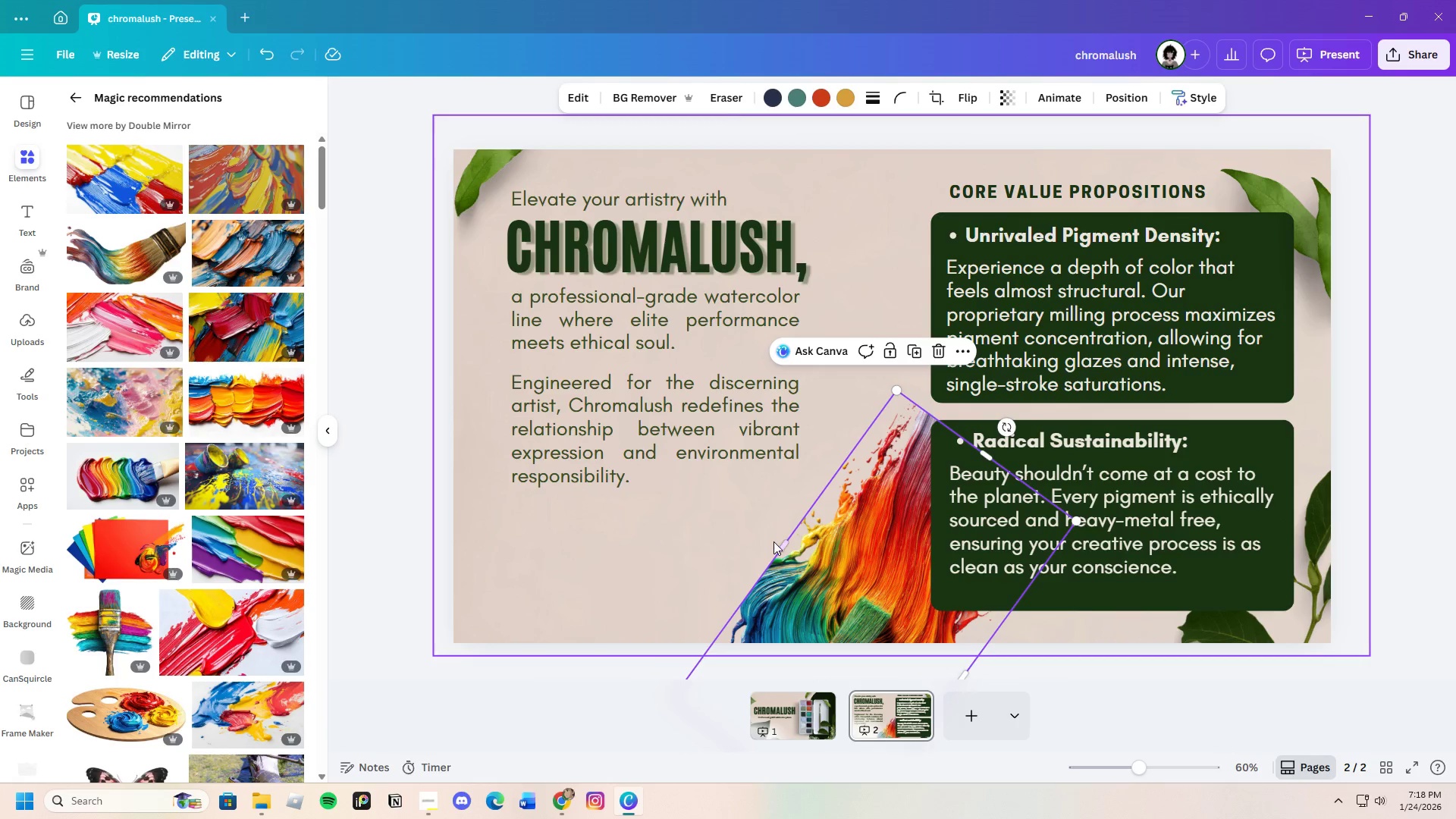 
left_click_drag(start_coordinate=[774, 541], to_coordinate=[777, 542])
 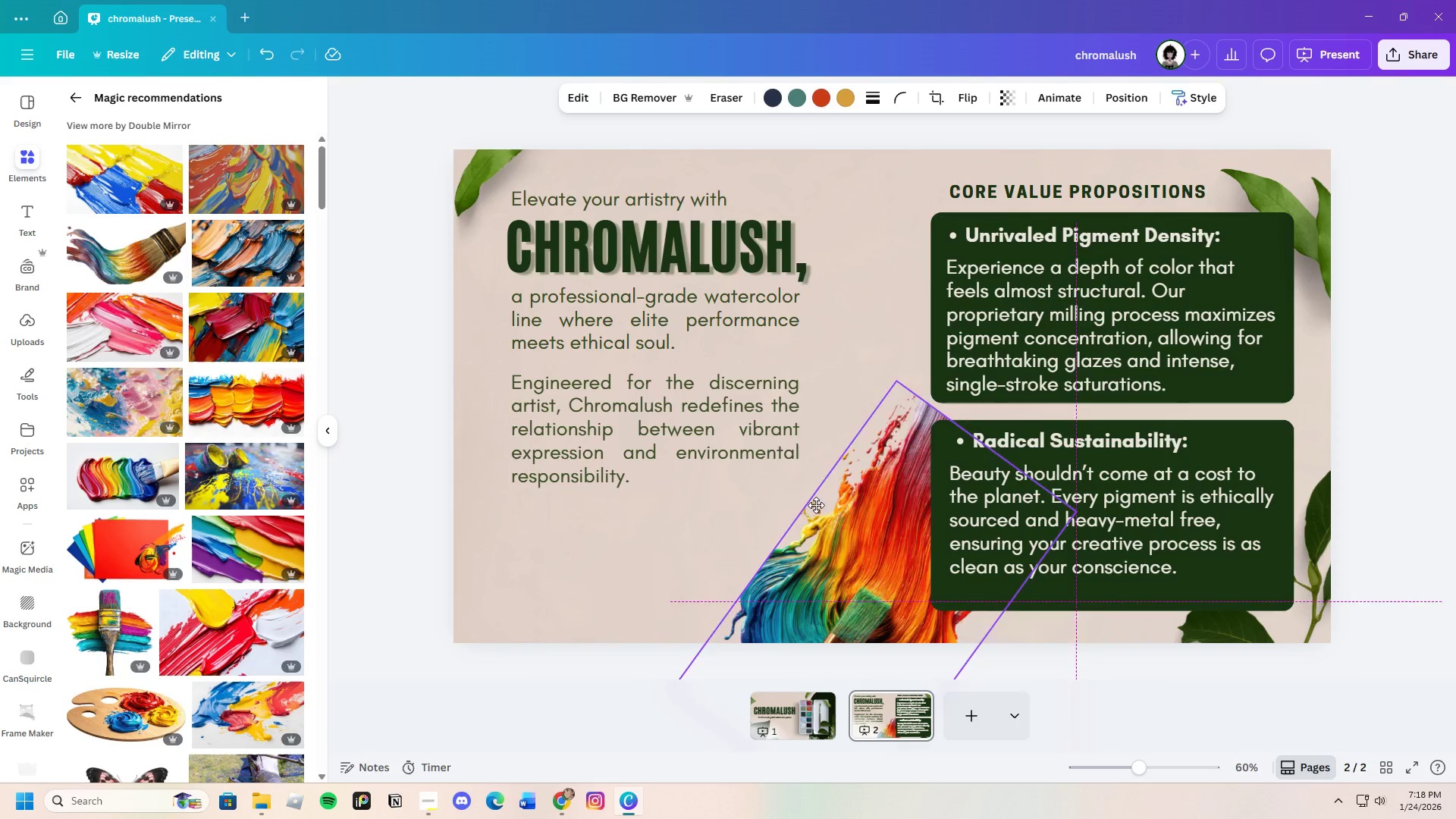 
left_click_drag(start_coordinate=[814, 566], to_coordinate=[829, 431])
 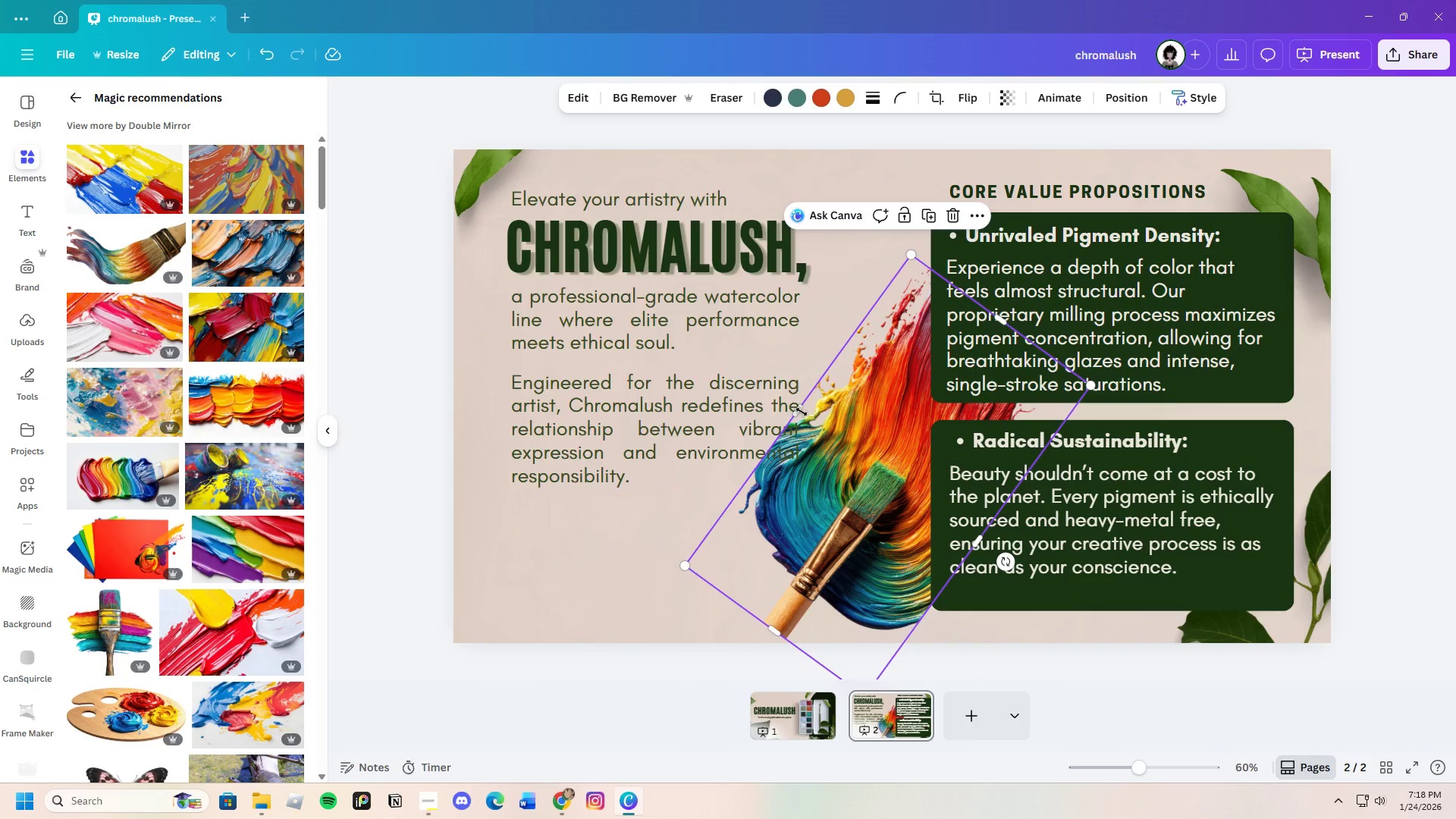 
left_click_drag(start_coordinate=[801, 412], to_coordinate=[760, 376])
 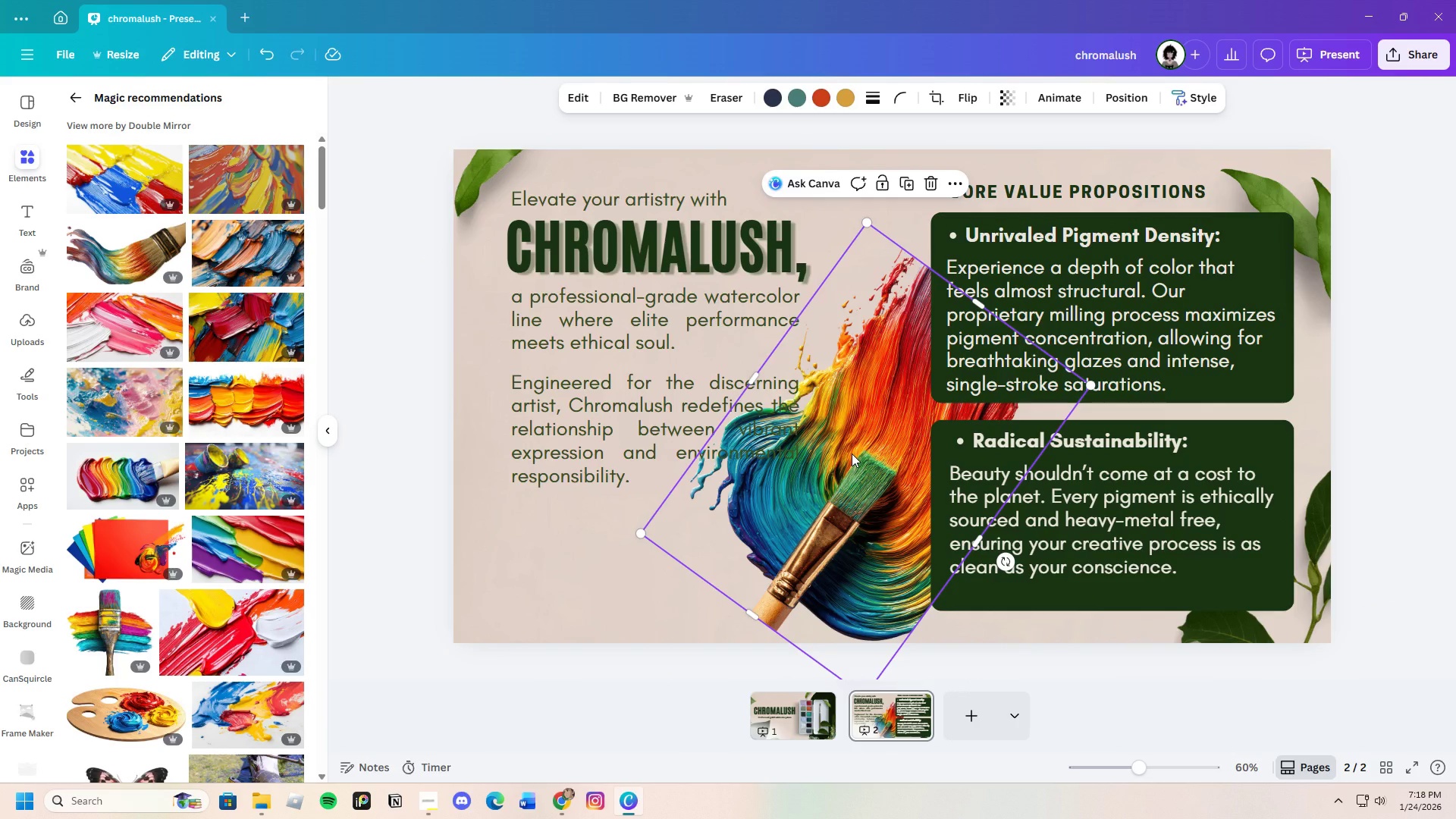 
left_click([852, 453])
 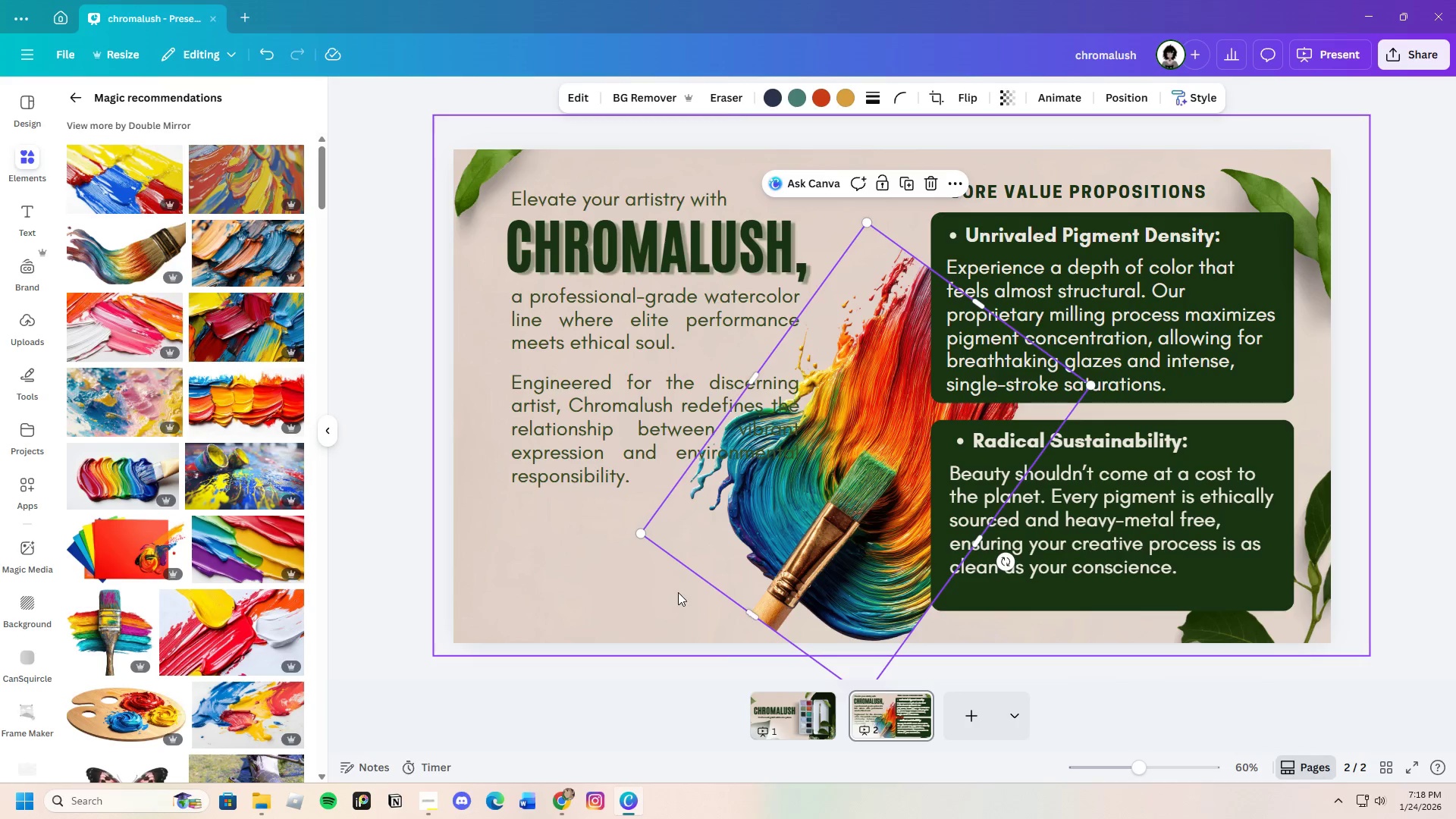 
double_click([678, 592])
 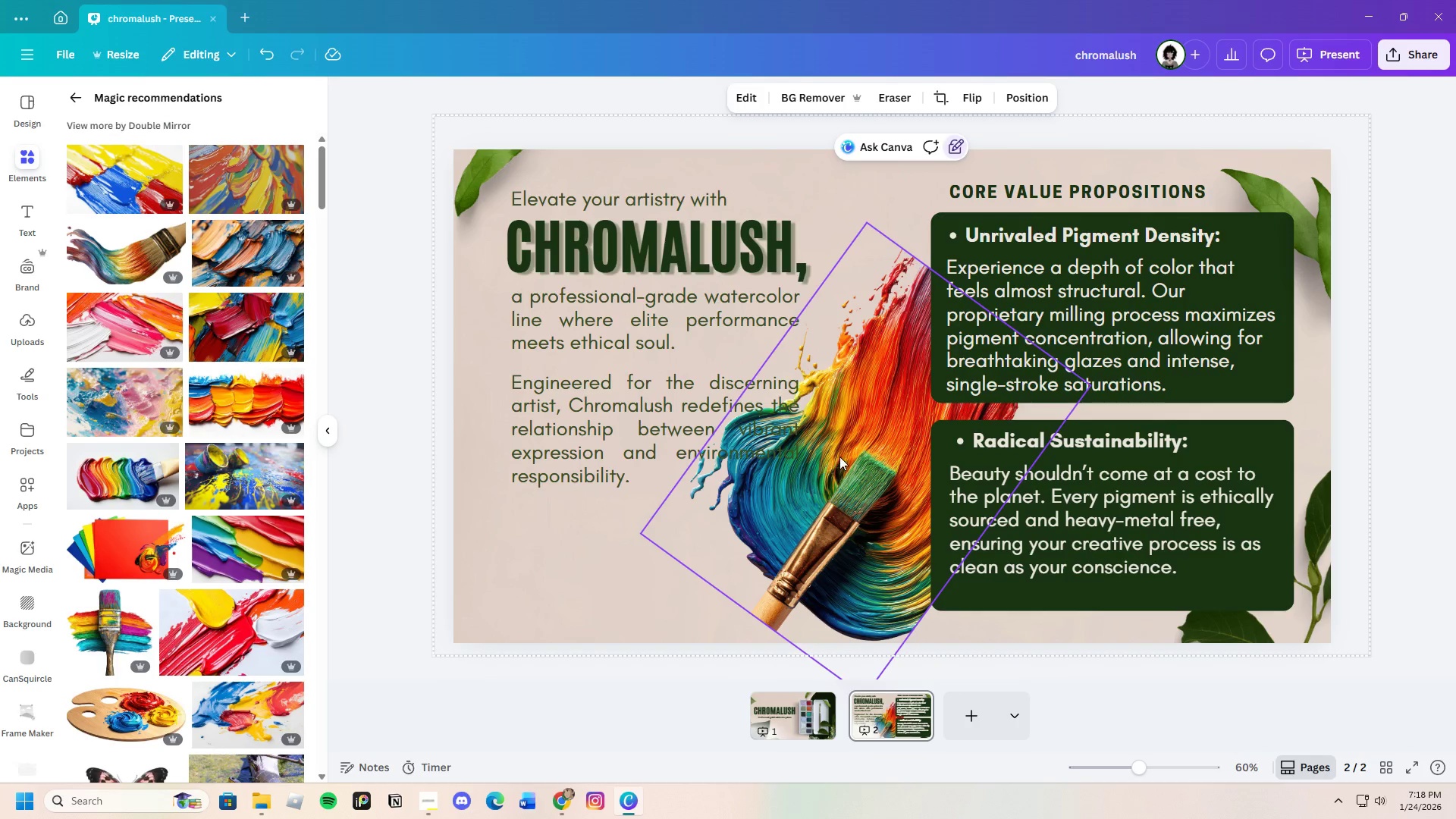 
left_click_drag(start_coordinate=[839, 457], to_coordinate=[817, 574])
 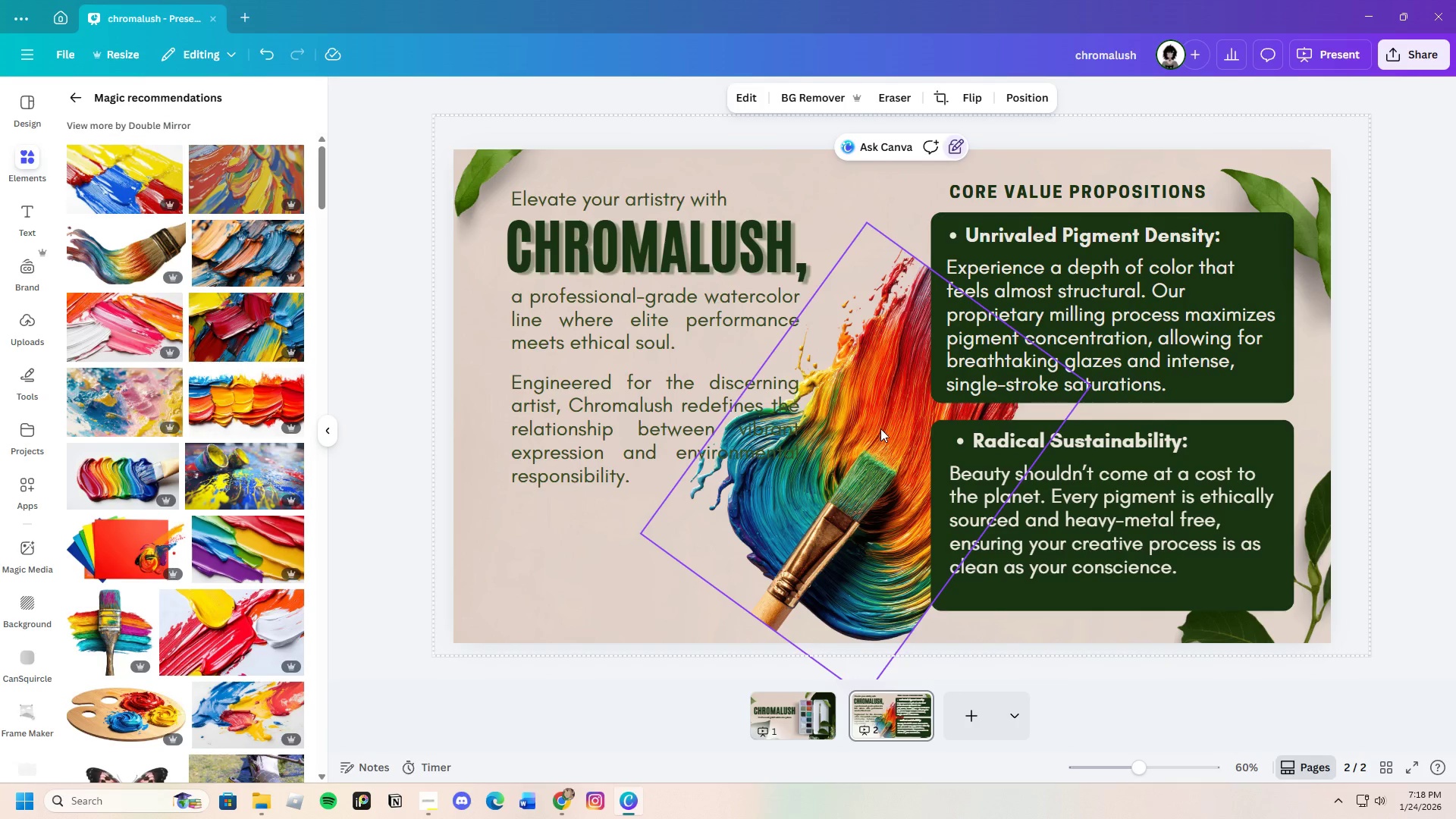 
left_click_drag(start_coordinate=[877, 433], to_coordinate=[919, 396])
 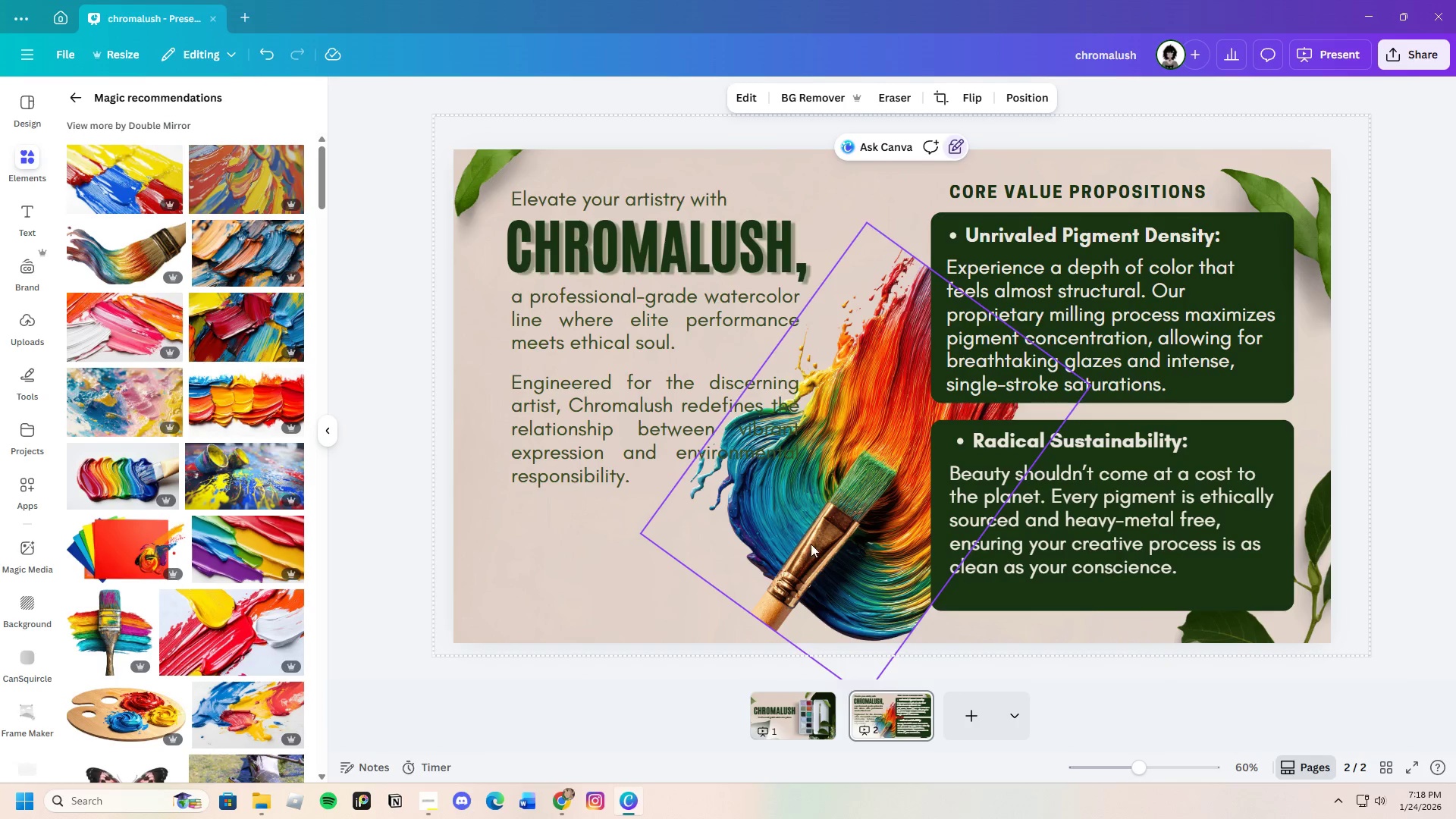 
double_click([811, 544])
 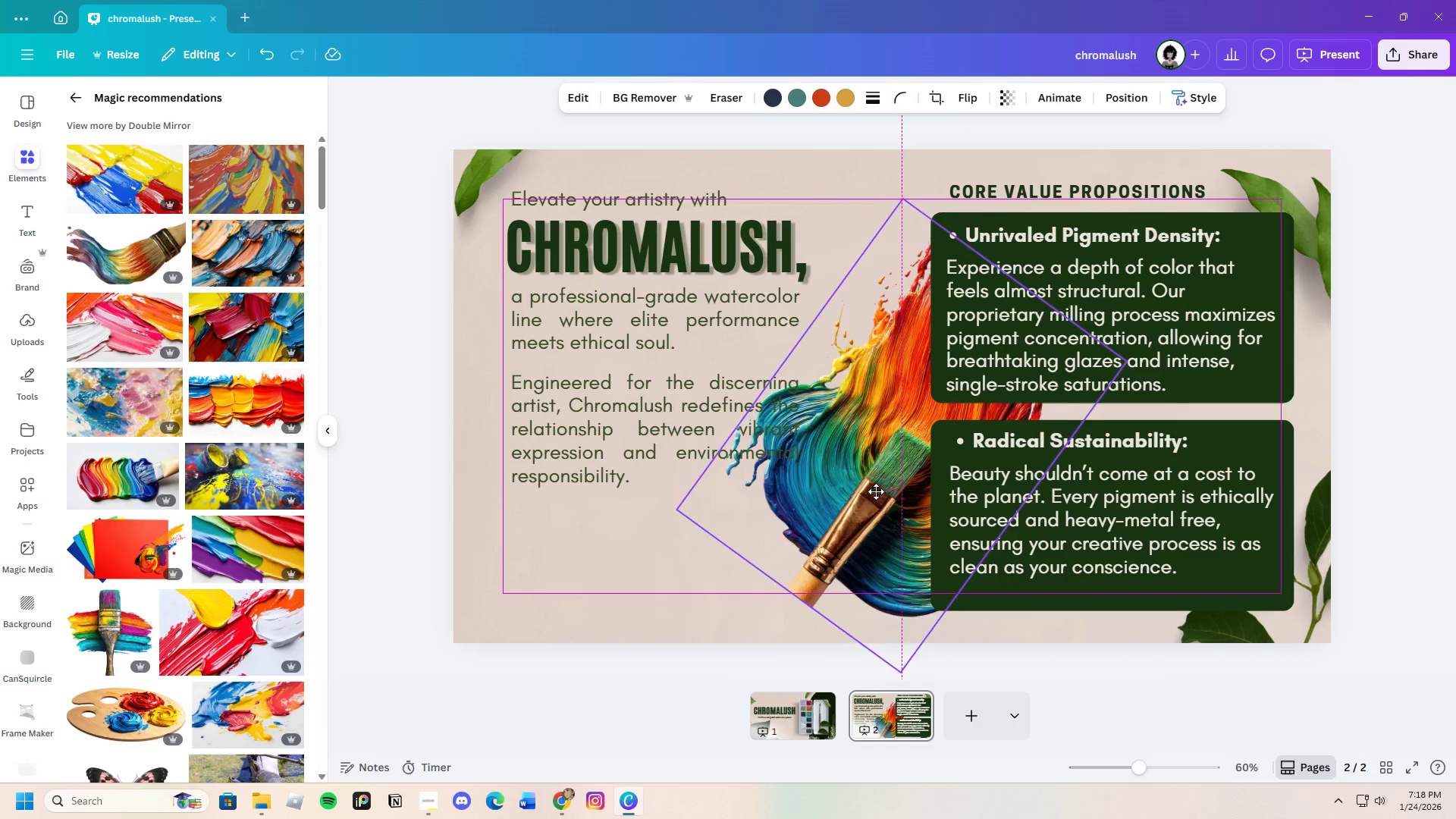 
left_click_drag(start_coordinate=[812, 540], to_coordinate=[853, 607])
 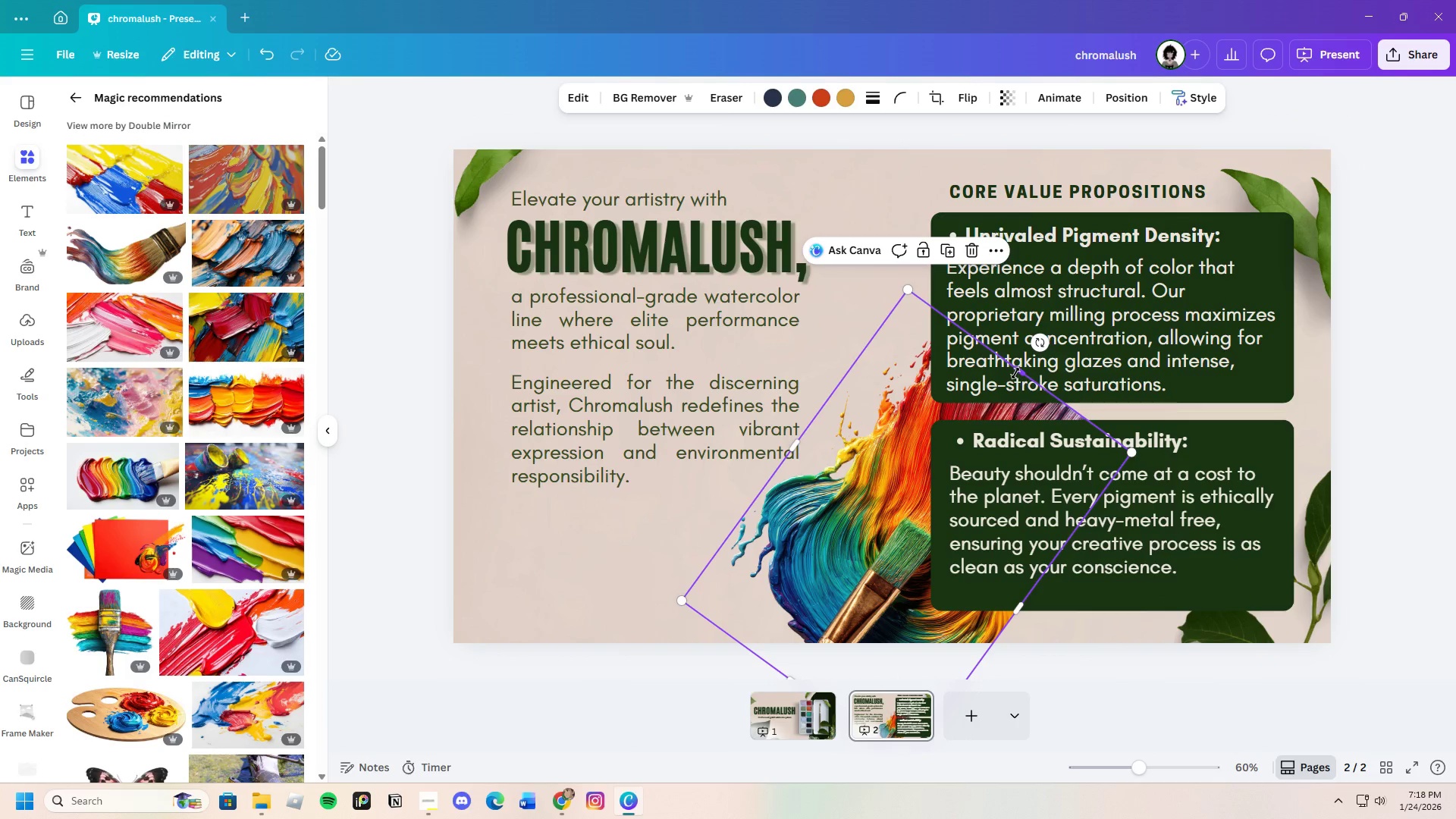 
left_click_drag(start_coordinate=[1024, 371], to_coordinate=[1062, 340])
 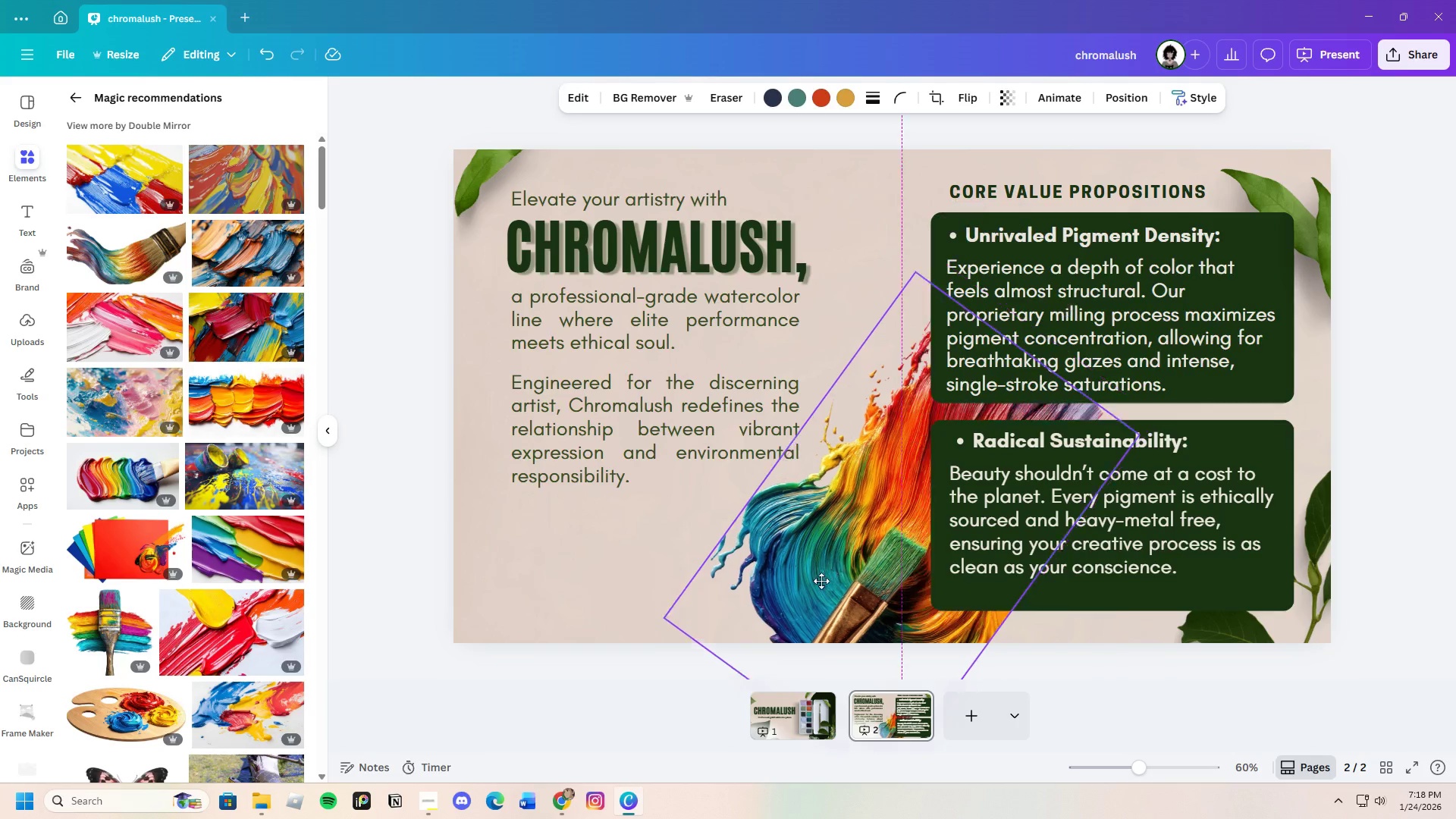 
left_click_drag(start_coordinate=[851, 541], to_coordinate=[821, 567])
 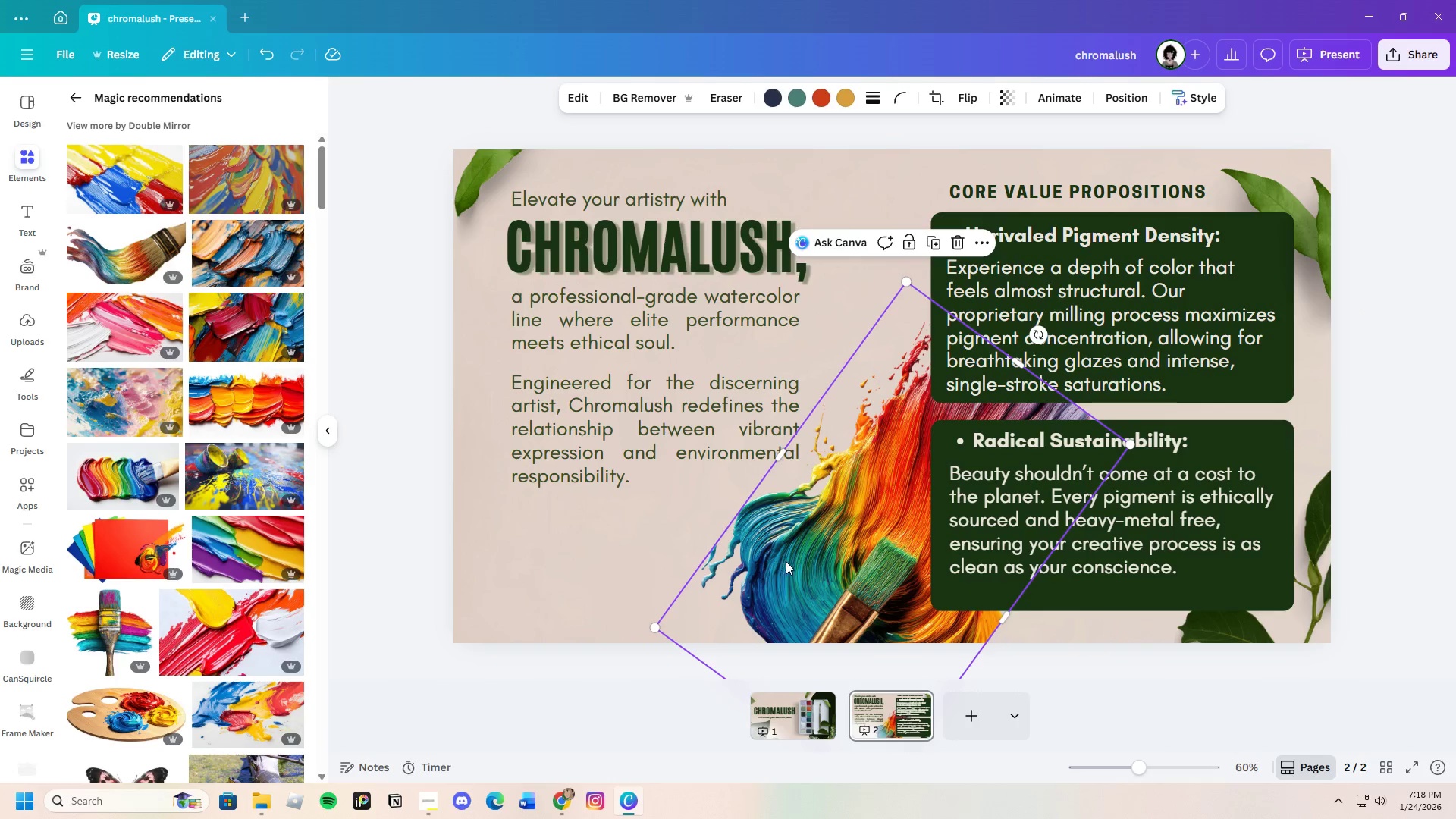 
left_click_drag(start_coordinate=[784, 561], to_coordinate=[805, 537])
 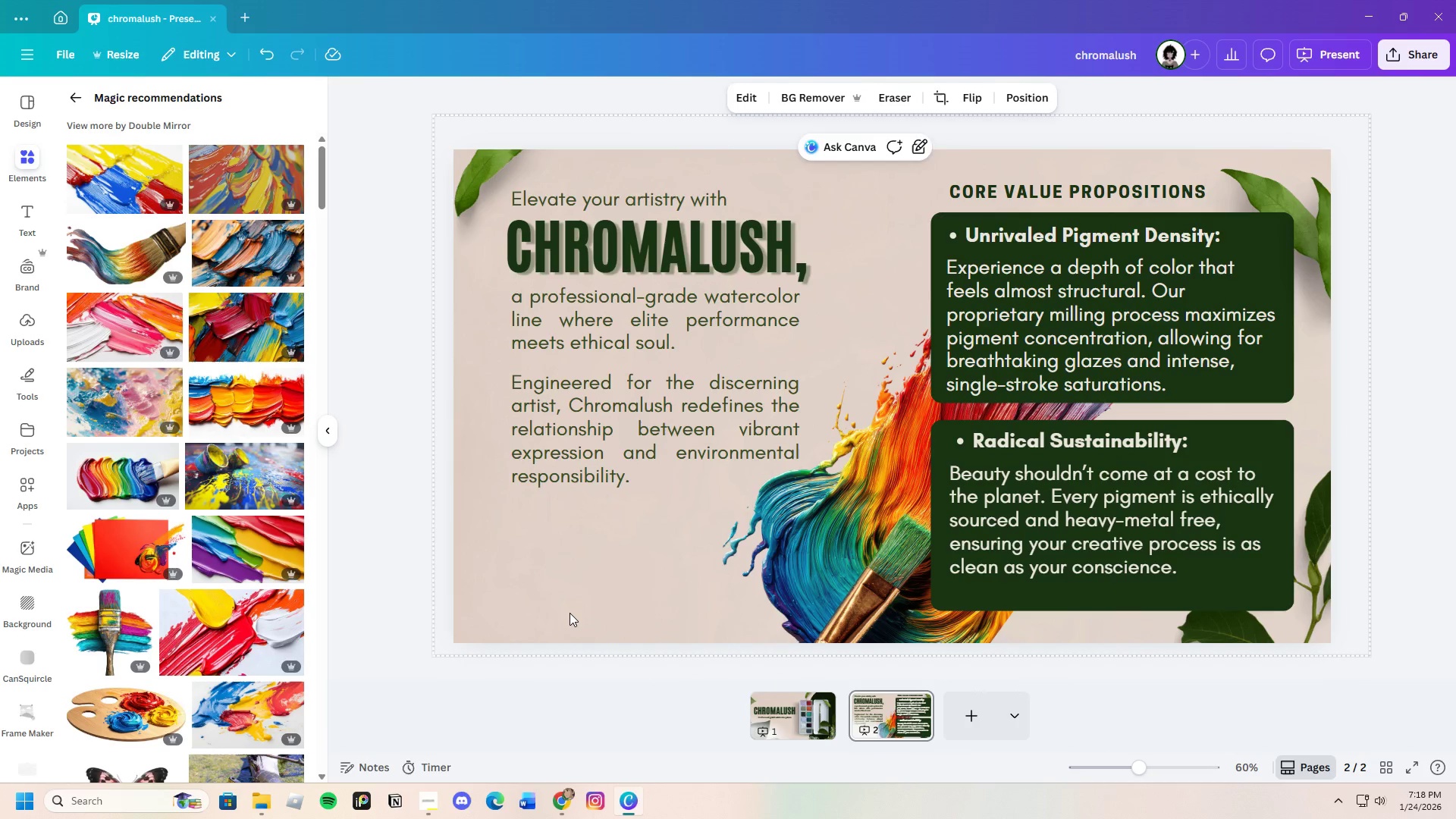 
left_click([570, 612])
 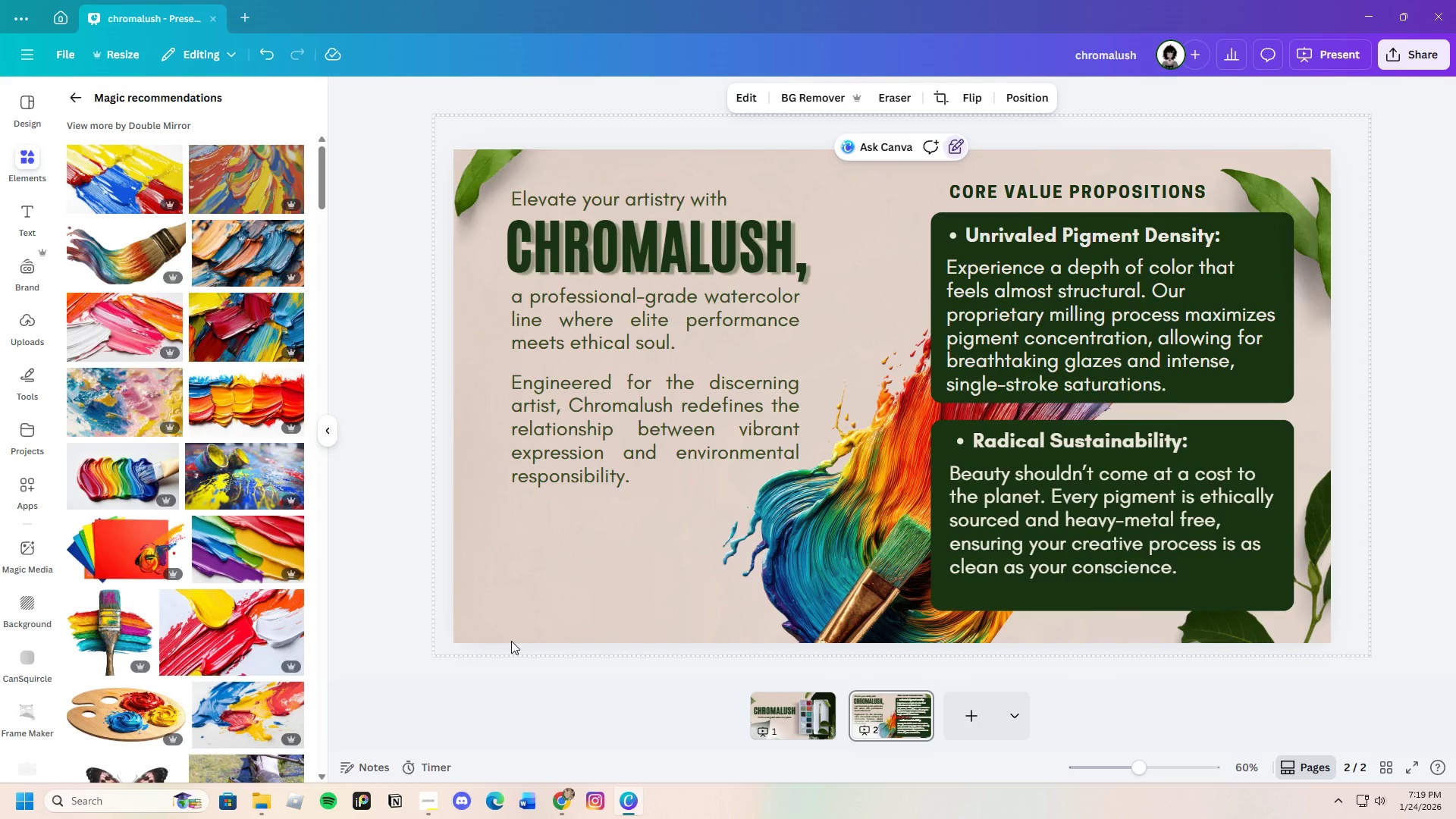 
wait(26.36)
 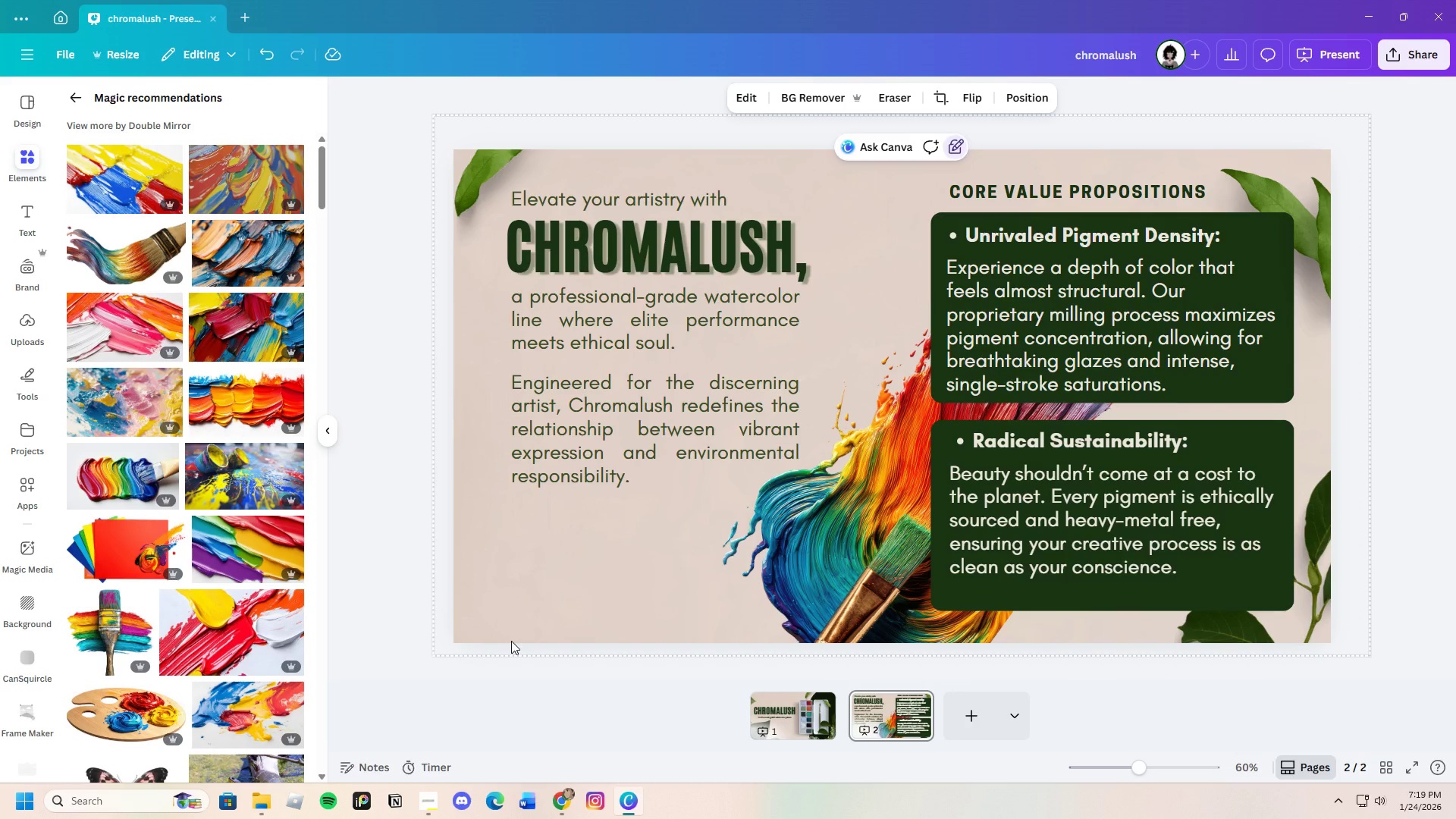 
left_click_drag(start_coordinate=[860, 570], to_coordinate=[821, 536])
 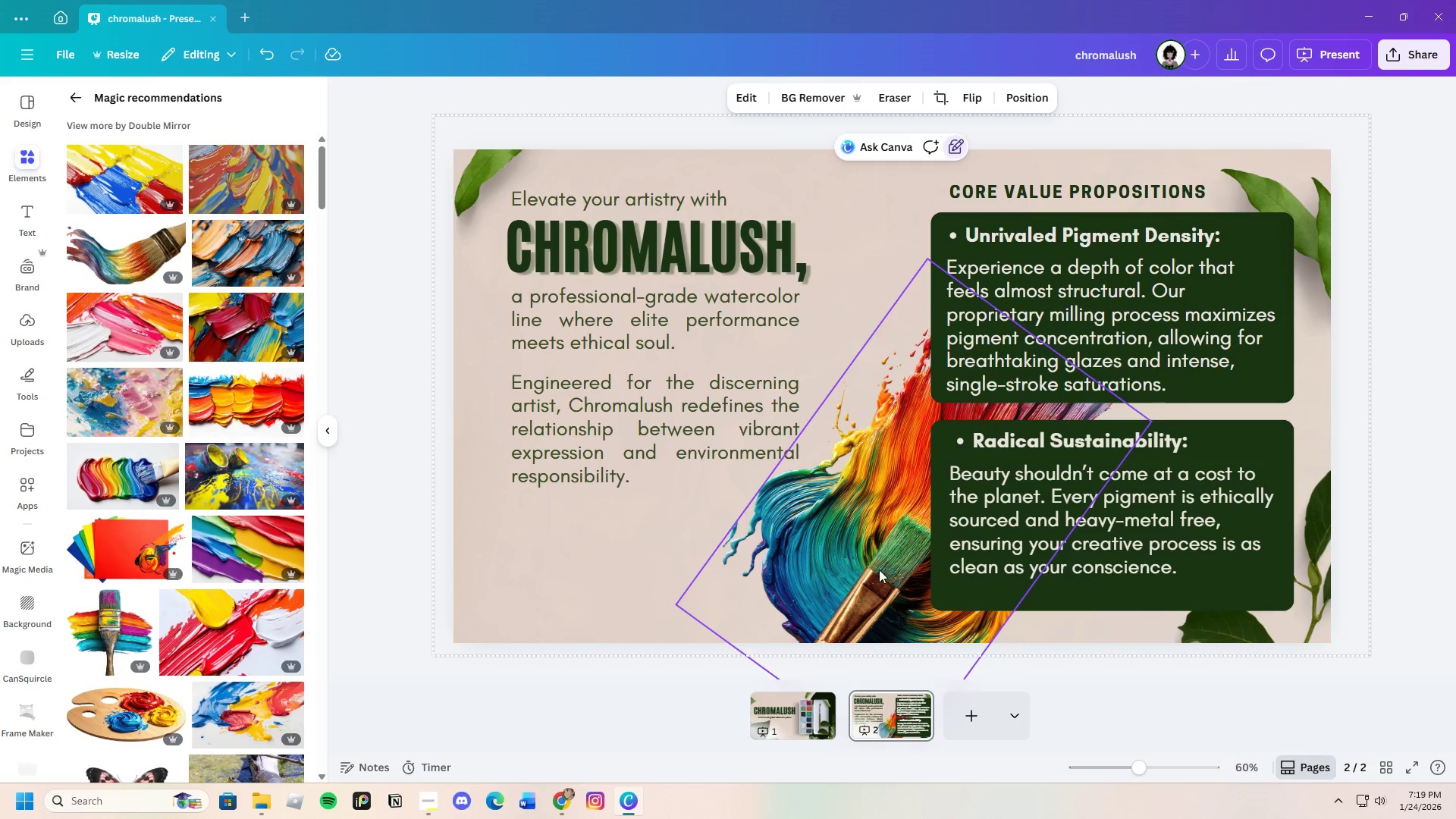 
left_click_drag(start_coordinate=[877, 576], to_coordinate=[845, 526])
 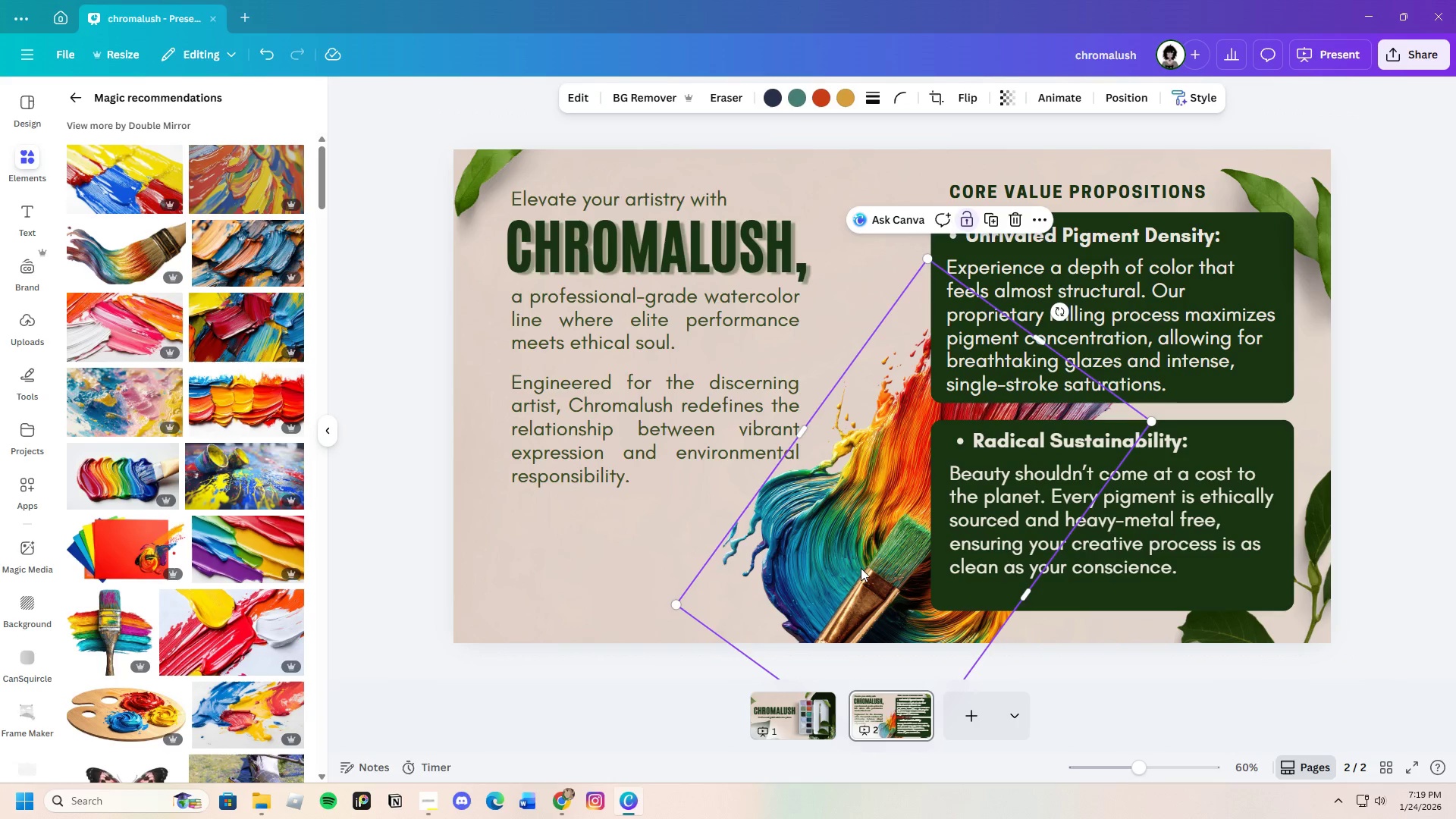 
left_click([861, 573])
 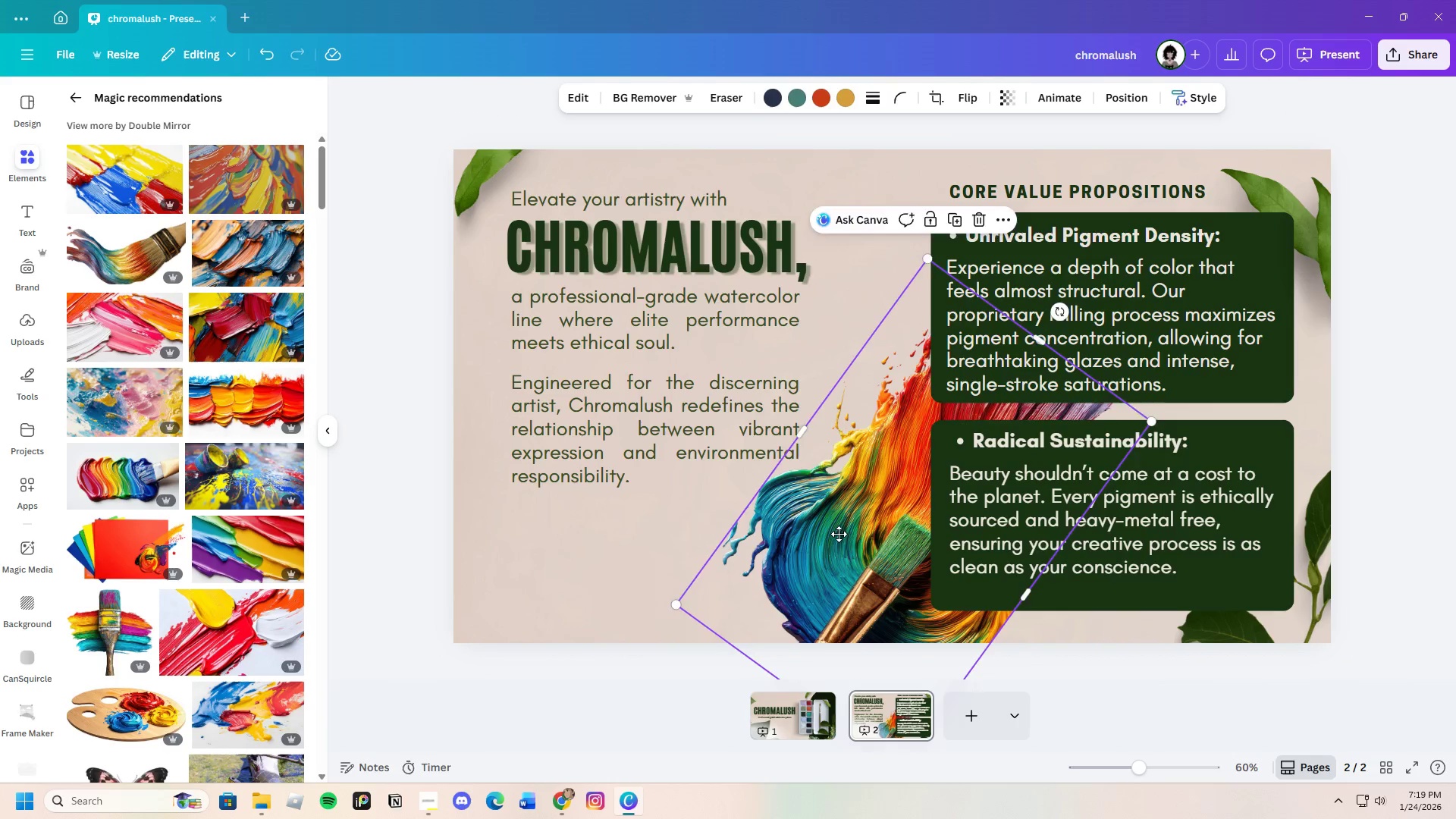 
left_click_drag(start_coordinate=[859, 530], to_coordinate=[830, 444])
 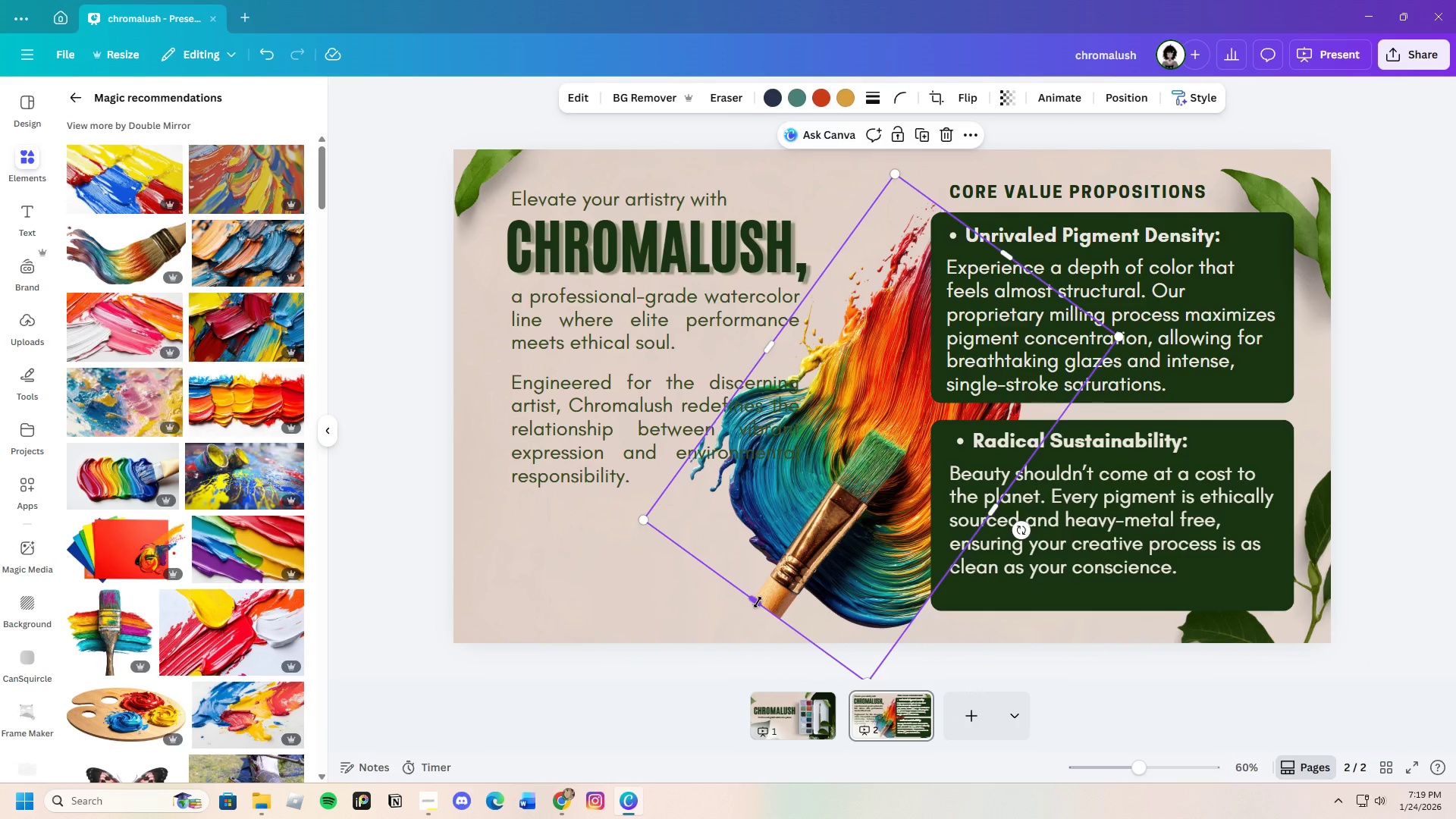 
left_click_drag(start_coordinate=[758, 602], to_coordinate=[742, 644])
 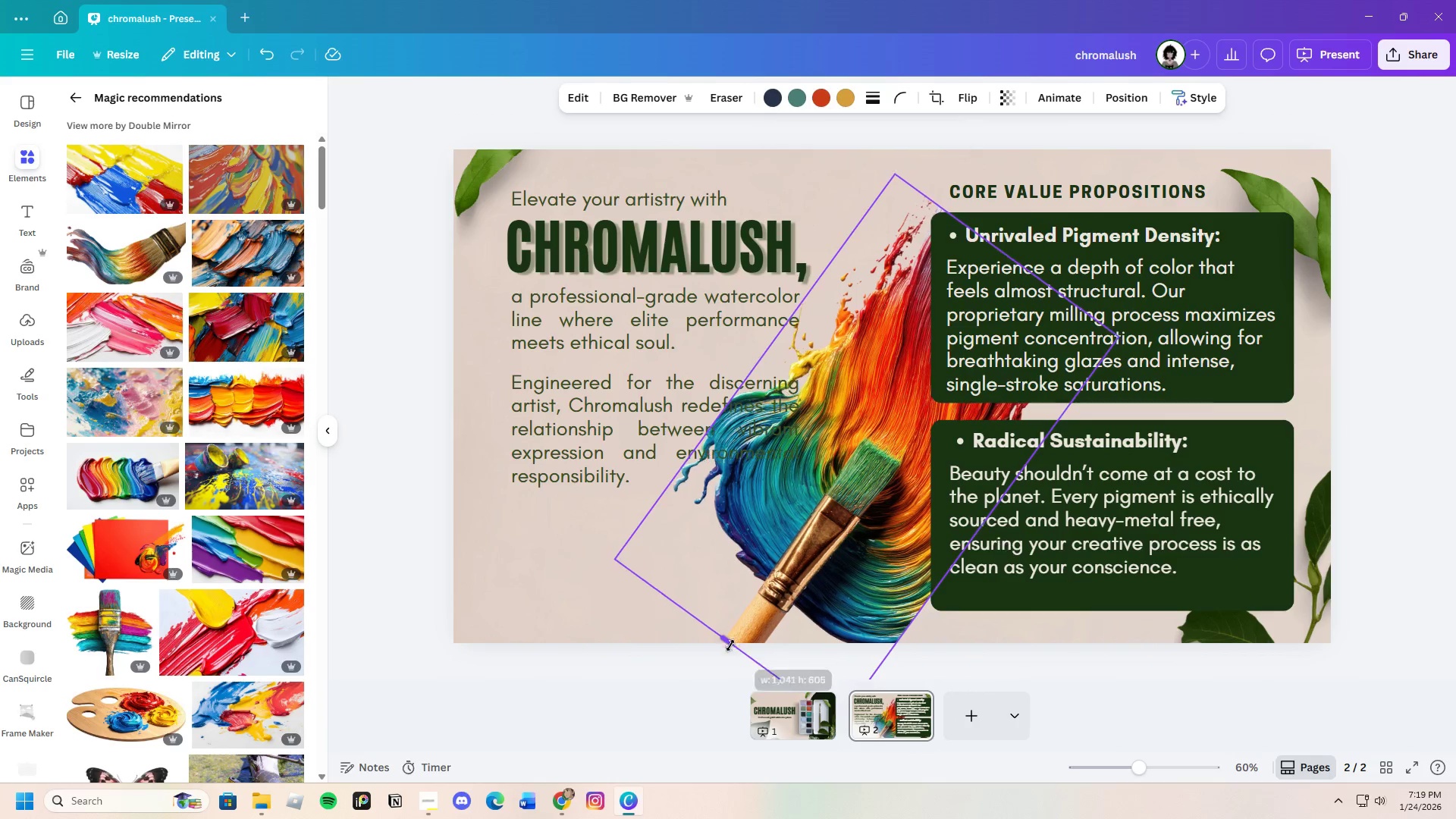 
left_click_drag(start_coordinate=[730, 635], to_coordinate=[730, 647])
 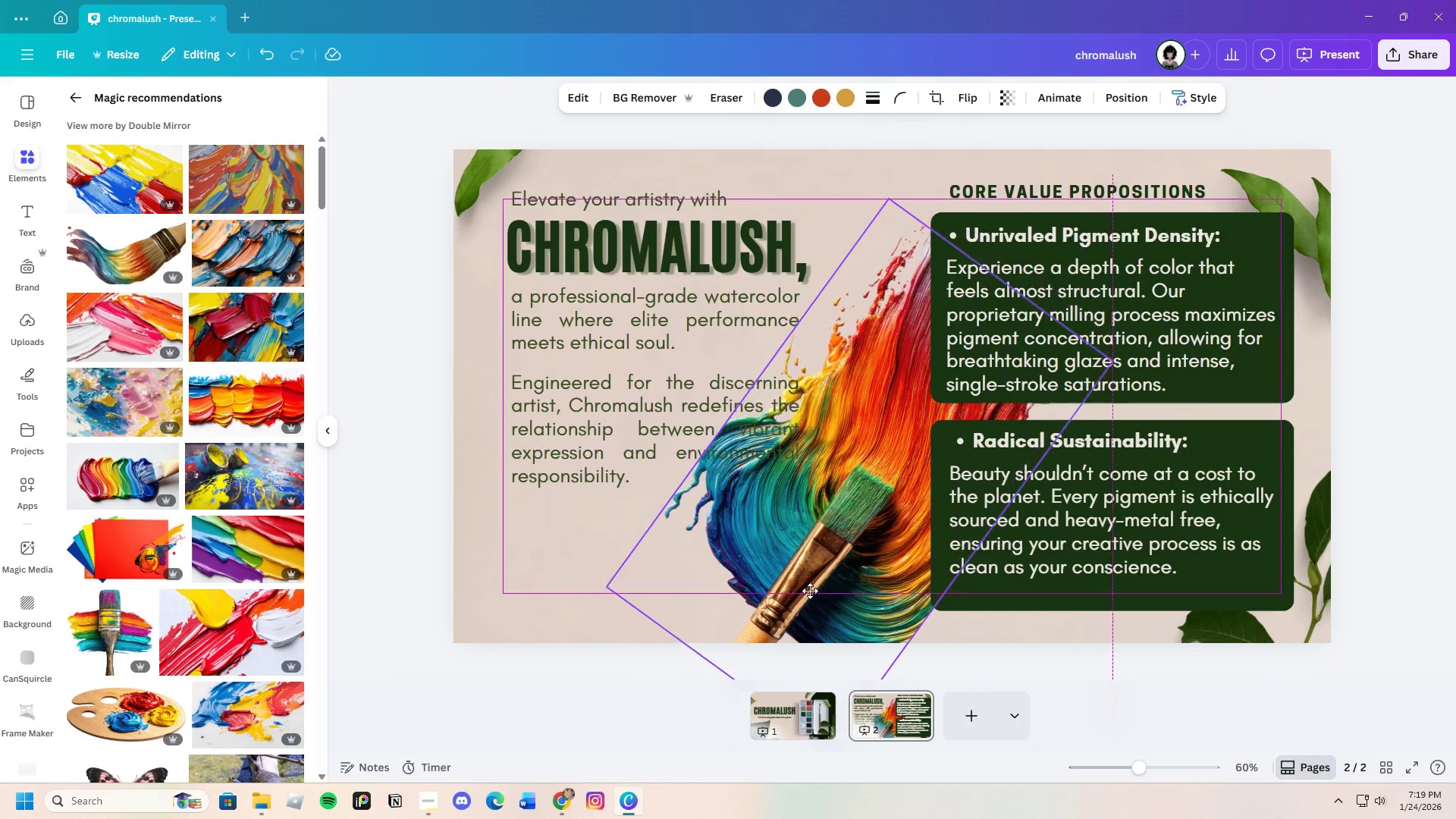 
left_click_drag(start_coordinate=[820, 558], to_coordinate=[802, 604])
 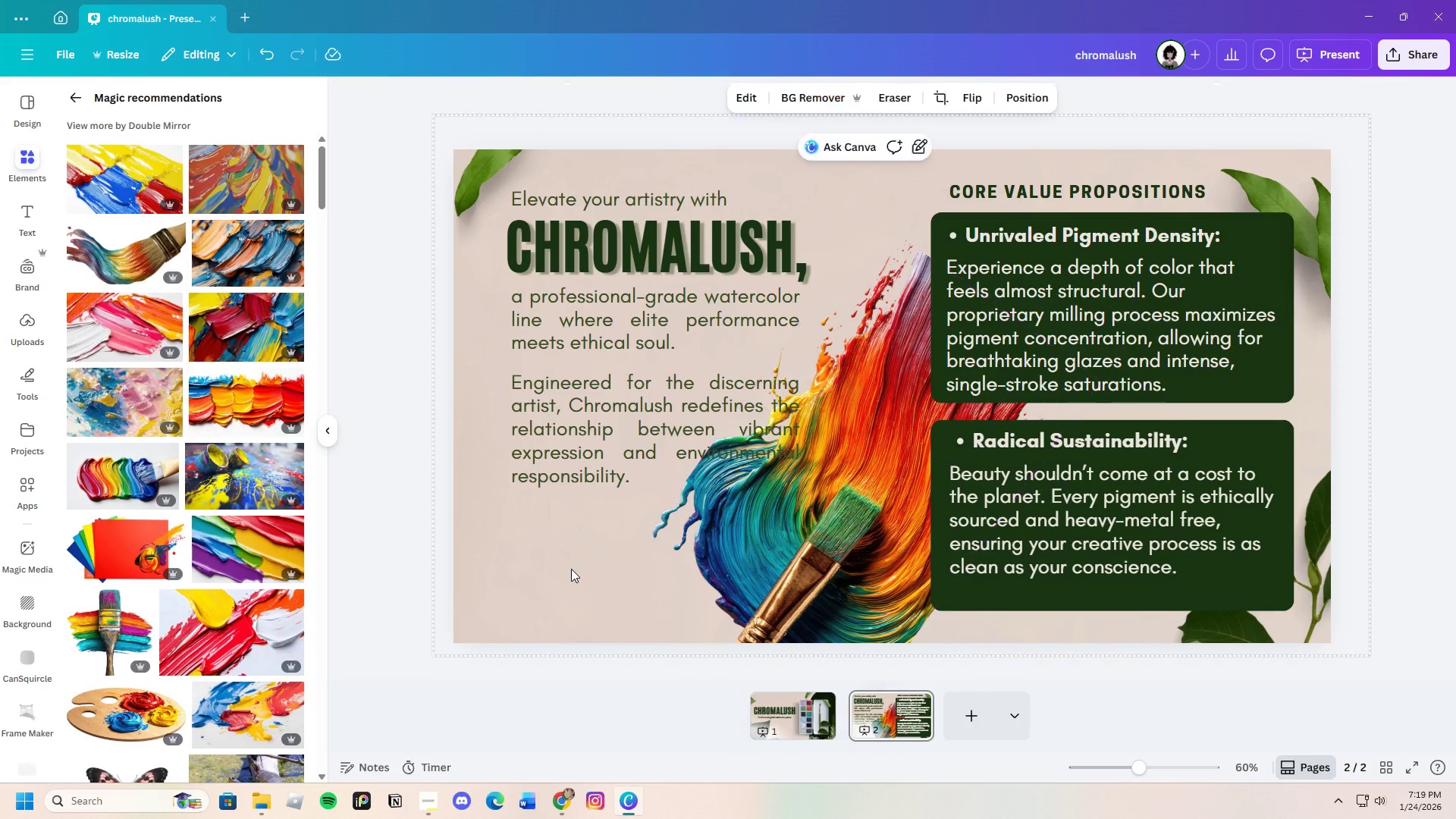 
left_click([571, 569])
 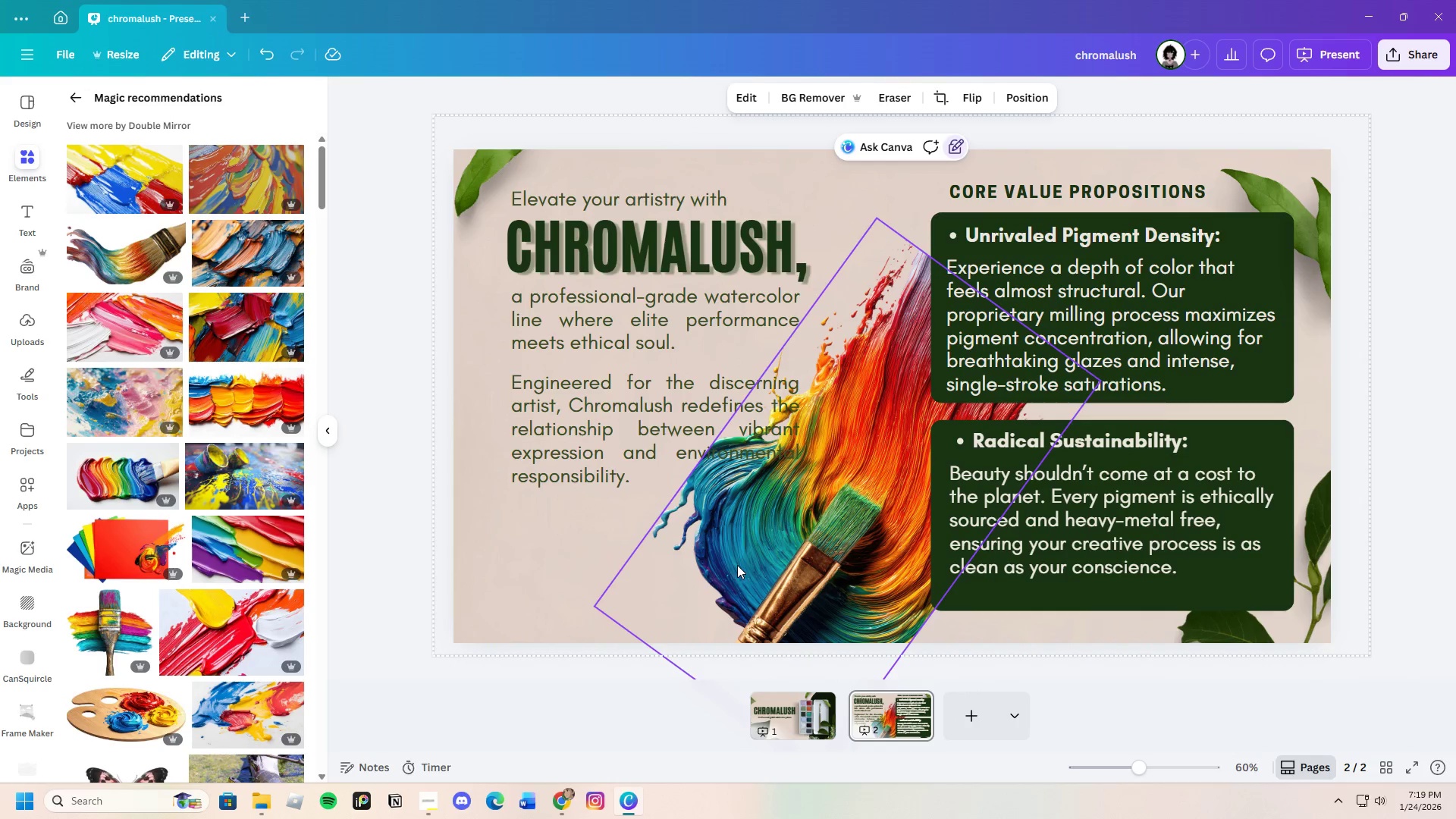 
left_click_drag(start_coordinate=[736, 565], to_coordinate=[740, 556])
 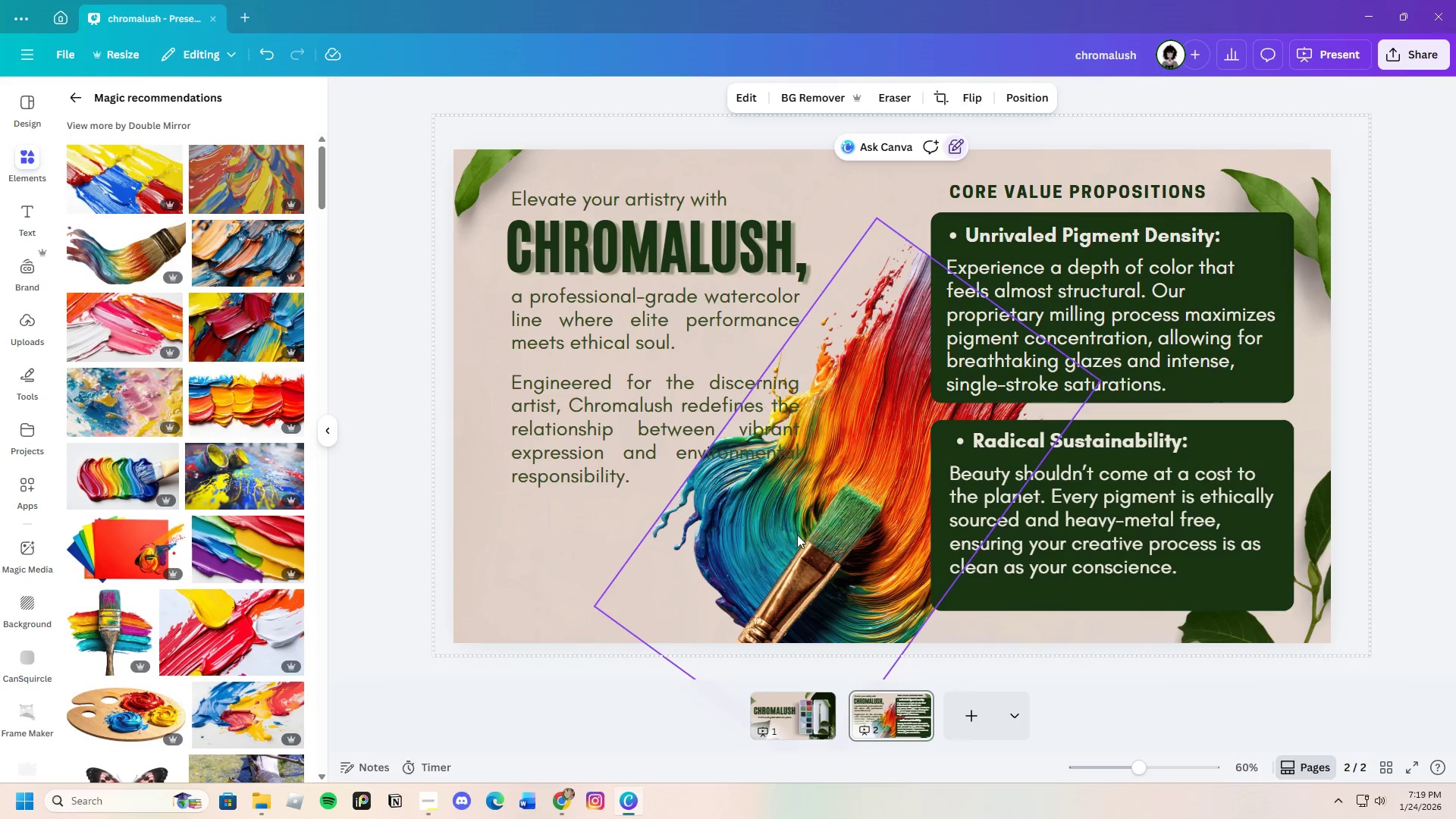 
left_click([797, 535])
 